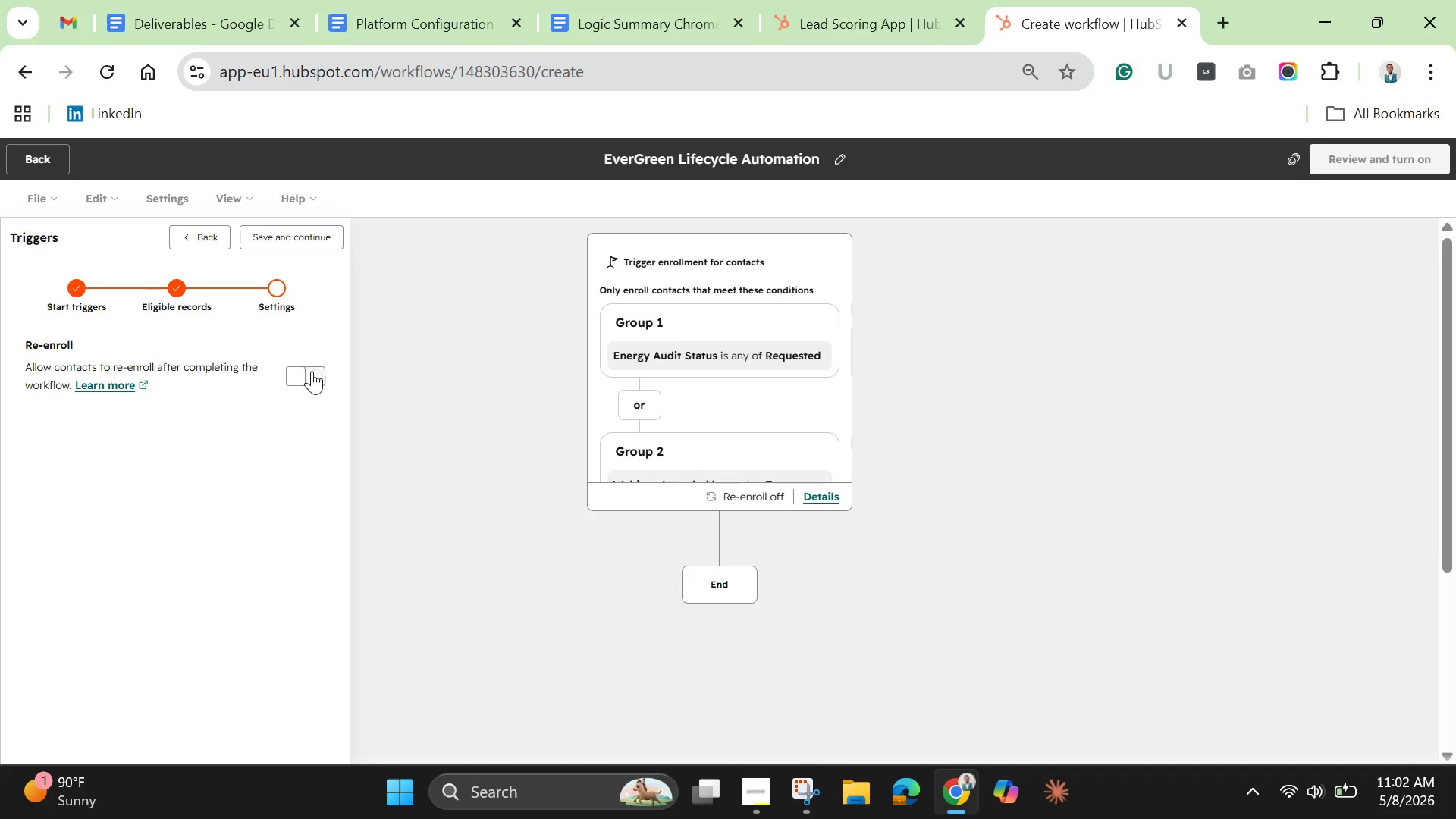 
left_click([315, 377])
 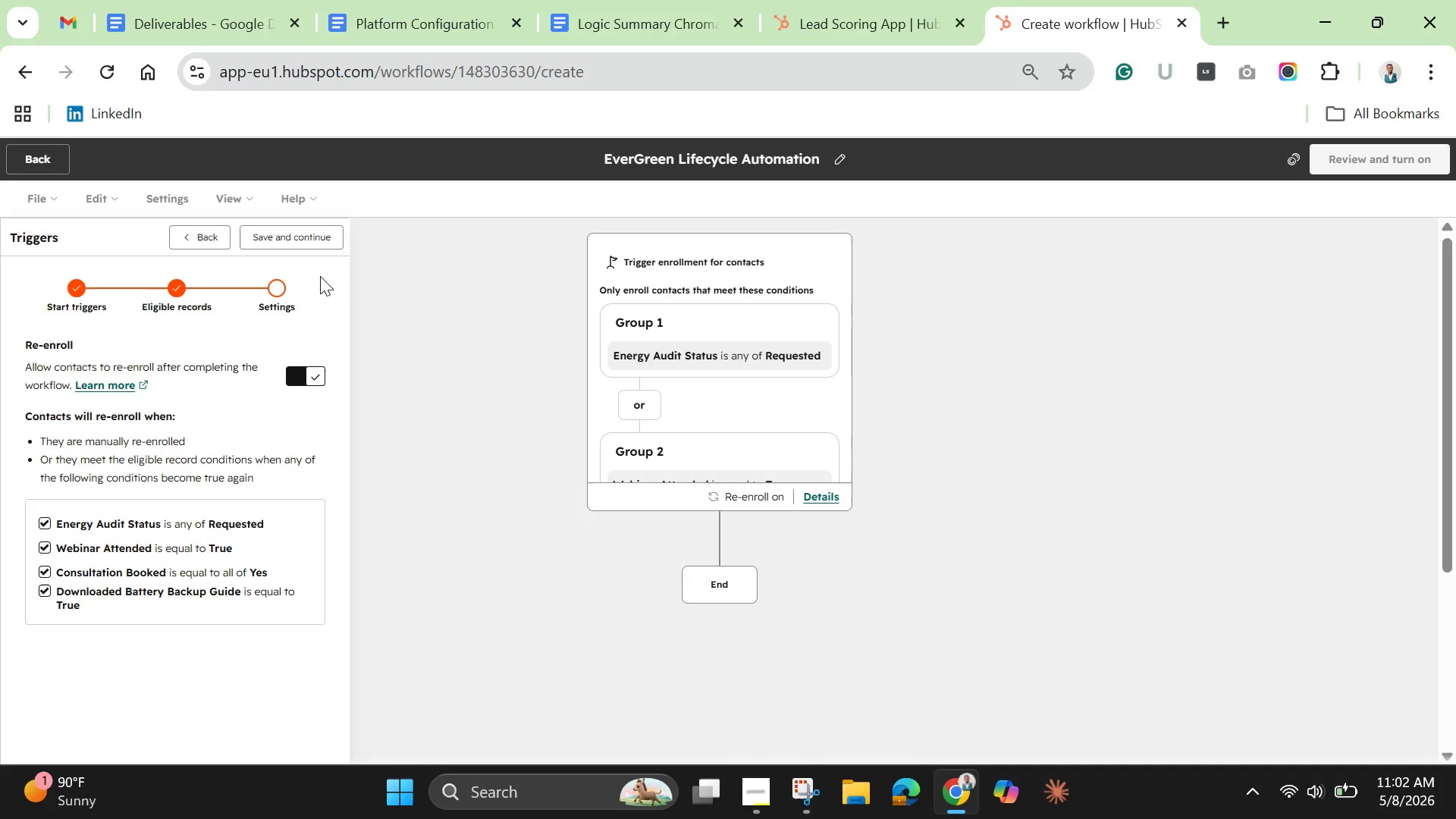 
left_click([308, 237])
 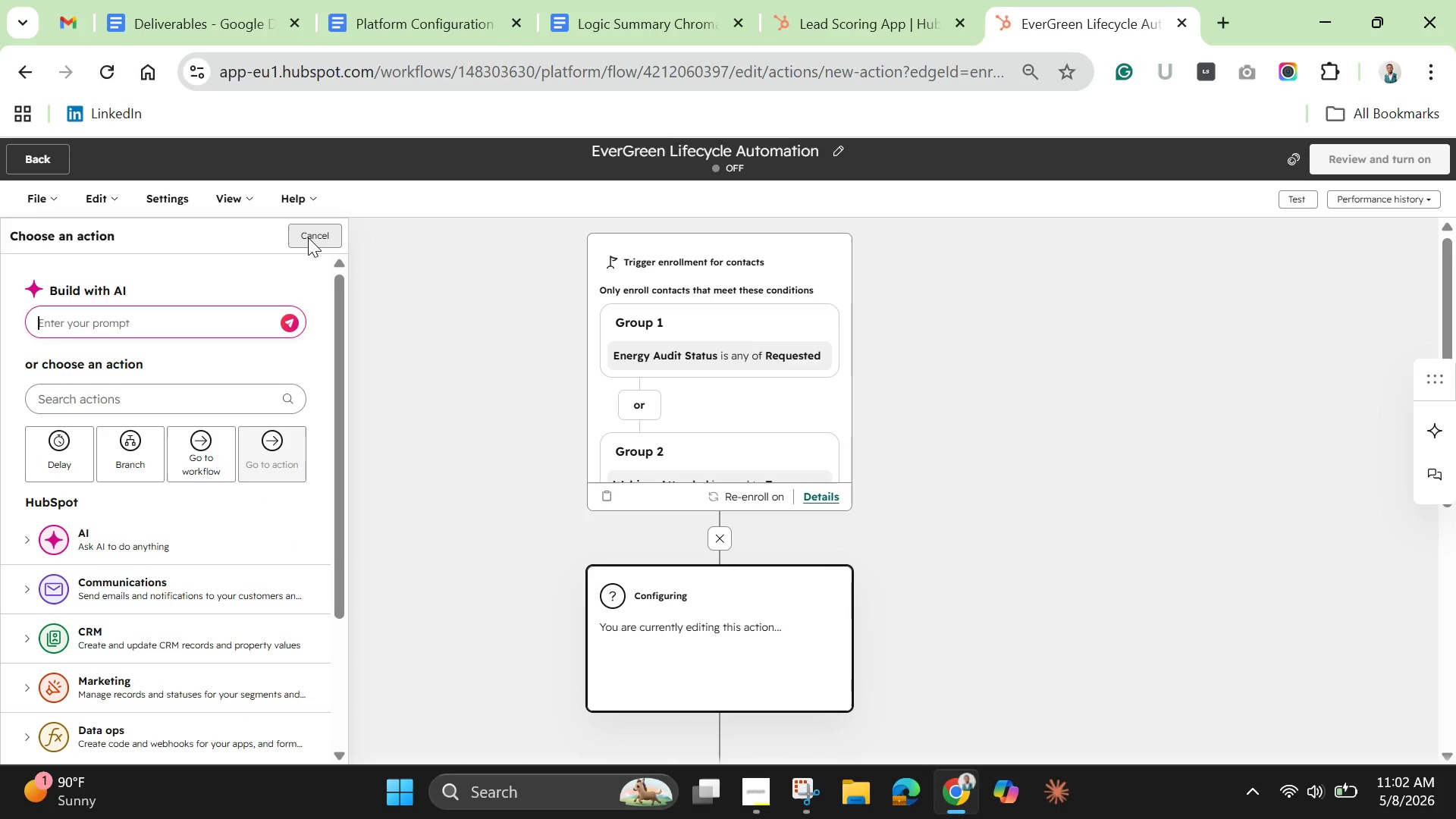 
wait(10.52)
 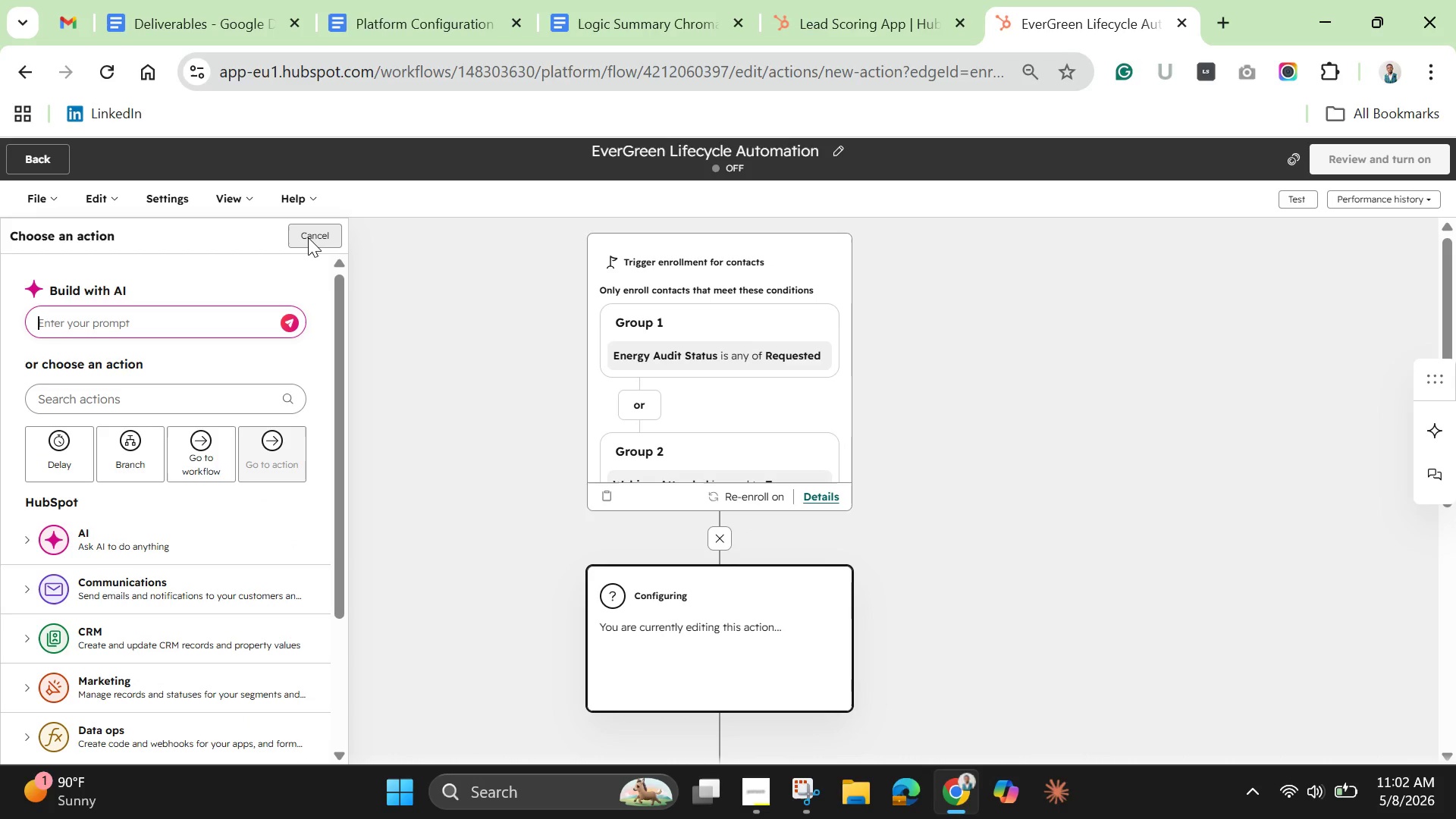 
scroll: coordinate [720, 369], scroll_direction: down, amount: 4.0
 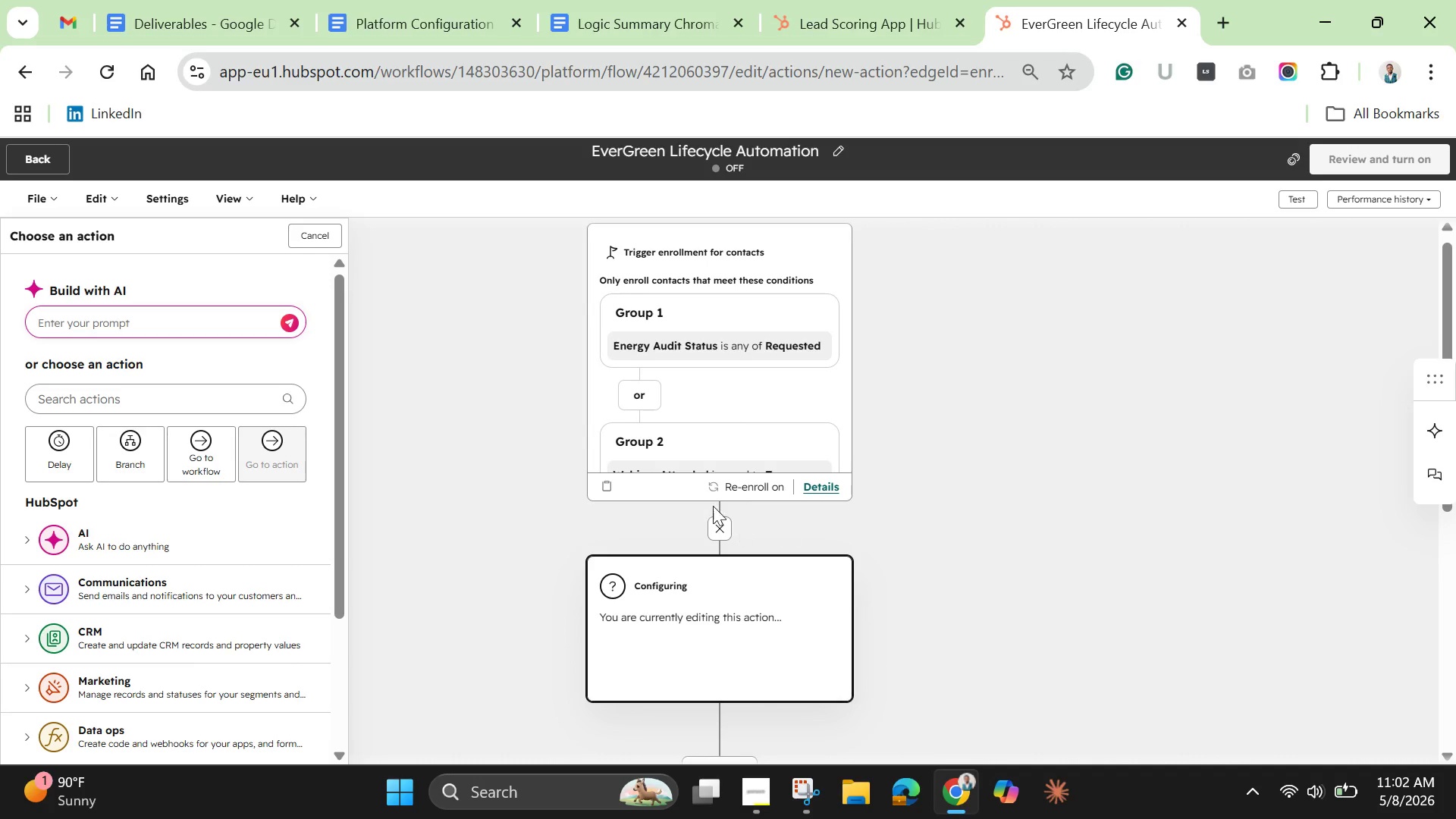 
left_click([829, 488])
 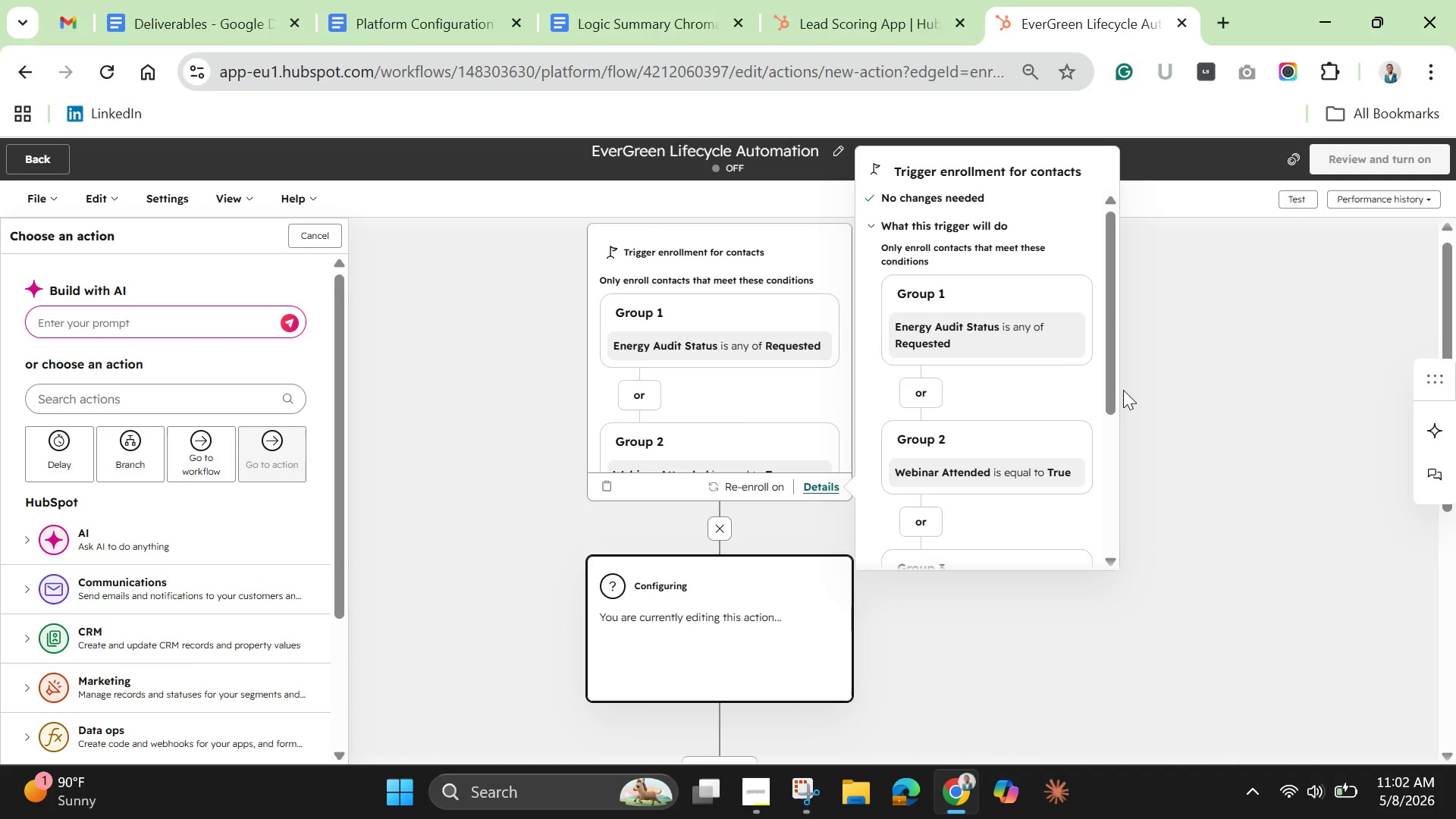 
left_click_drag(start_coordinate=[1108, 391], to_coordinate=[1097, 384])
 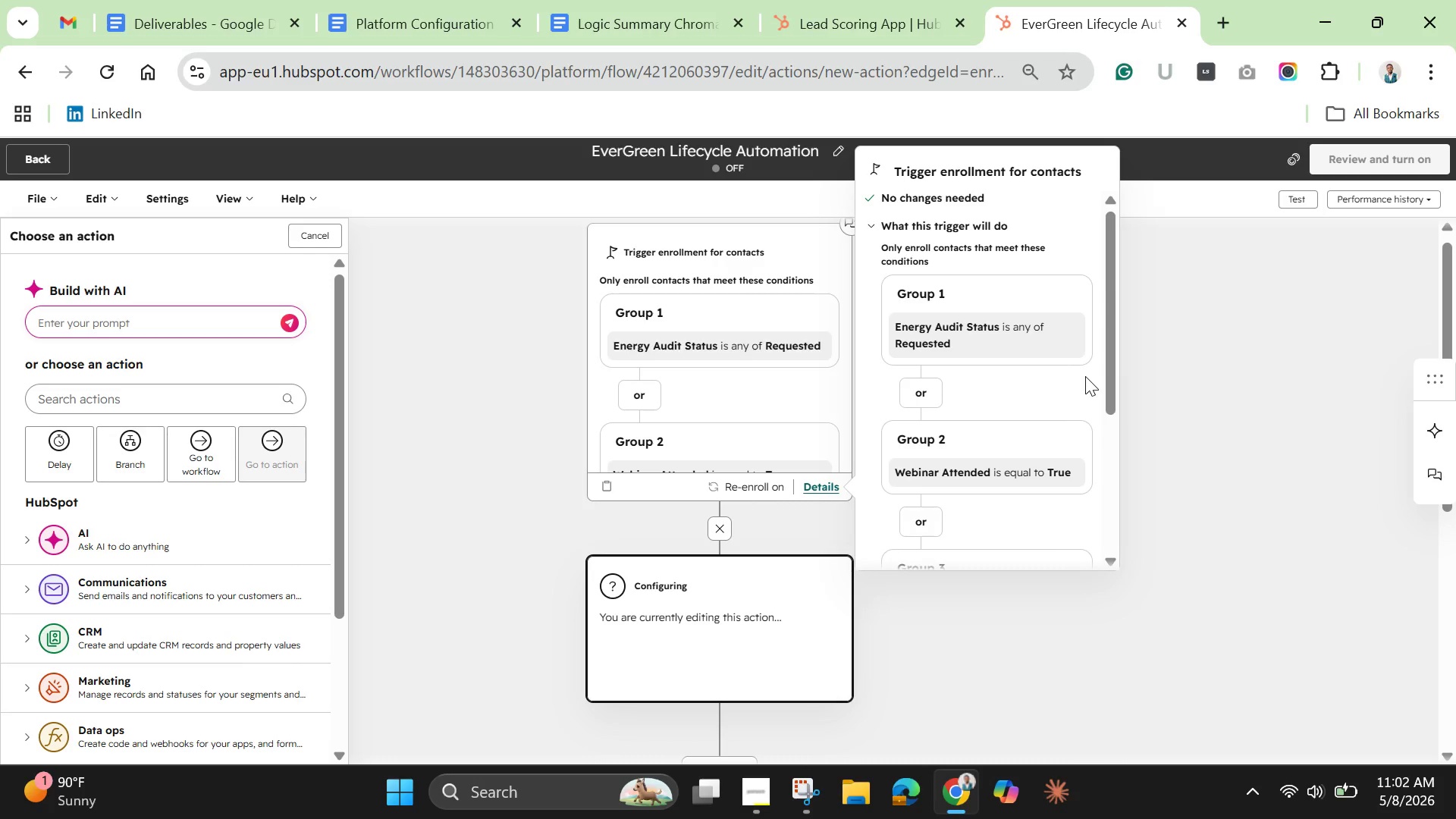 
wait(10.11)
 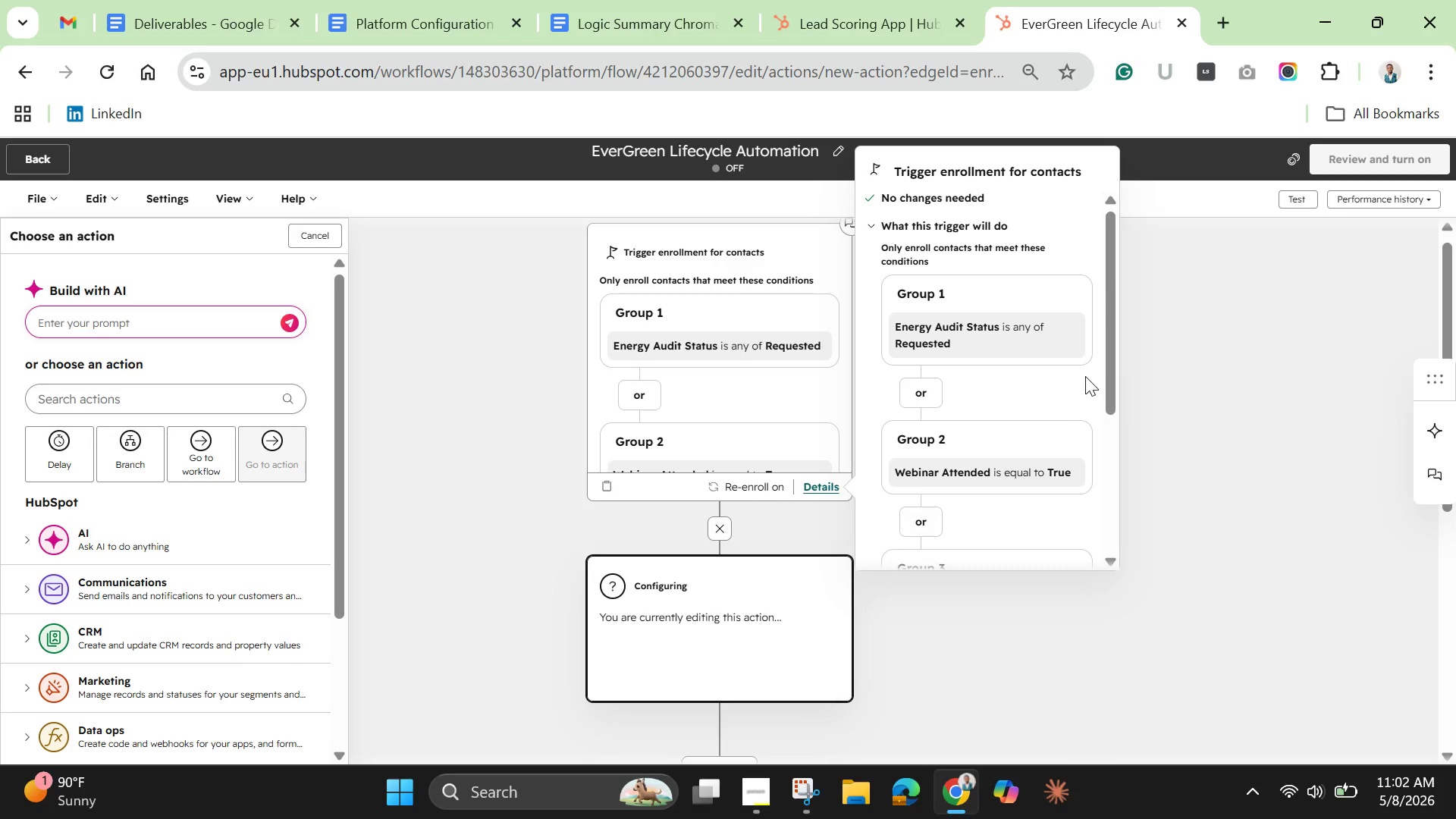 
left_click_drag(start_coordinate=[1120, 406], to_coordinate=[1114, 437])
 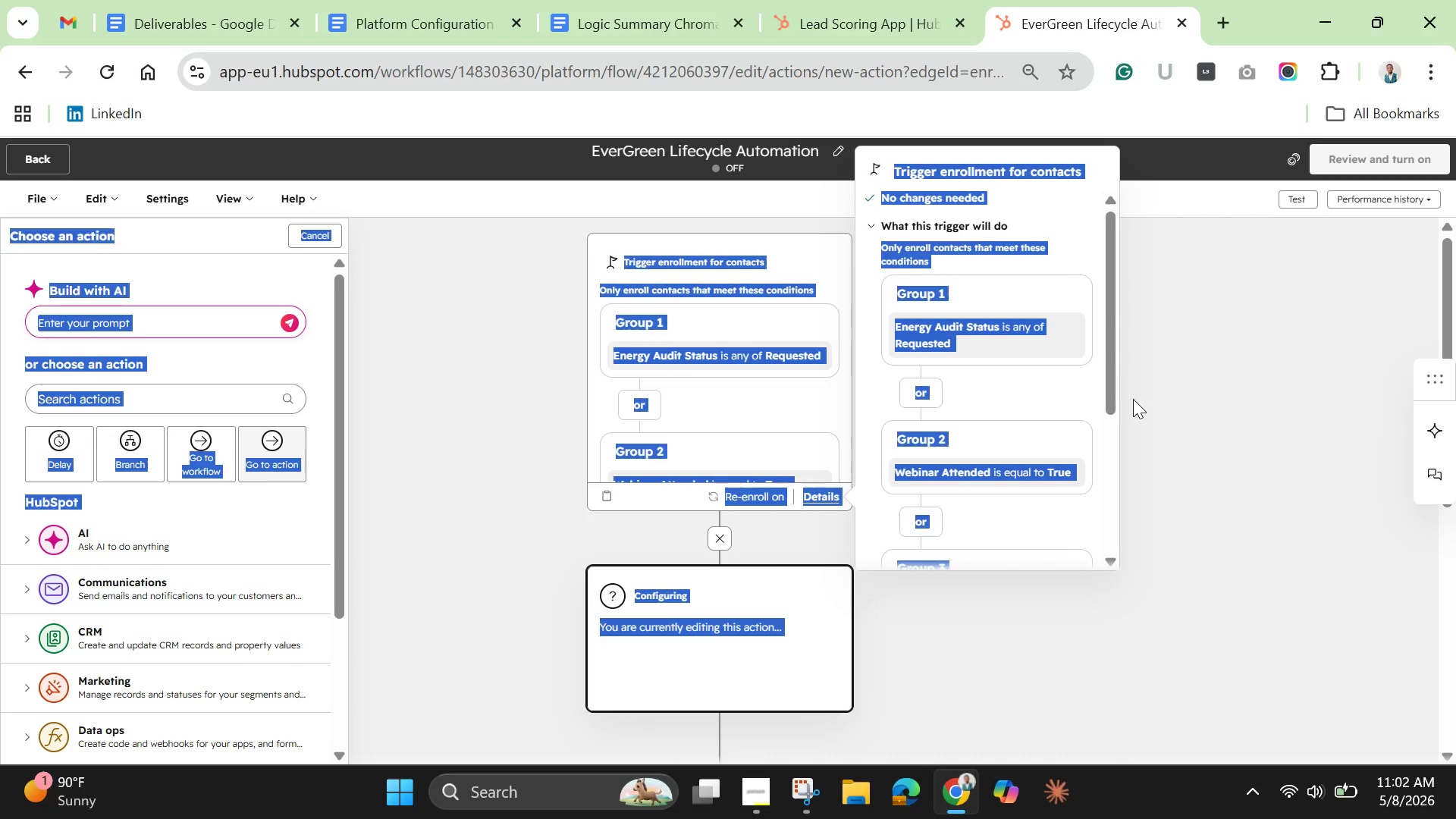 
left_click([1133, 399])
 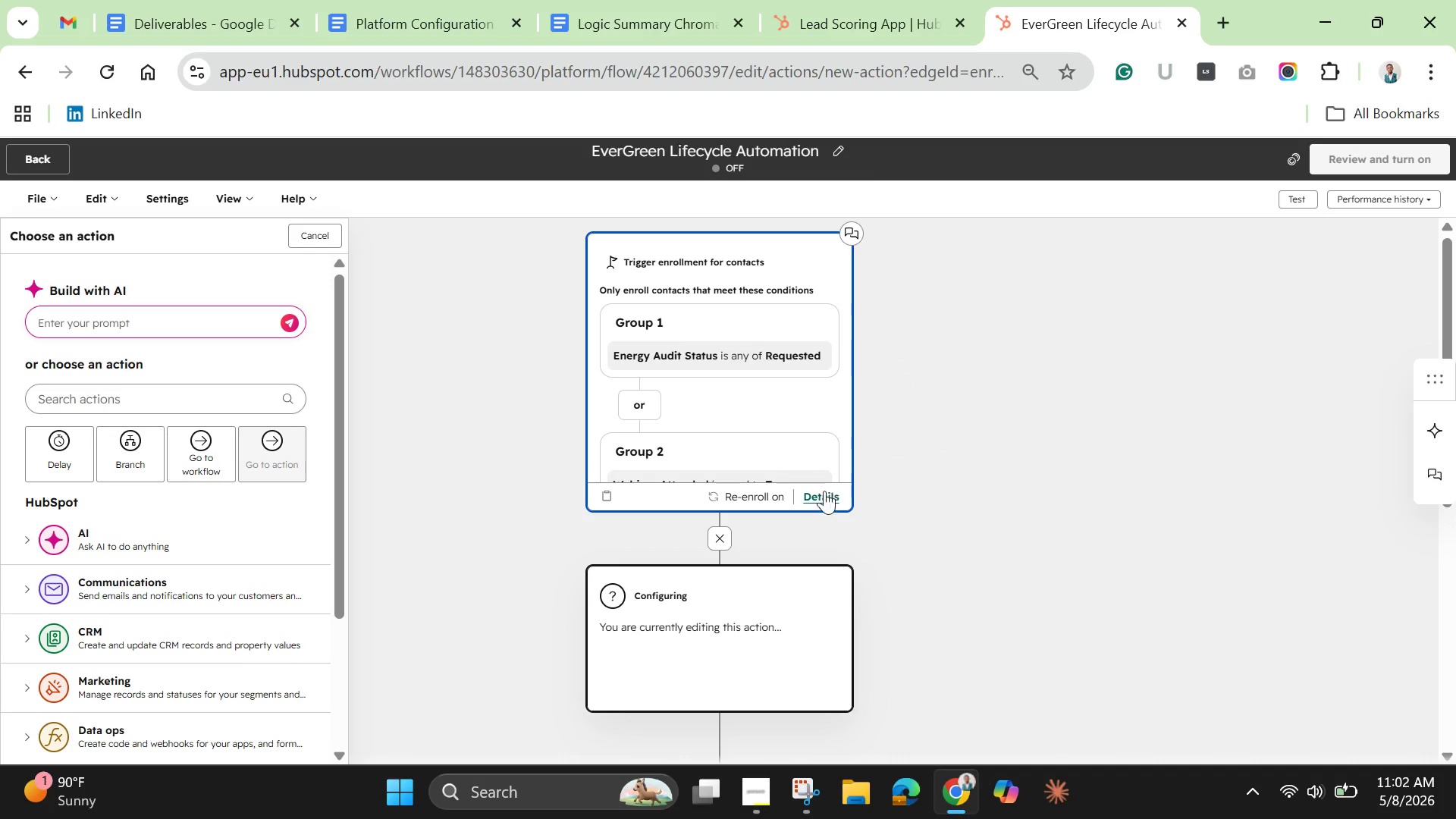 
left_click([829, 499])
 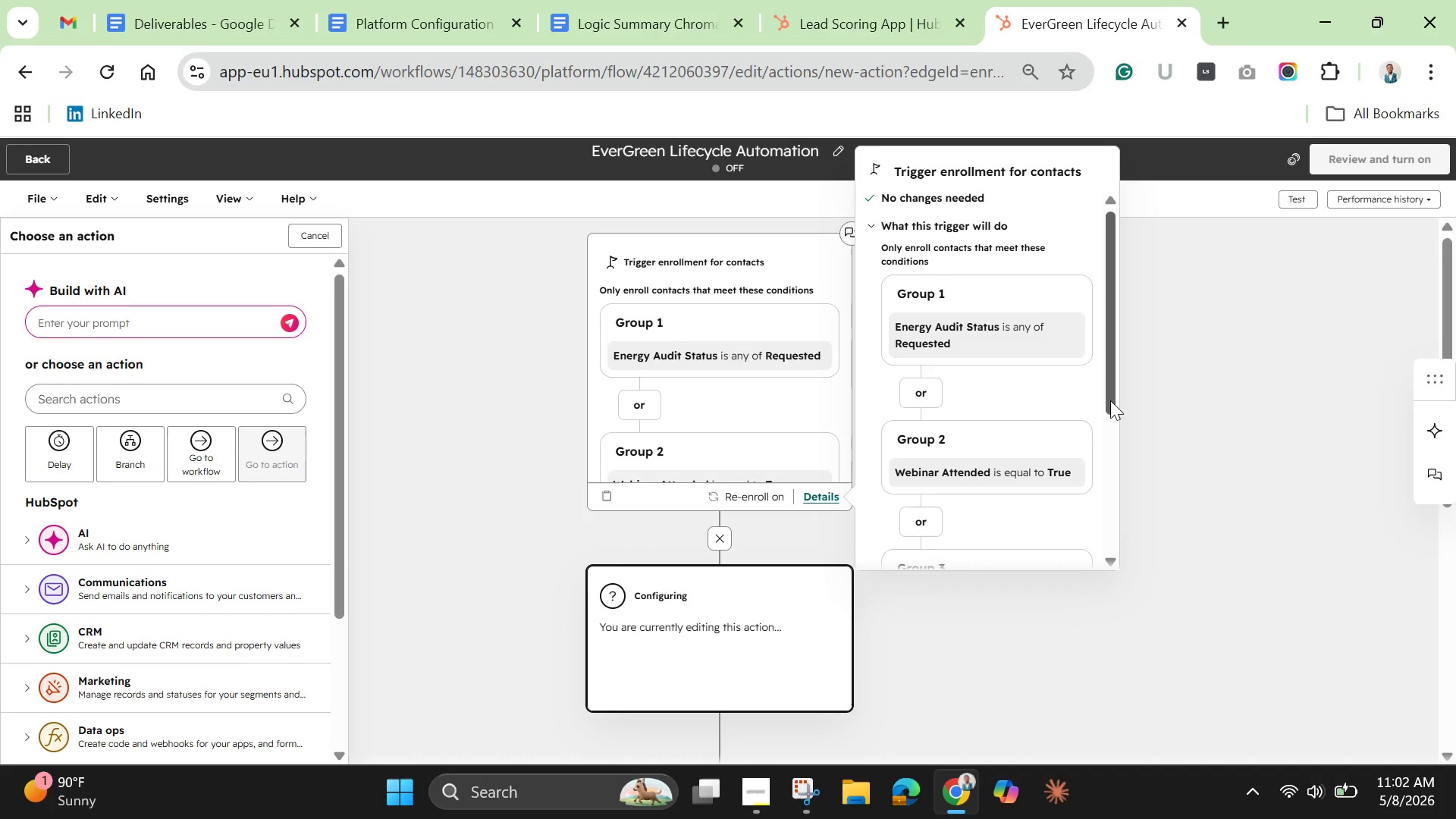 
left_click_drag(start_coordinate=[1109, 400], to_coordinate=[1129, 538])
 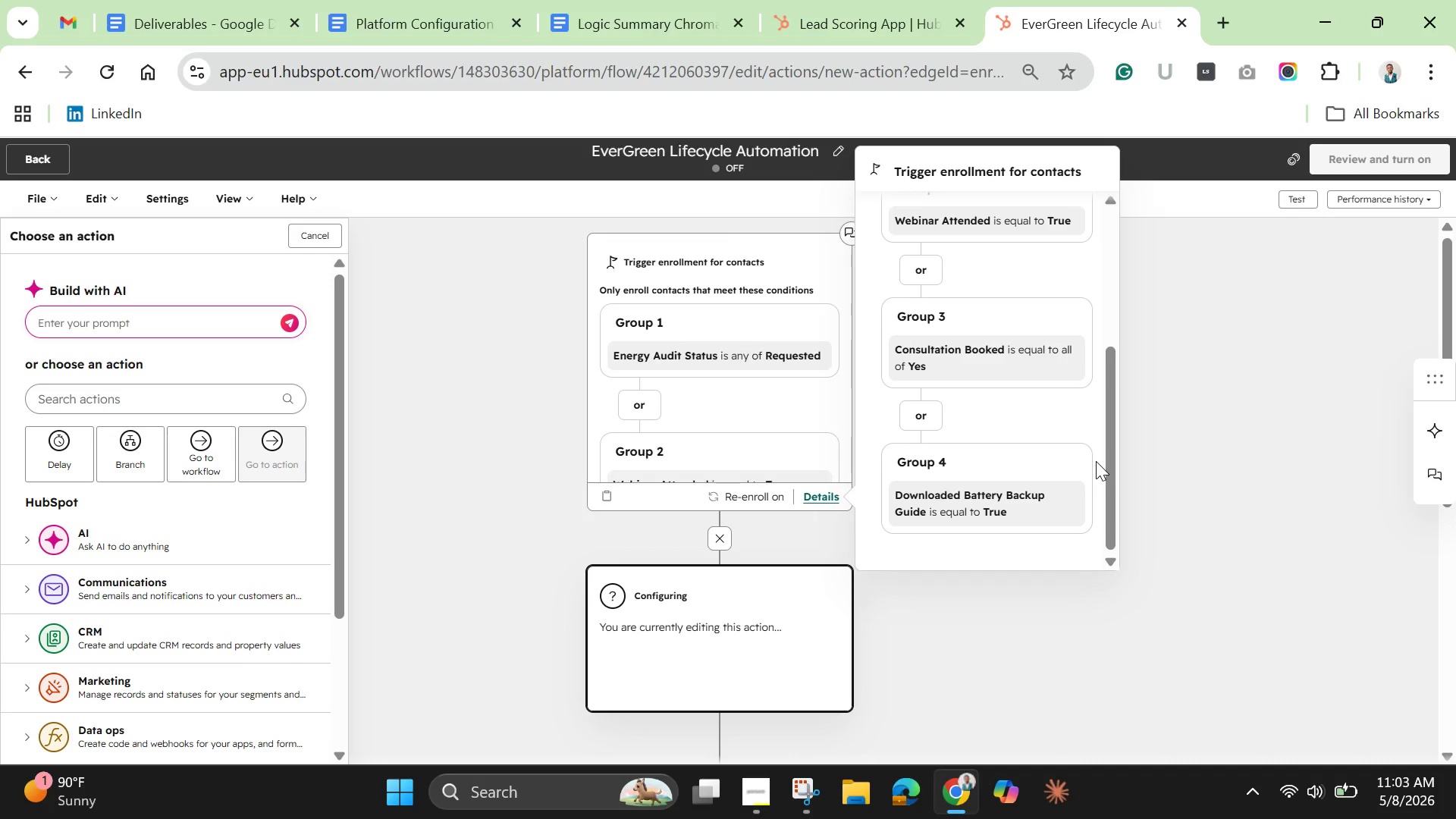 
wait(56.08)
 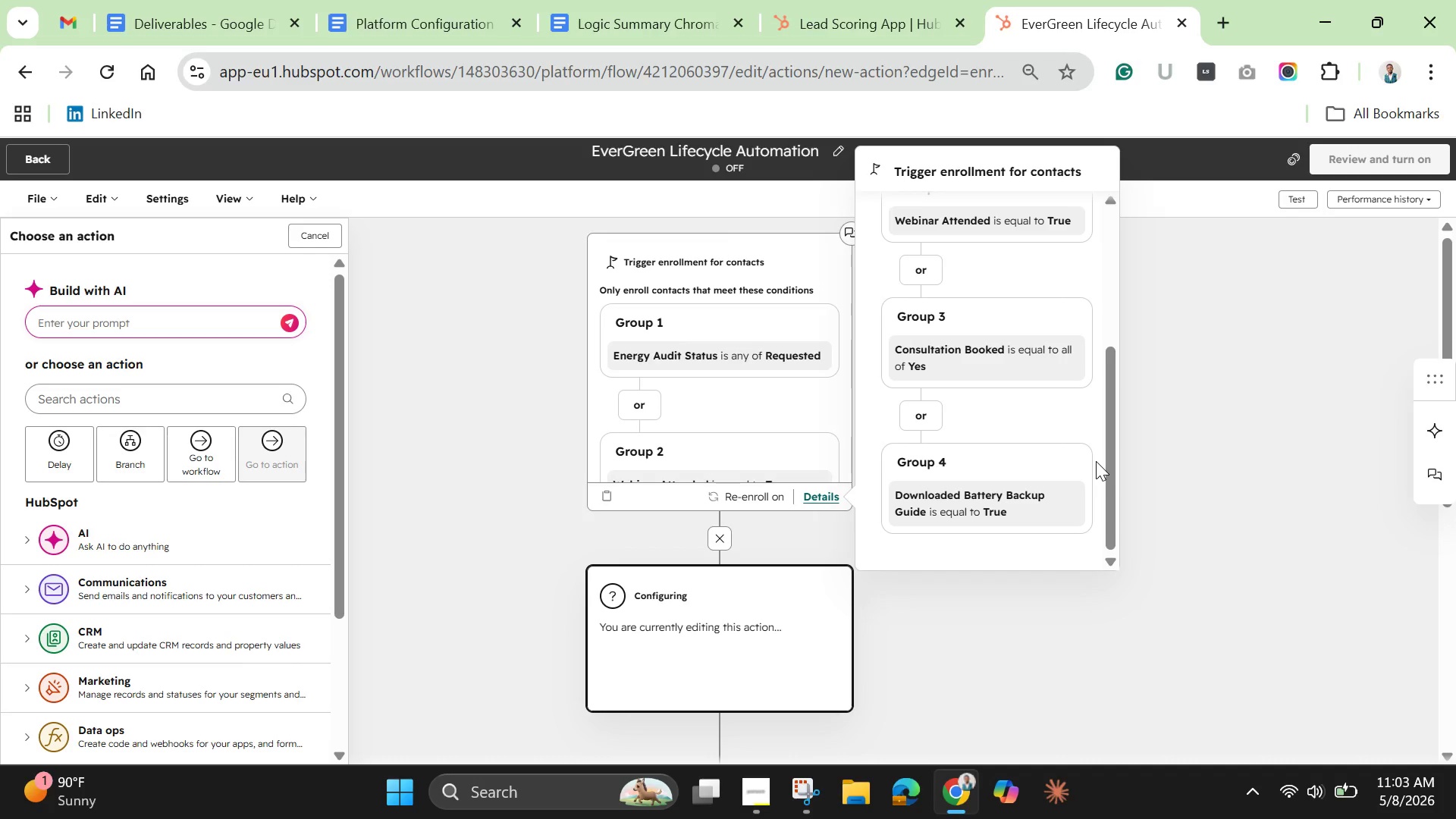 
left_click_drag(start_coordinate=[1116, 461], to_coordinate=[1094, 544])
 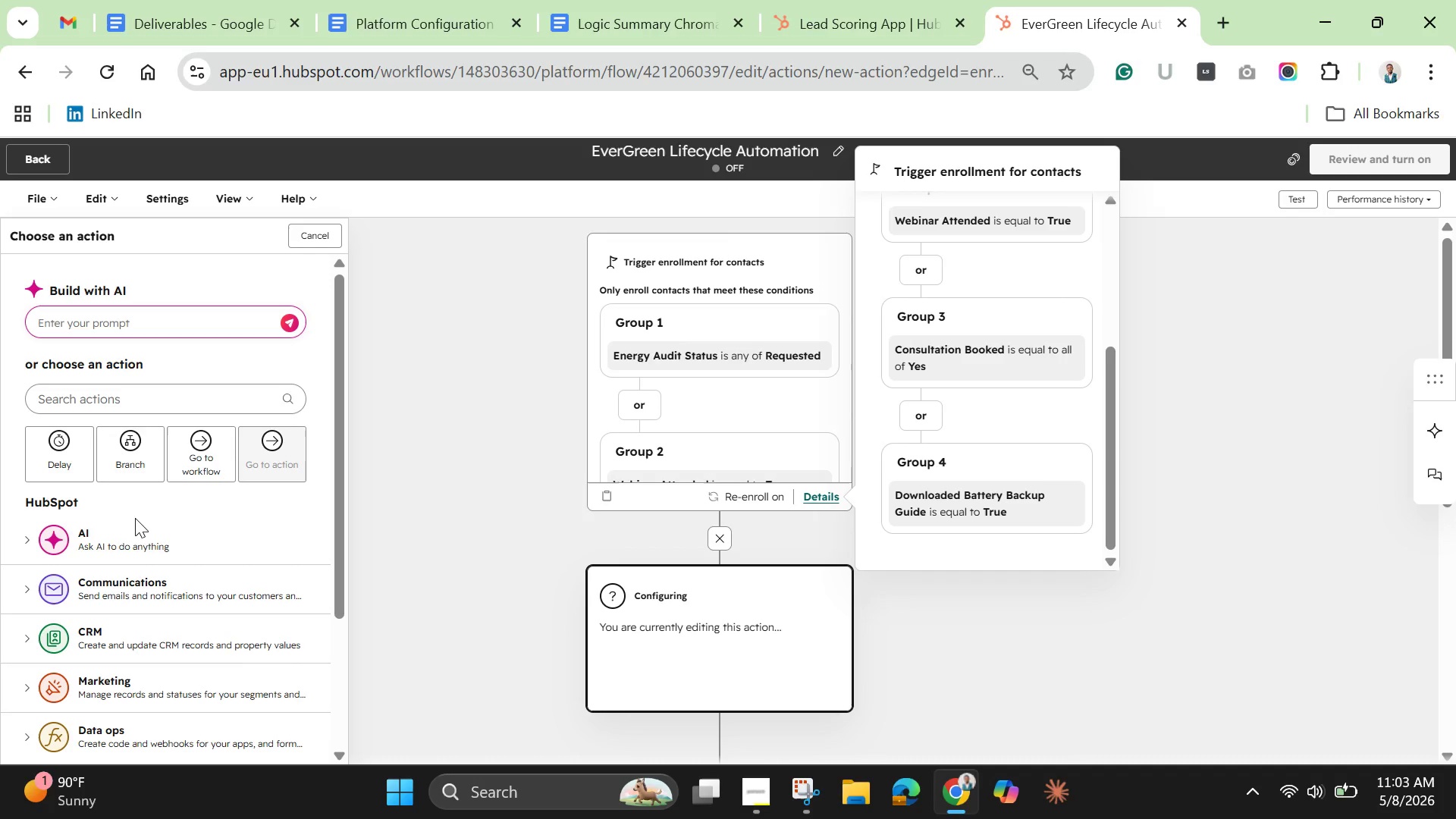 
wait(9.24)
 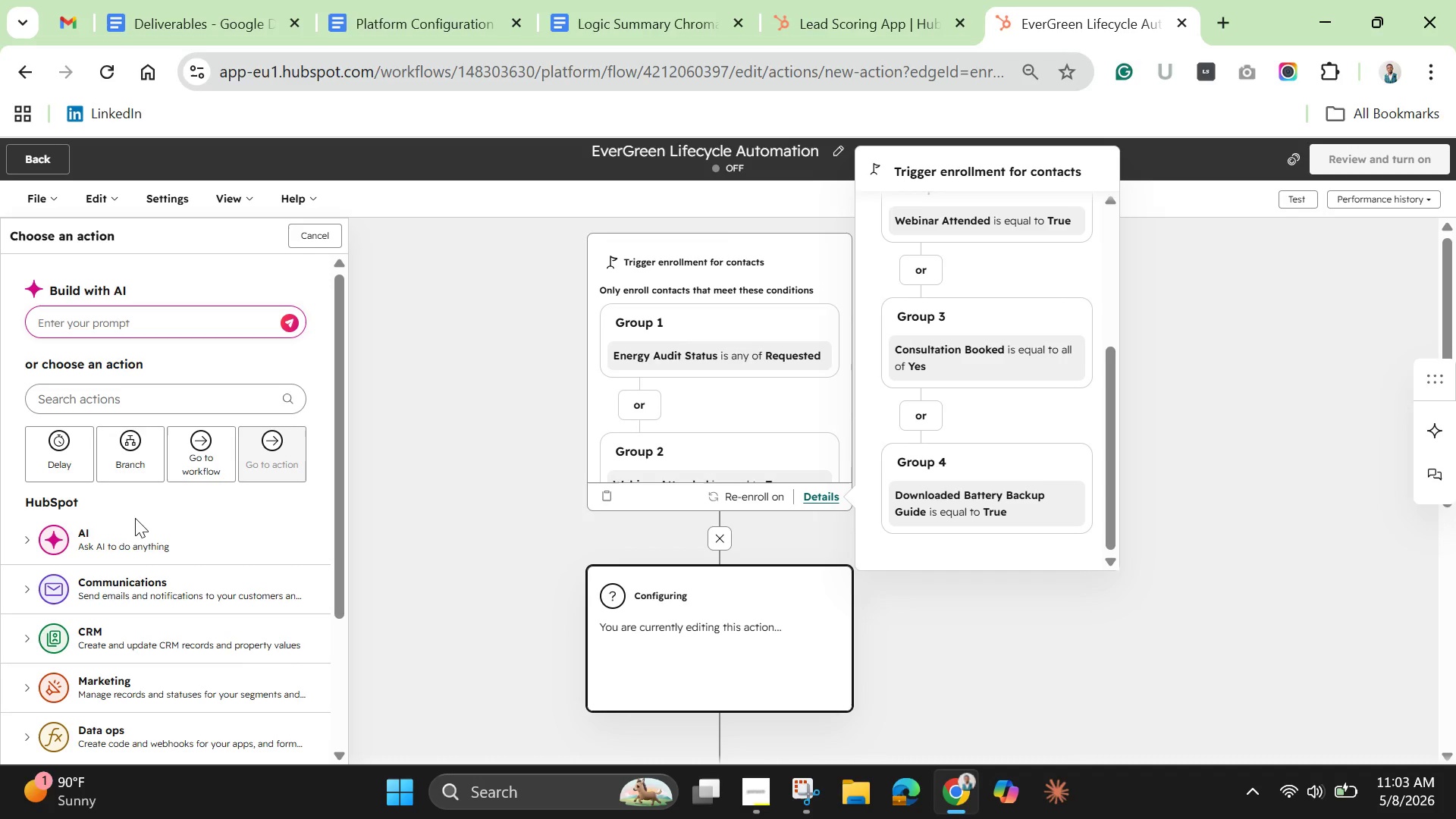 
left_click([432, 245])
 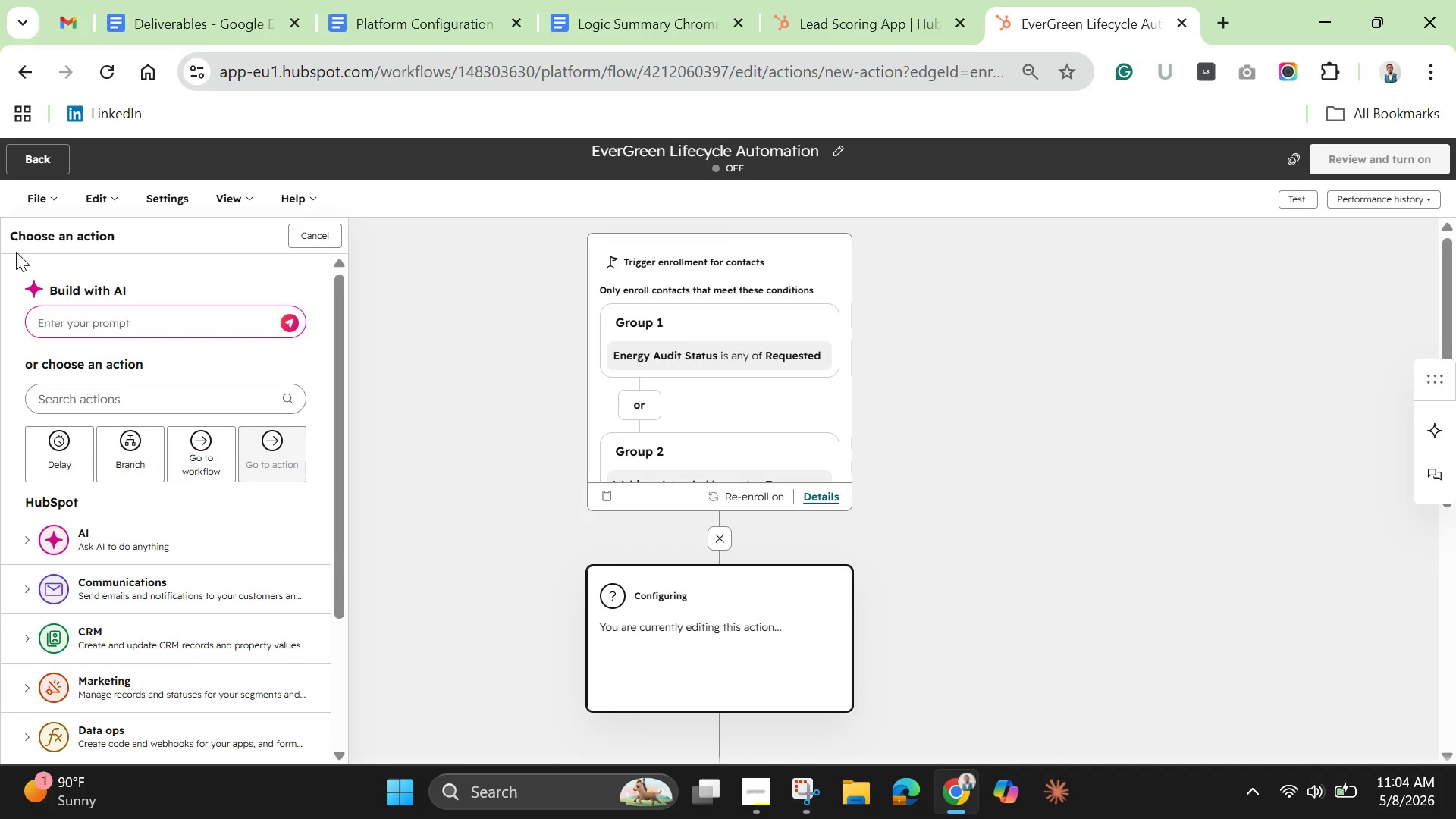 
wait(27.51)
 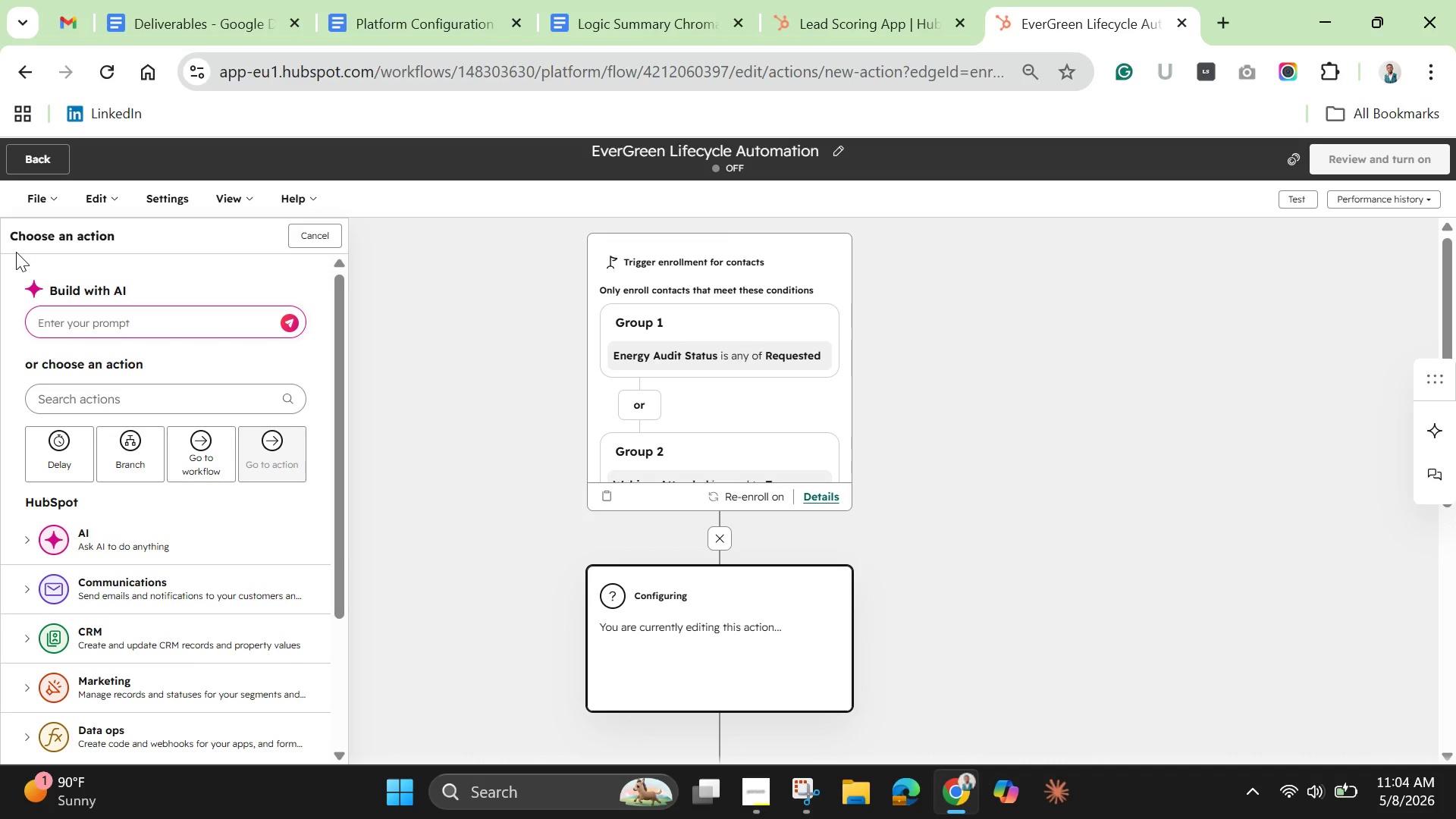 
left_click([155, 649])
 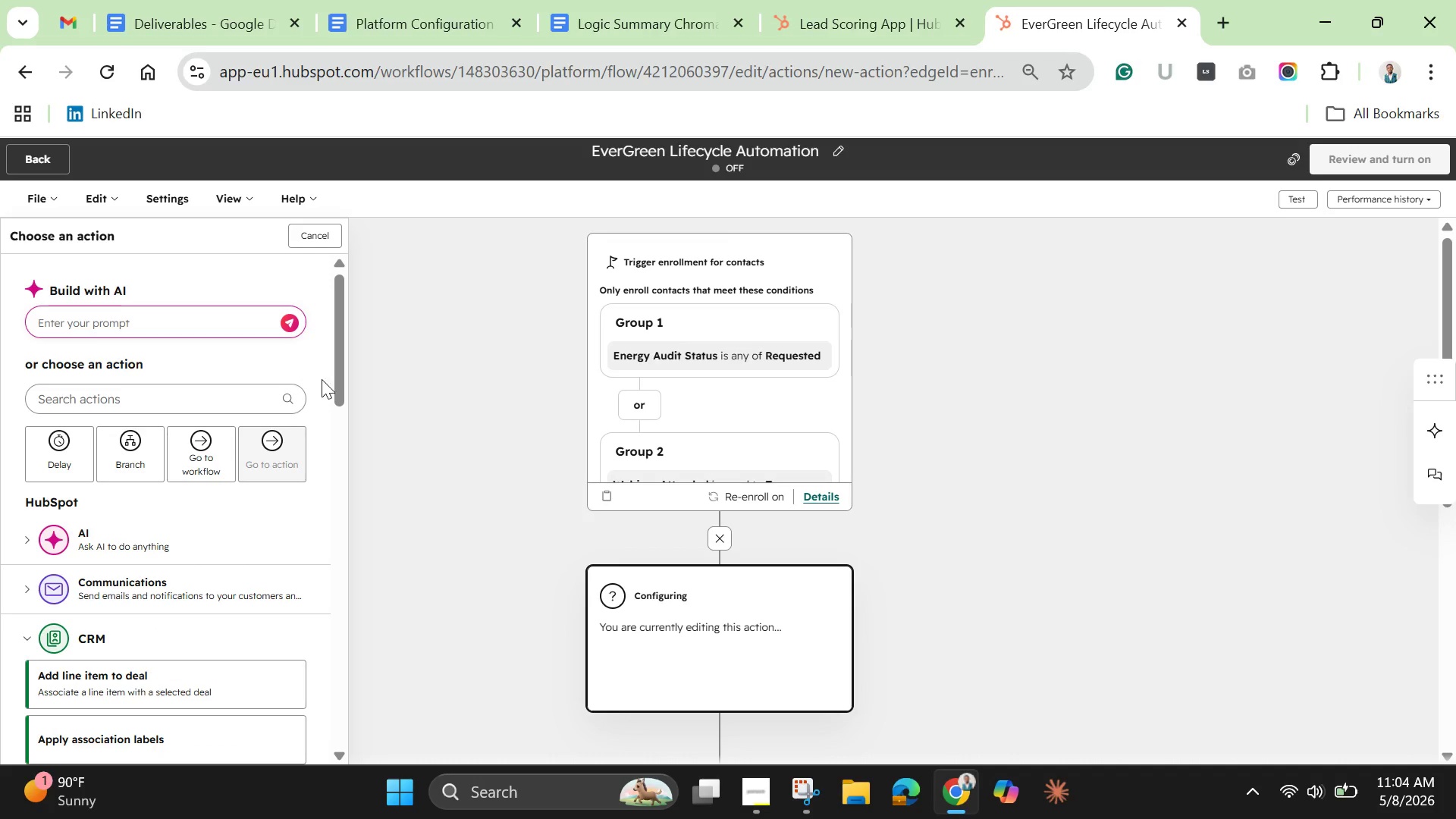 
left_click_drag(start_coordinate=[337, 380], to_coordinate=[324, 536])
 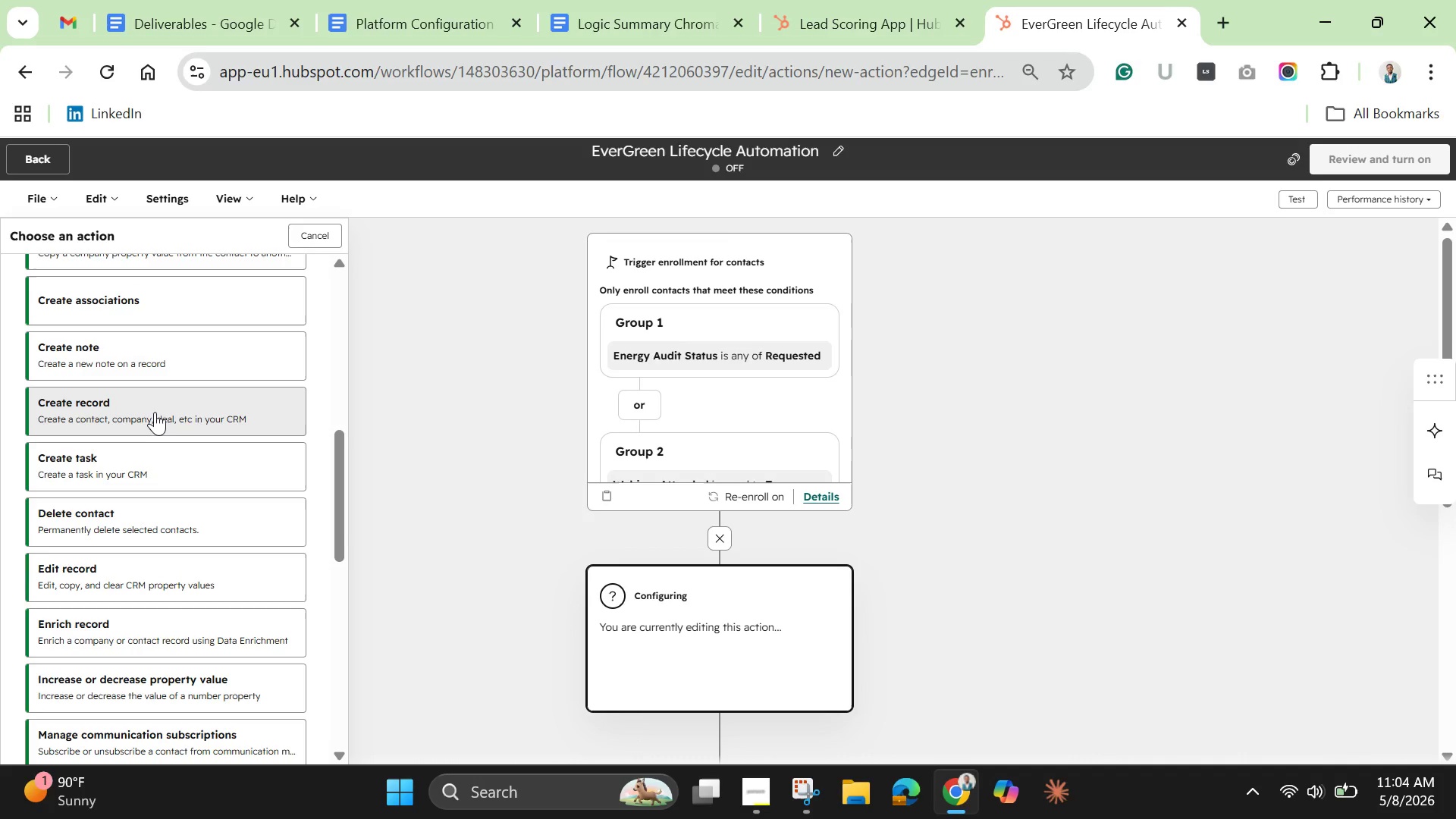 
left_click([153, 410])
 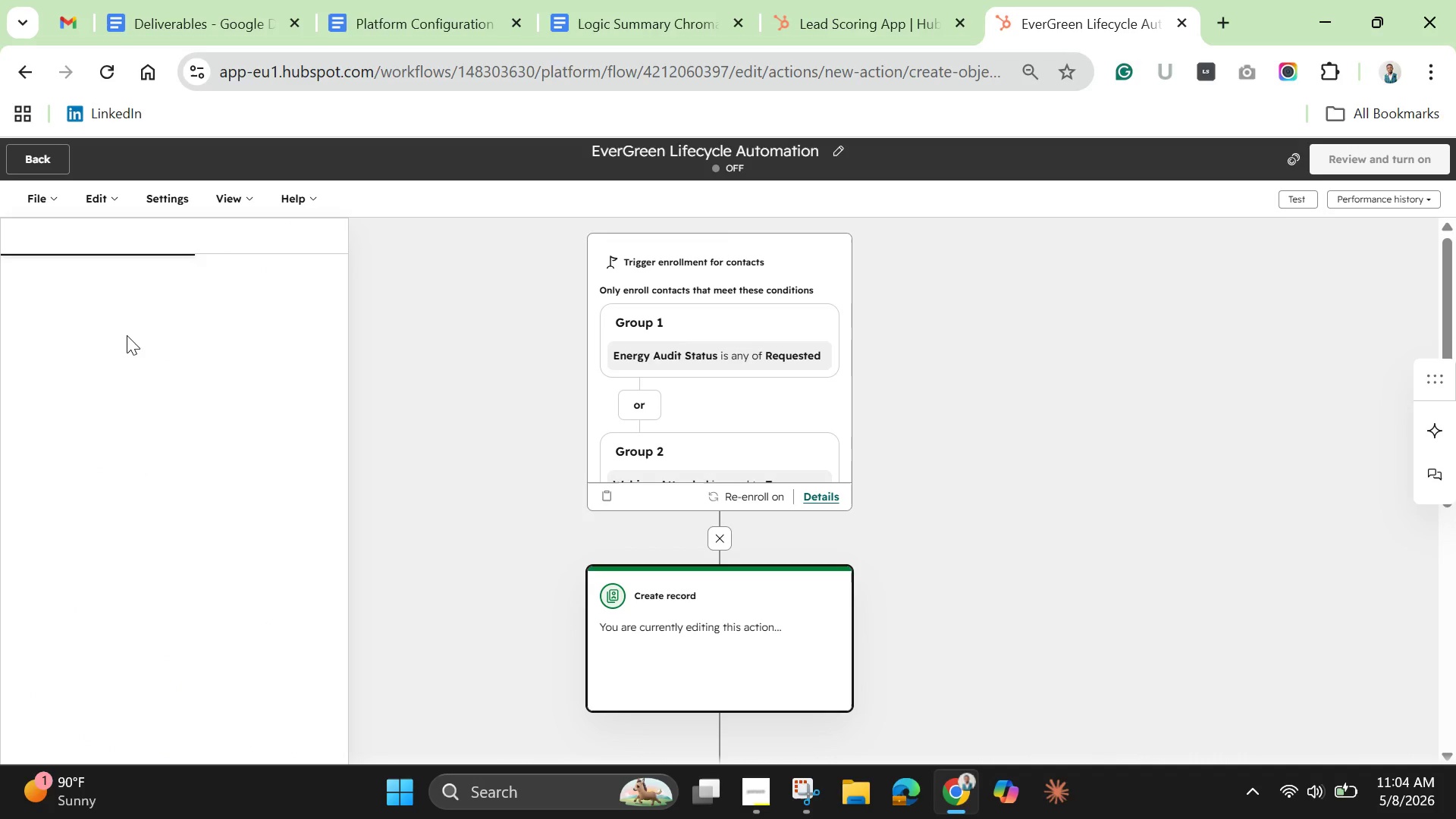 
mouse_move([93, 345])
 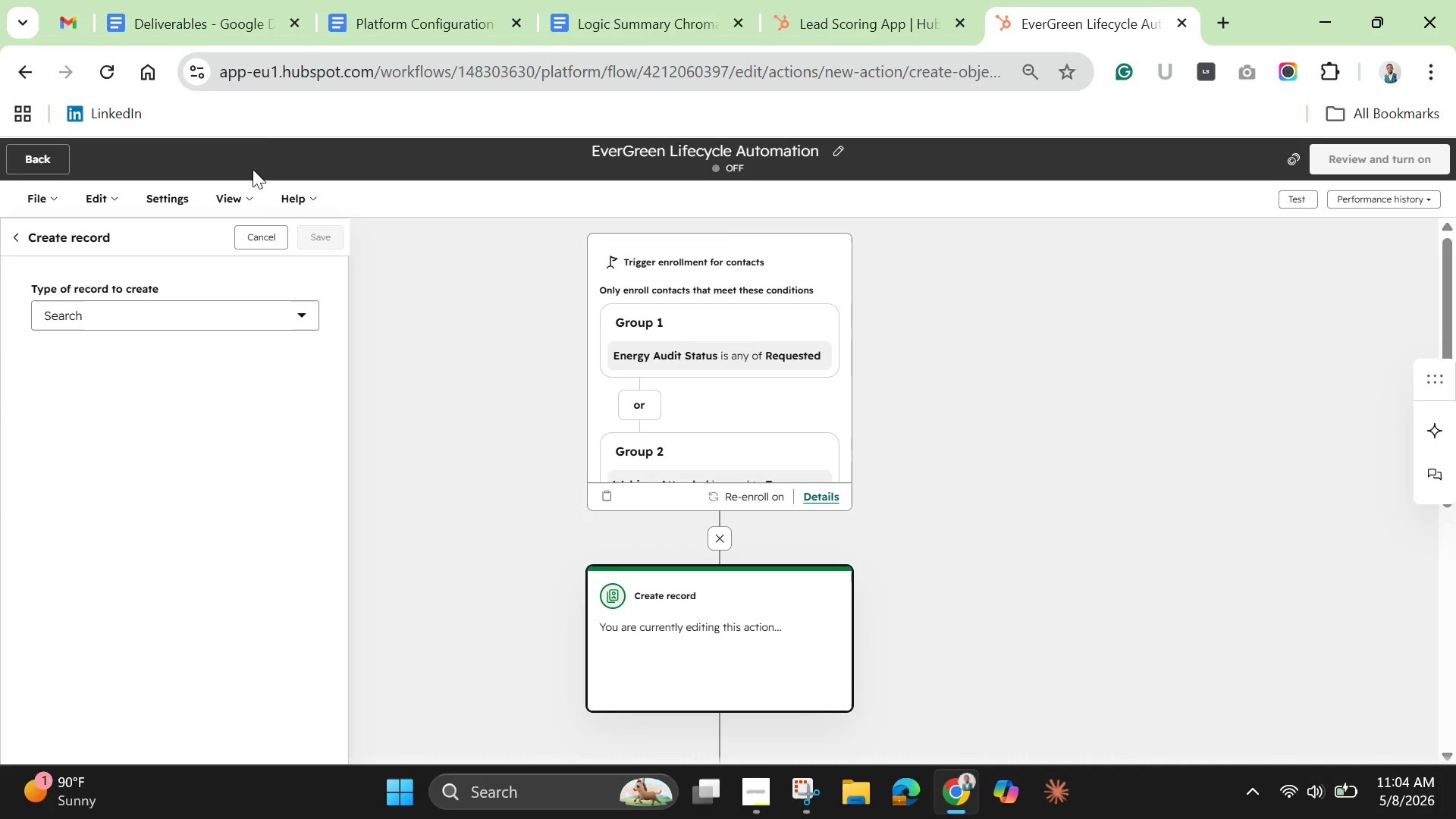 
left_click([265, 242])
 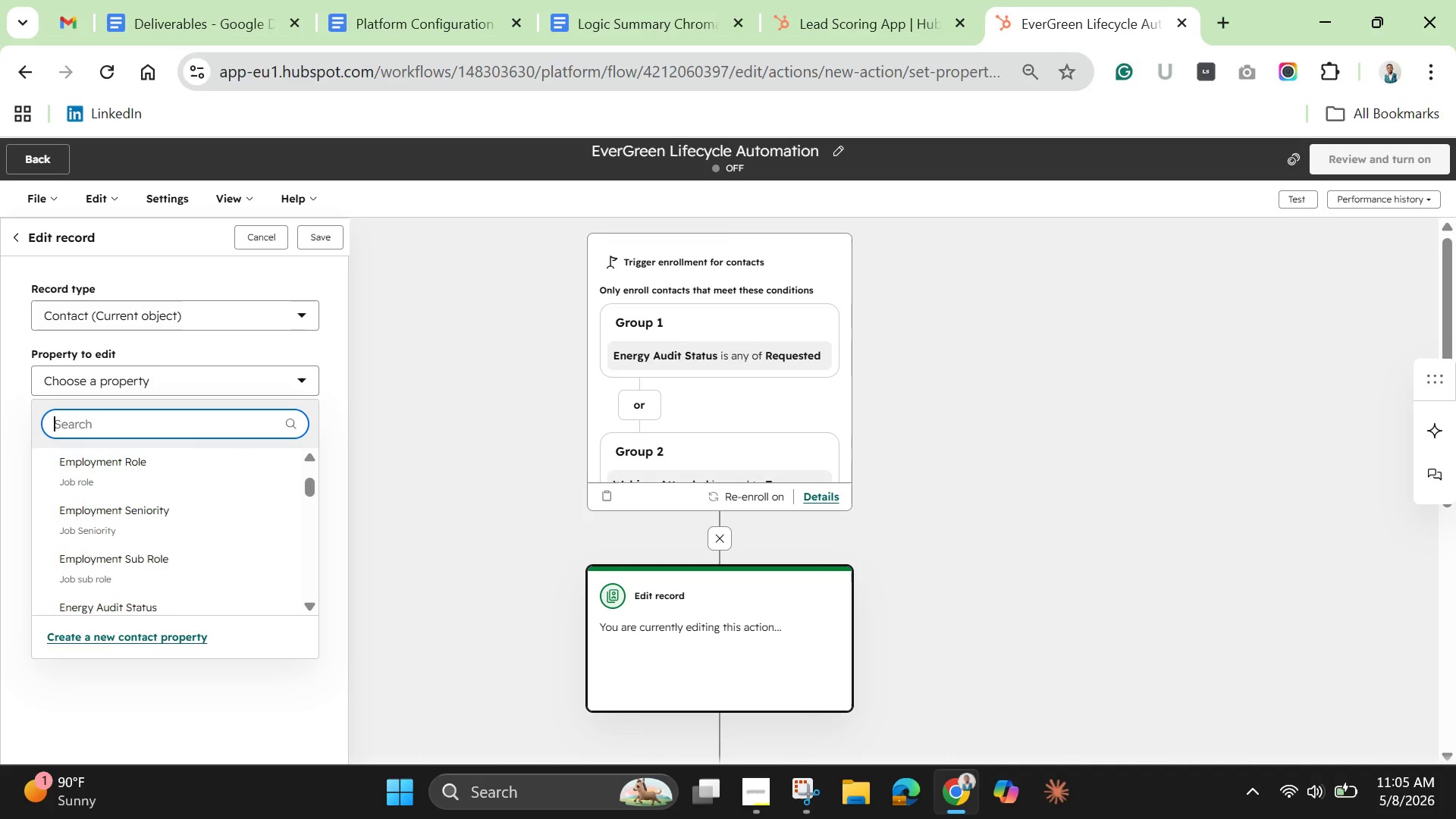 
wait(30.0)
 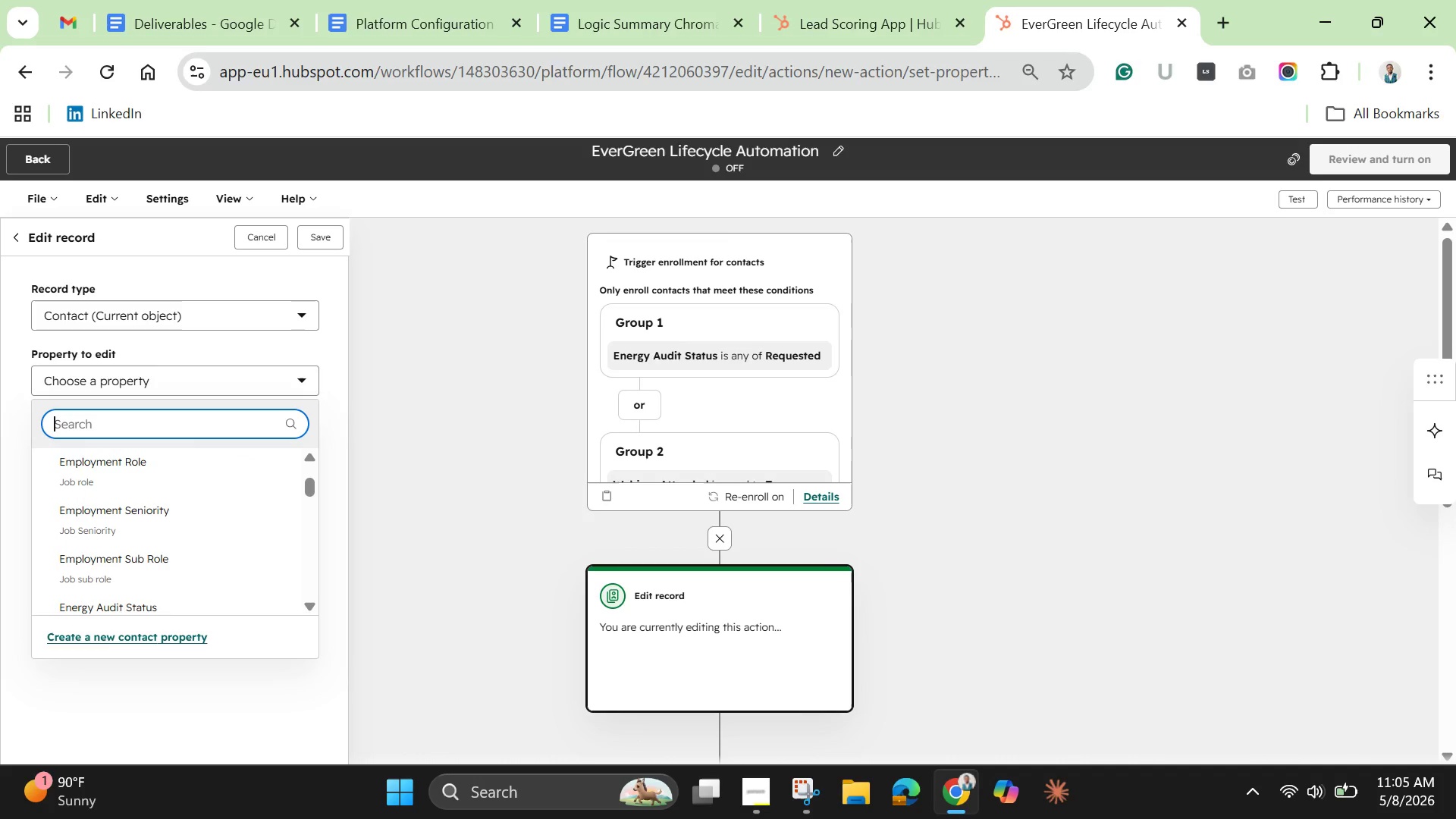 
type(life)
 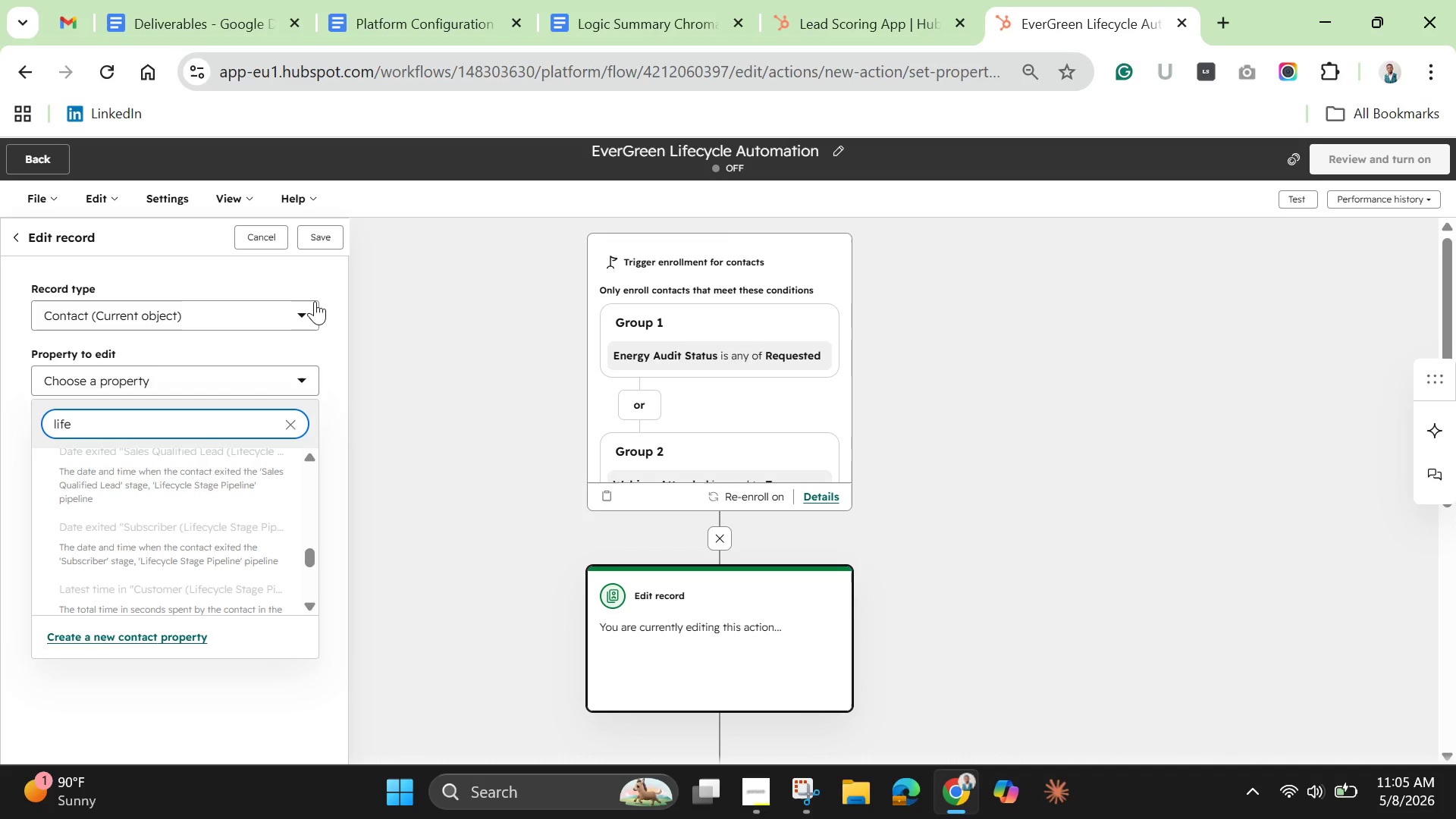 
wait(5.52)
 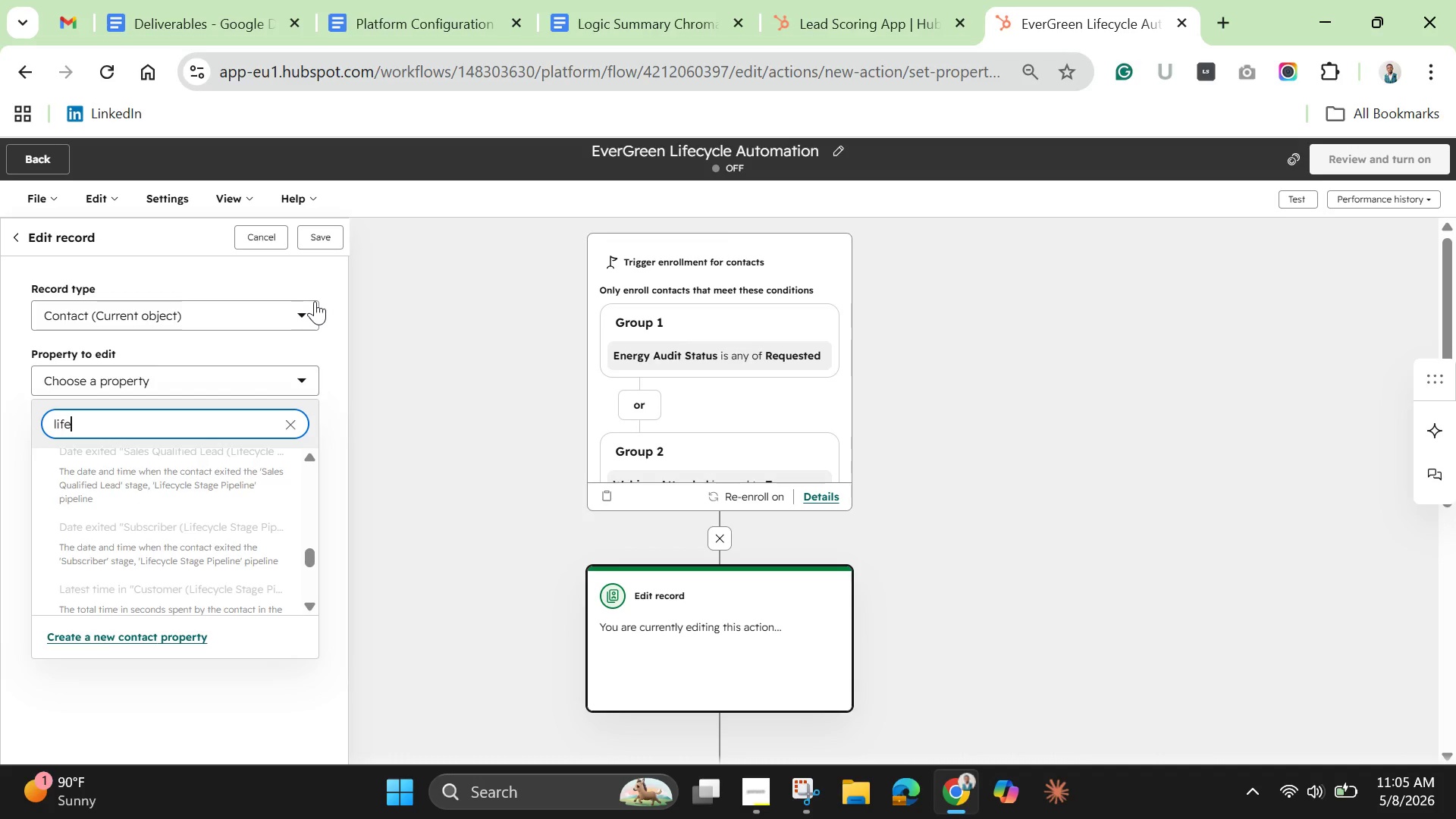 
key(Backspace)
 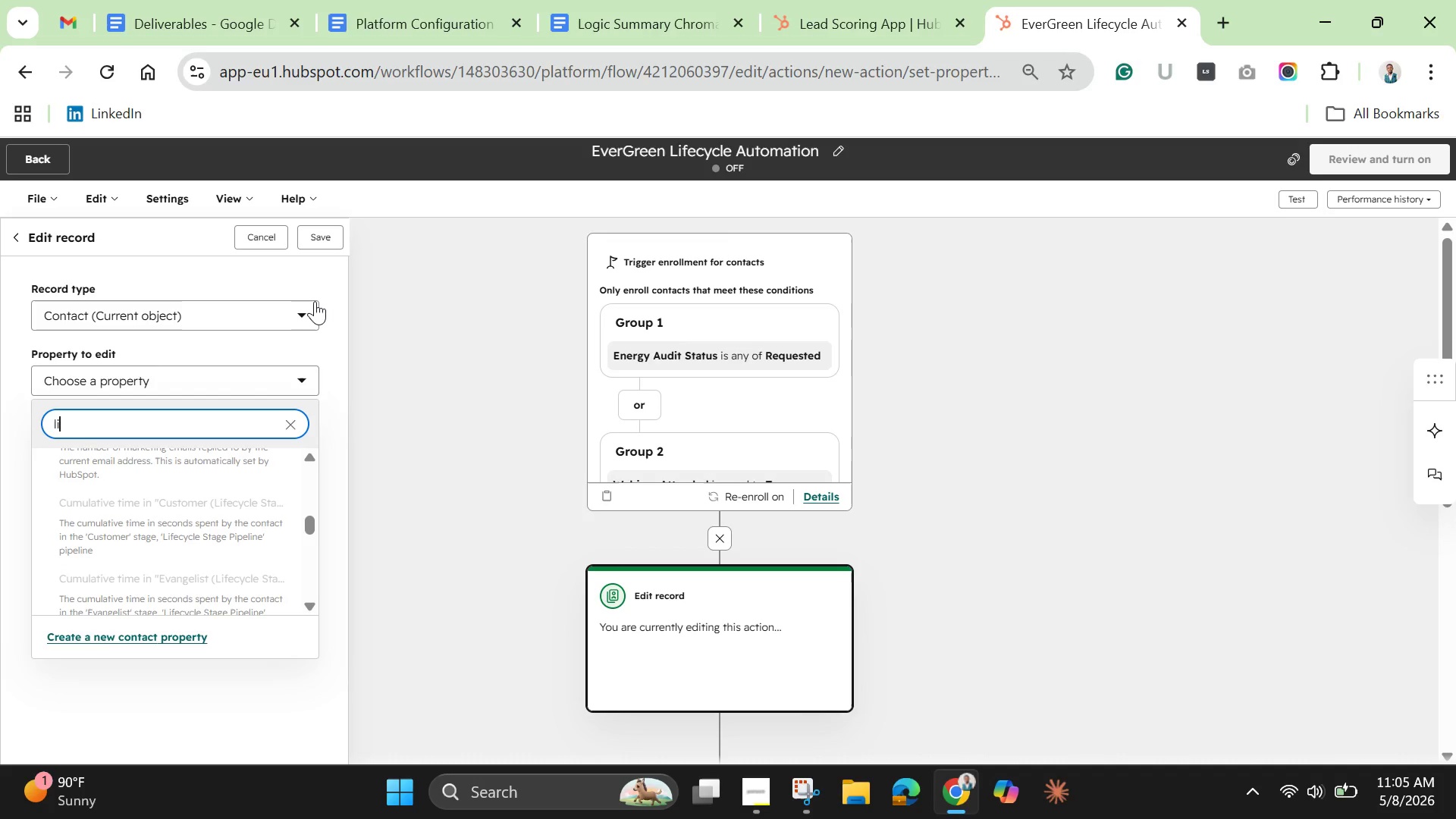 
key(Backspace)
 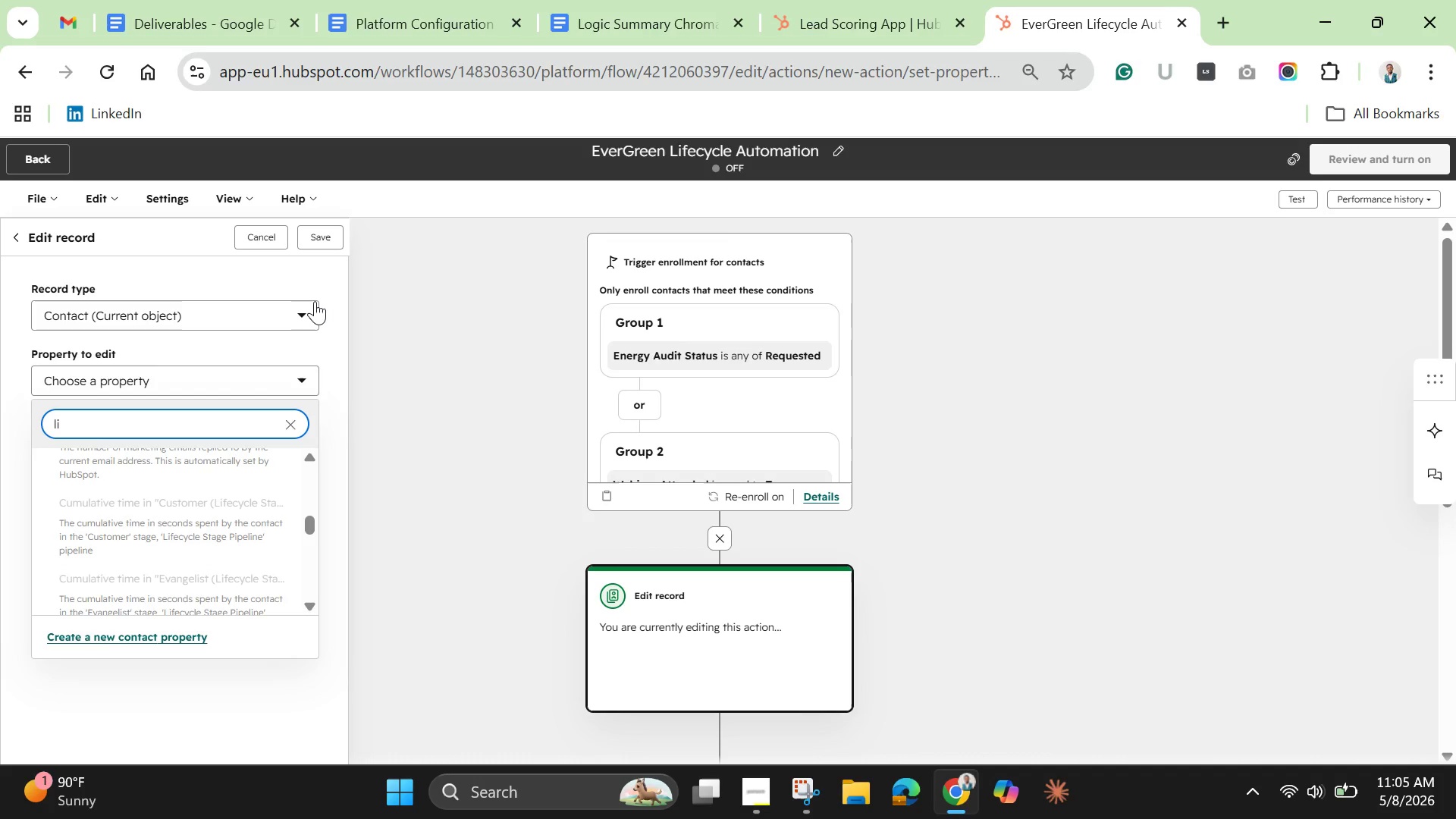 
key(Backspace)
 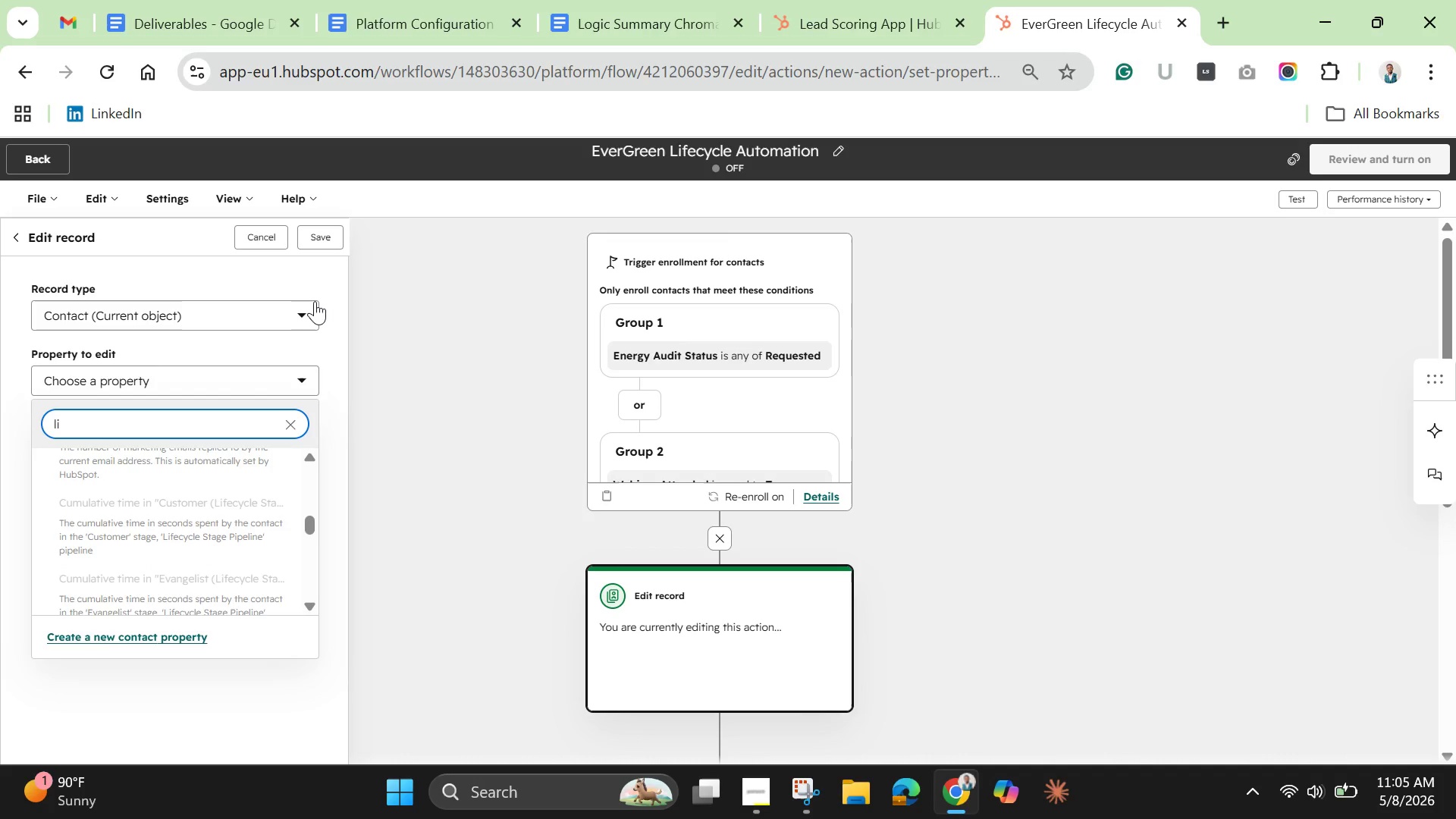 
key(Backspace)
 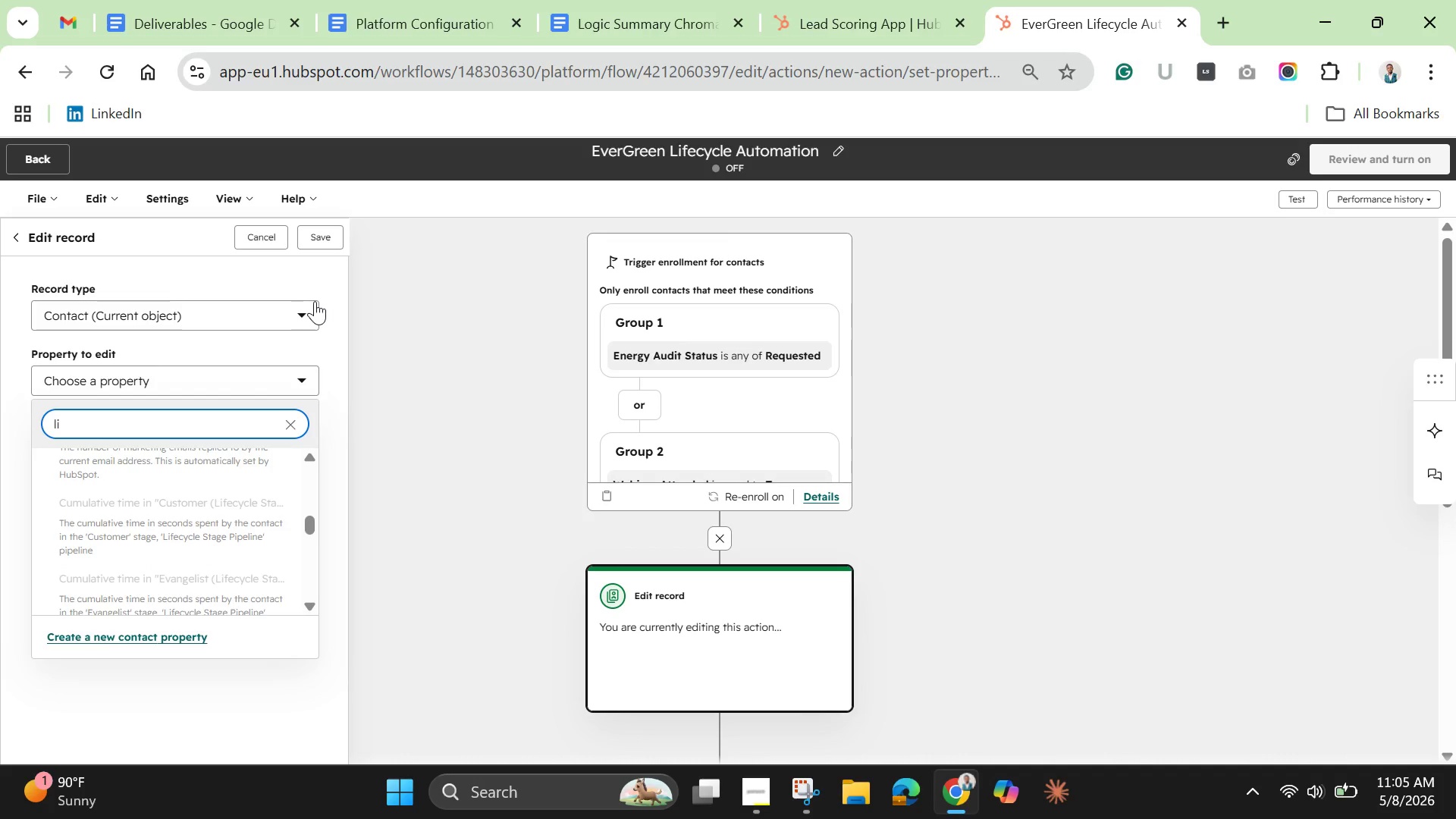 
key(Backspace)
 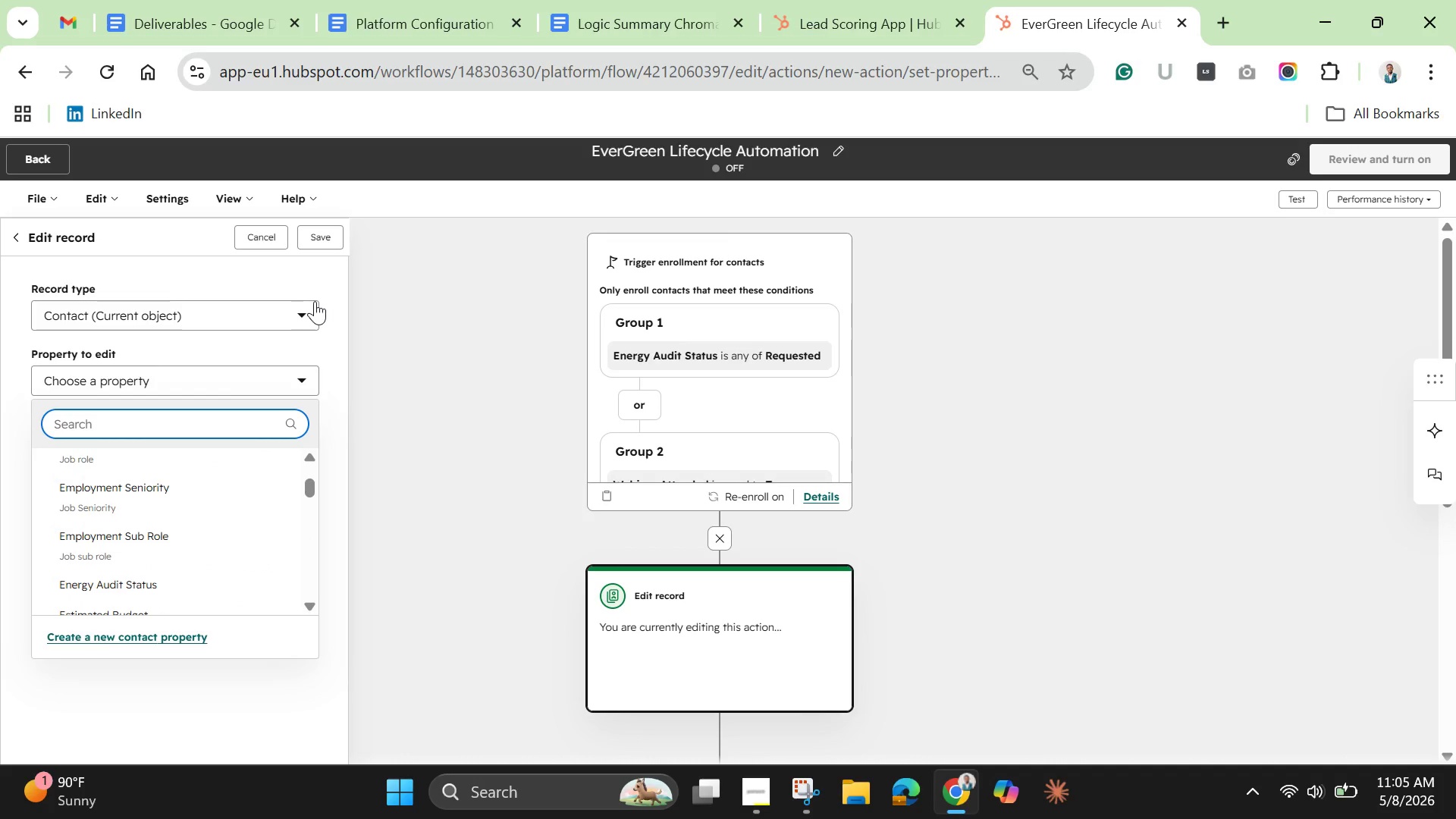 
key(Backspace)
 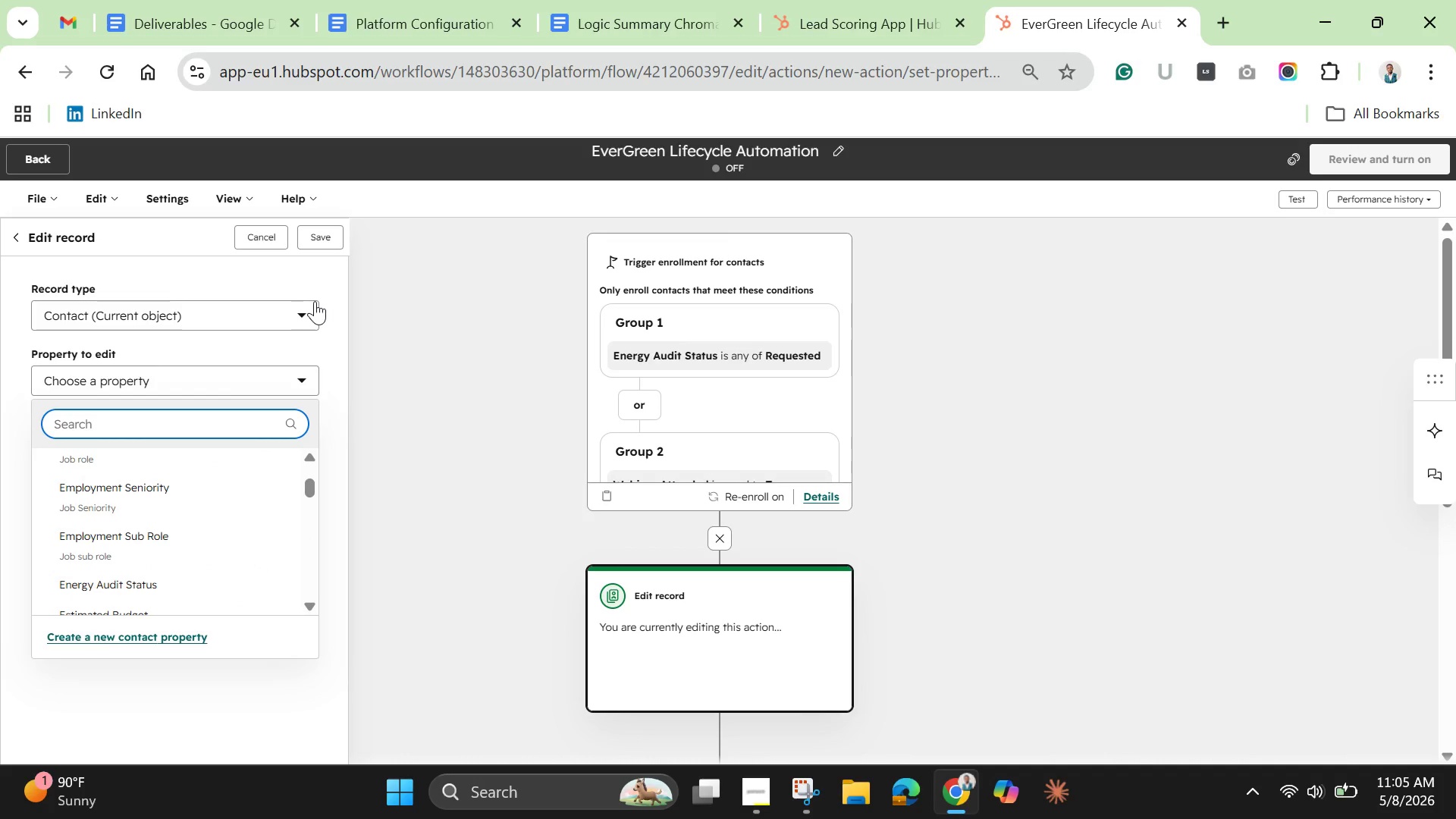 
key(Backspace)
 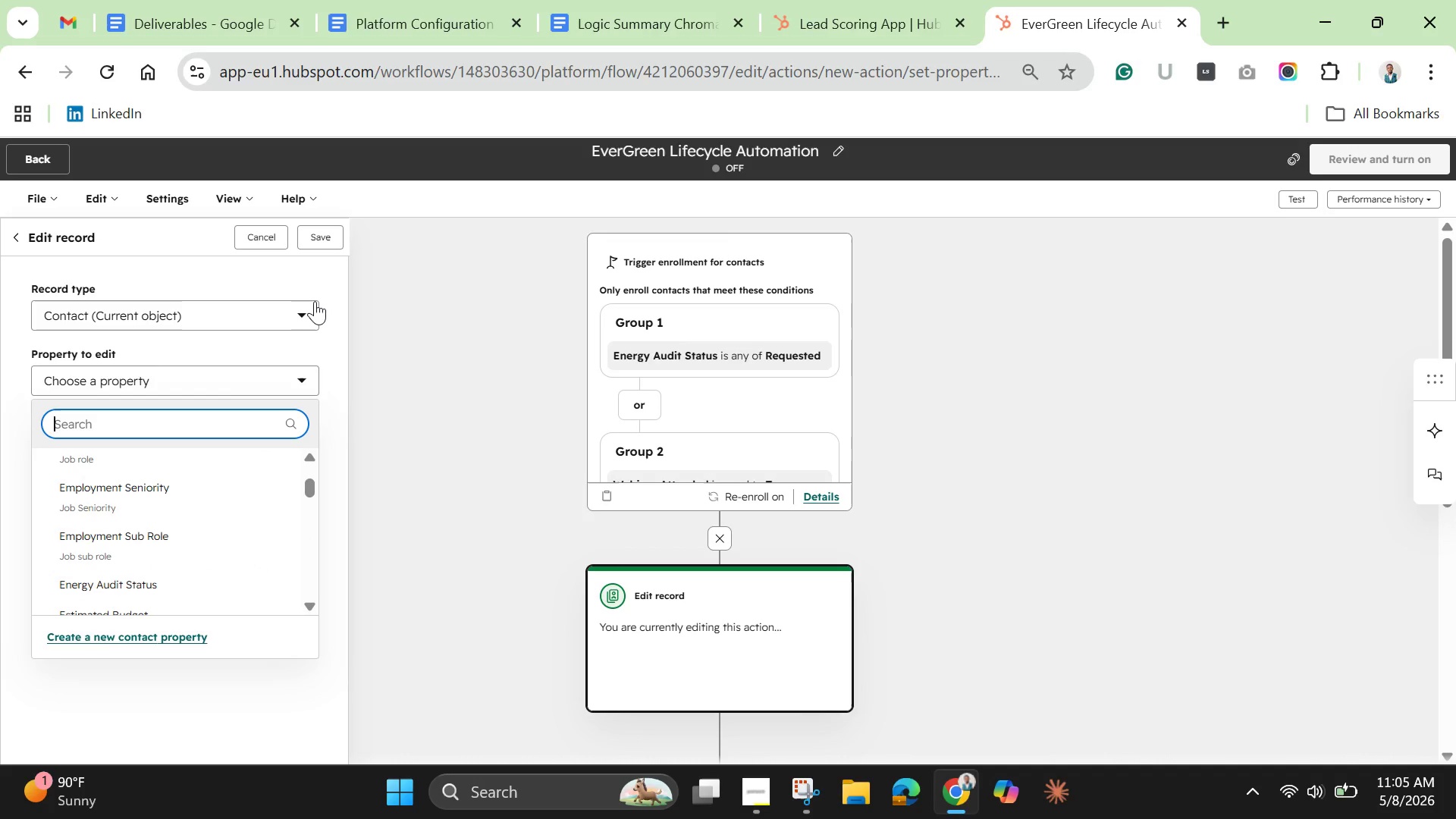 
key(Backspace)
 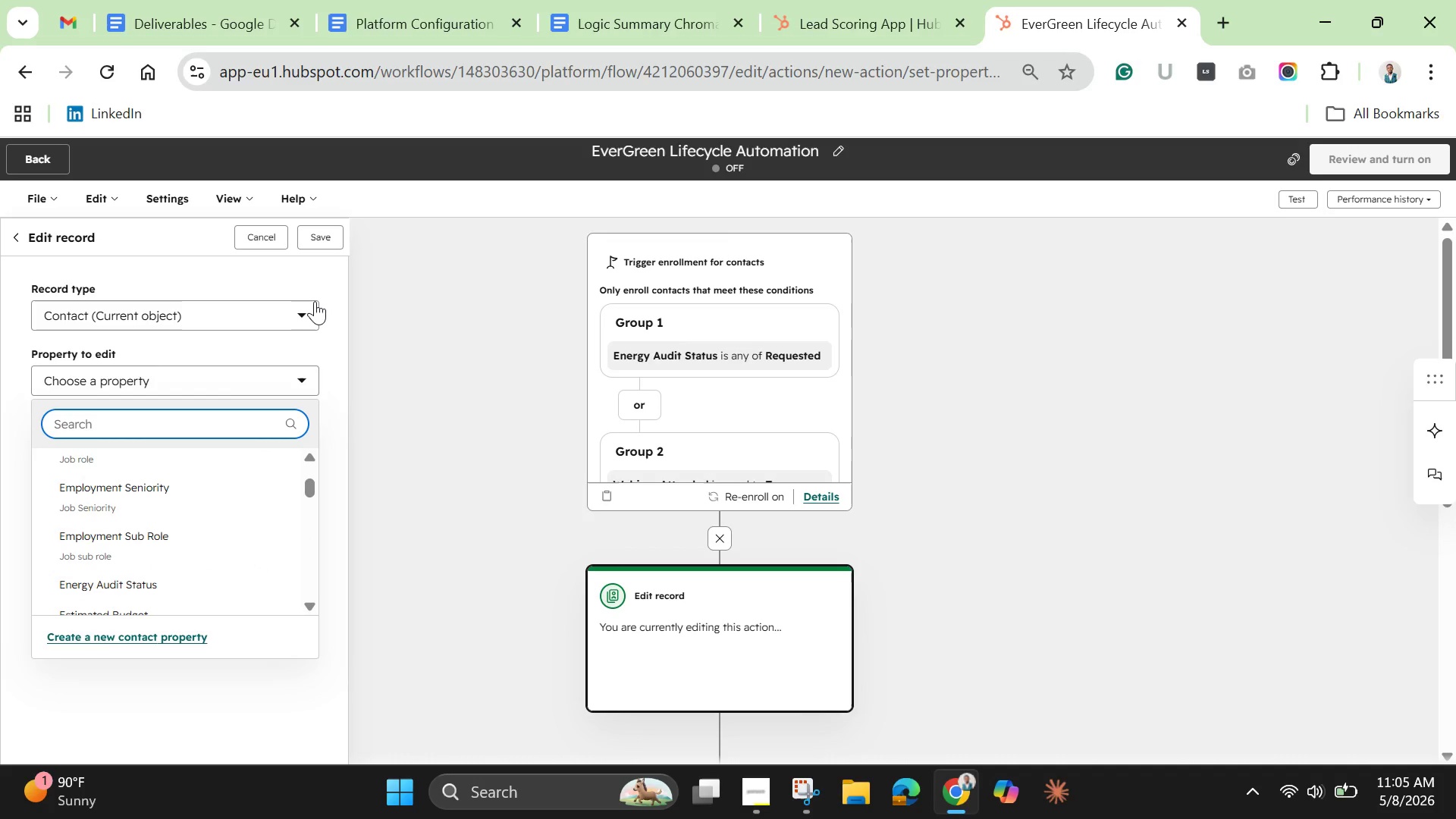 
key(Backspace)
 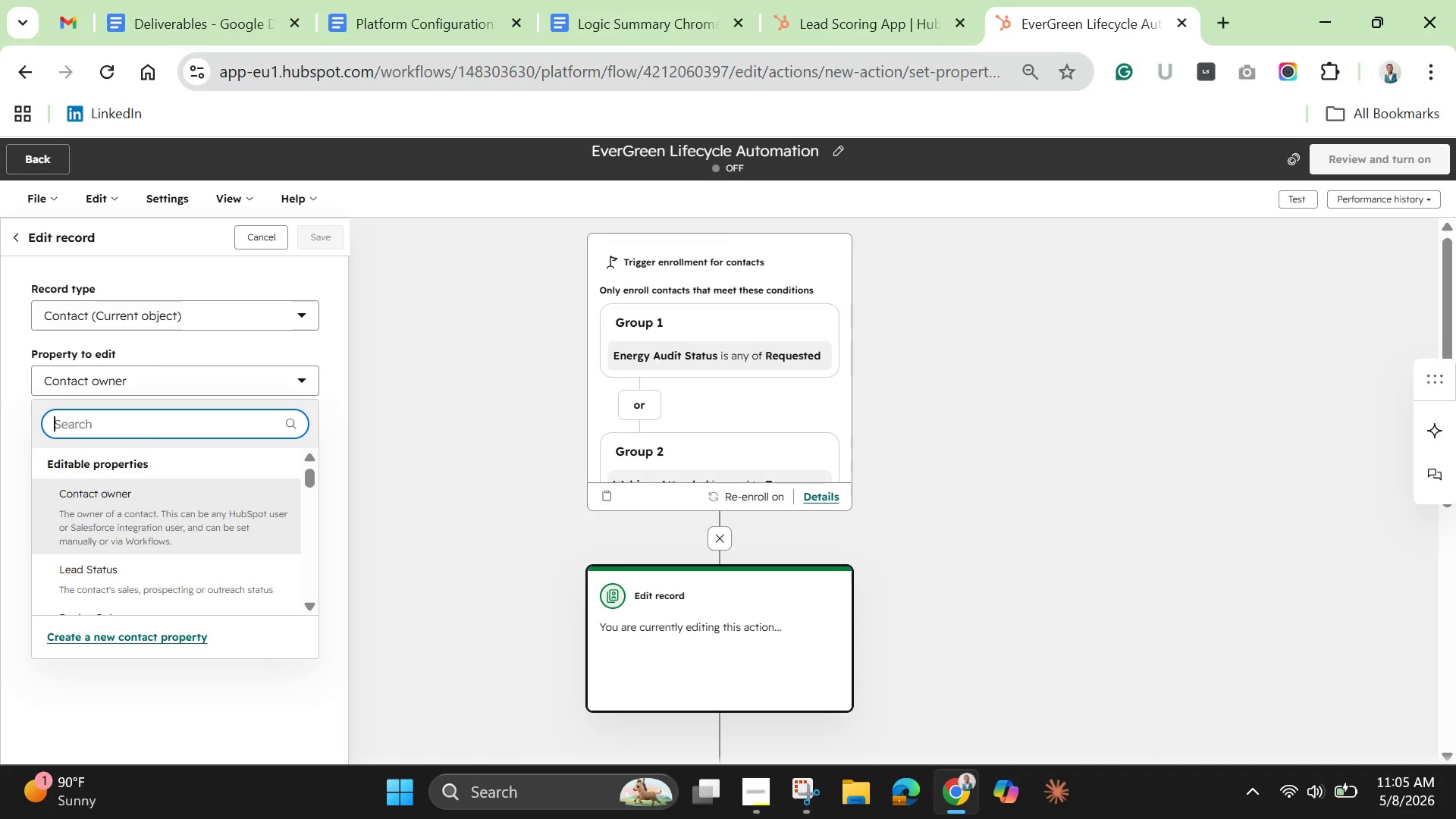 
wait(29.61)
 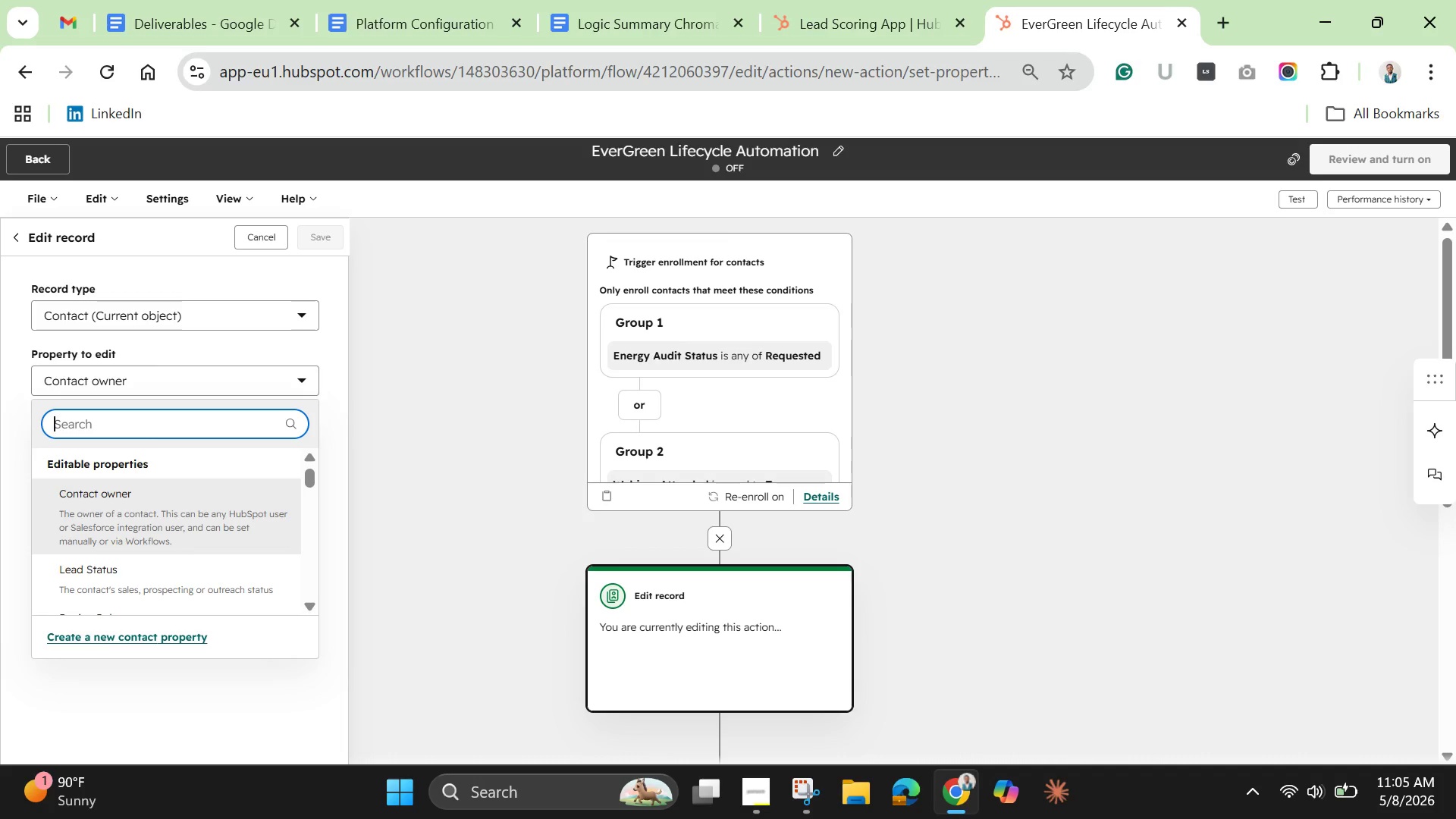 
type(lif)
 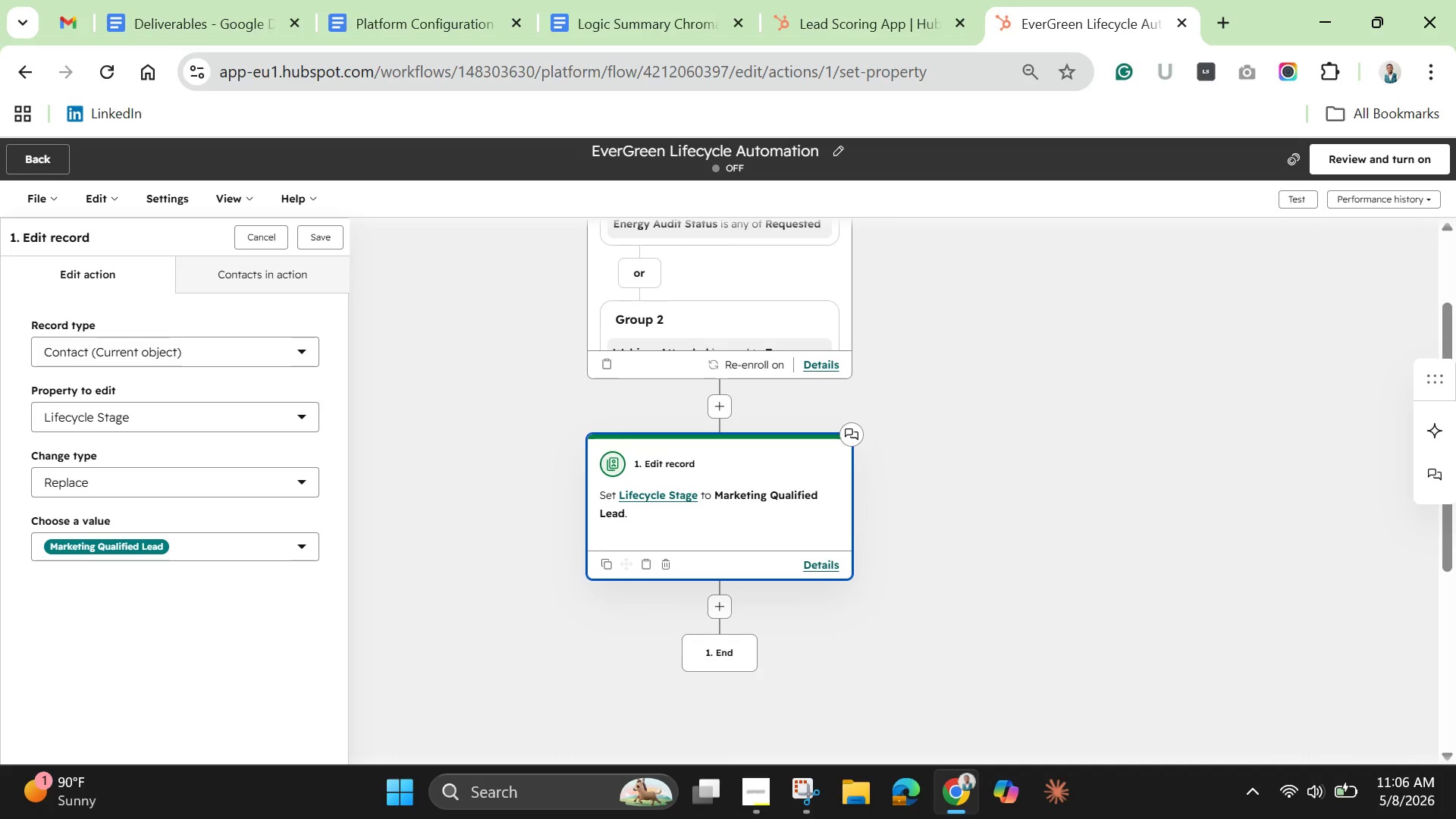 
wait(57.41)
 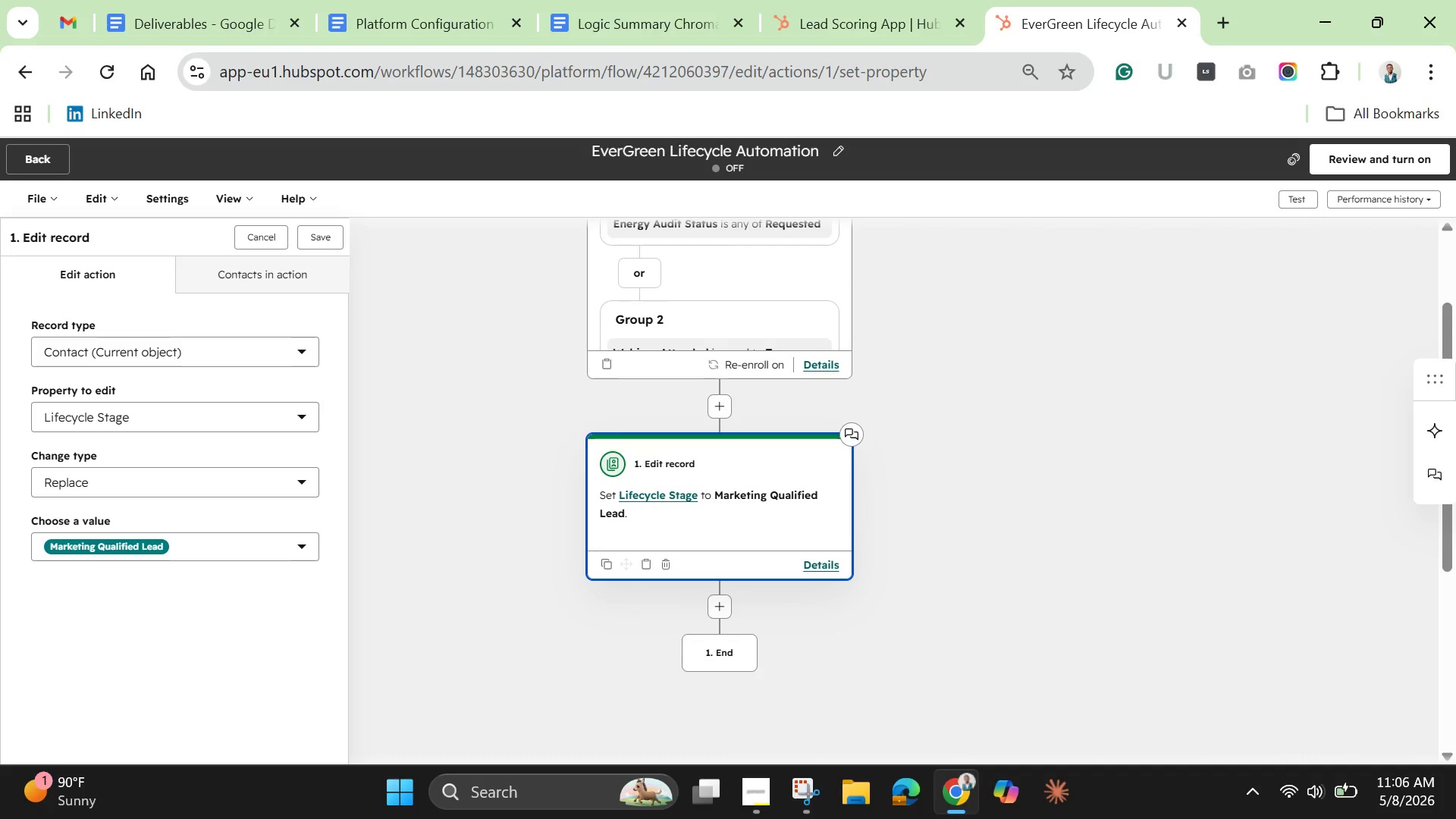 
left_click([324, 237])
 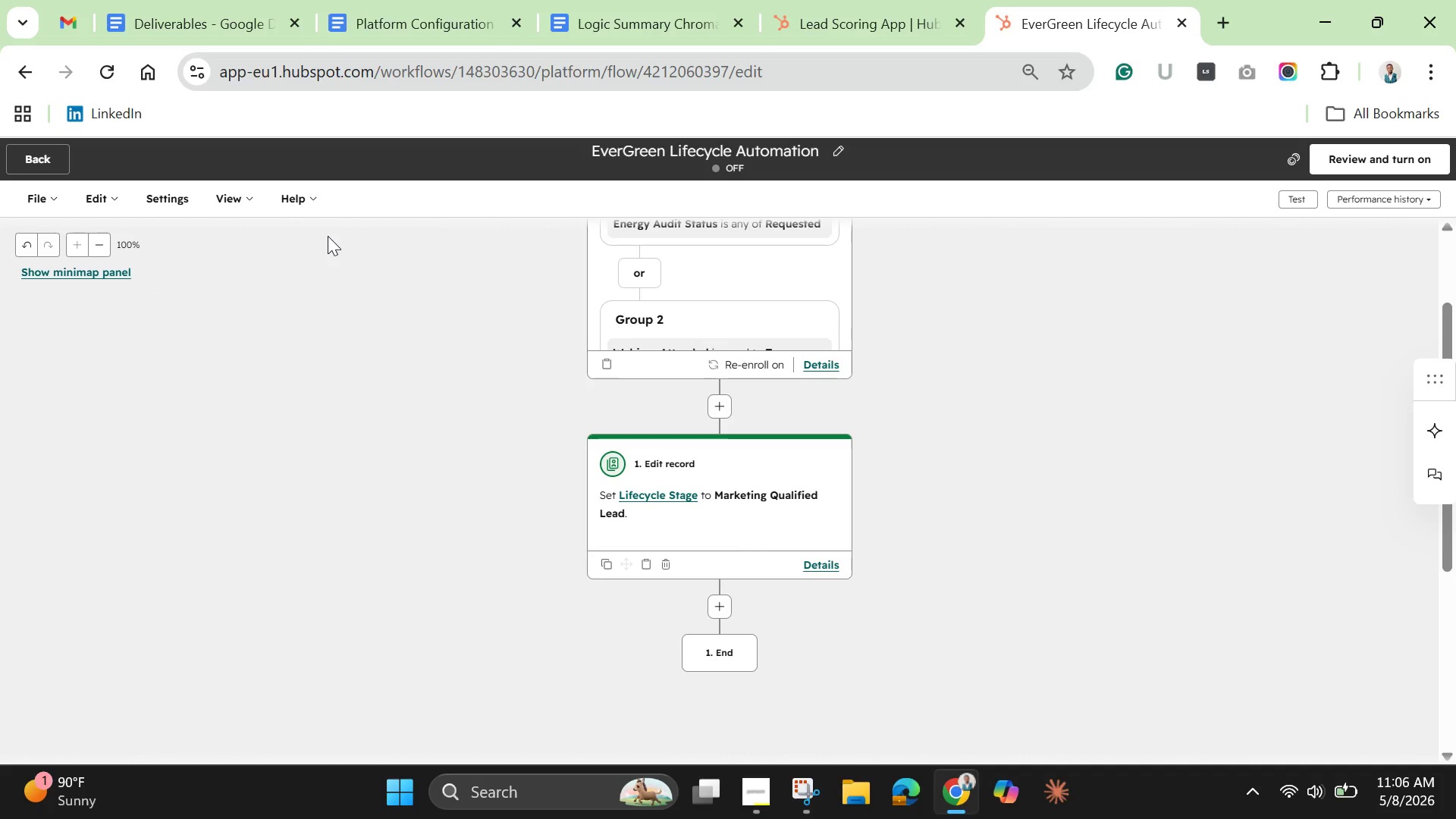 
wait(9.5)
 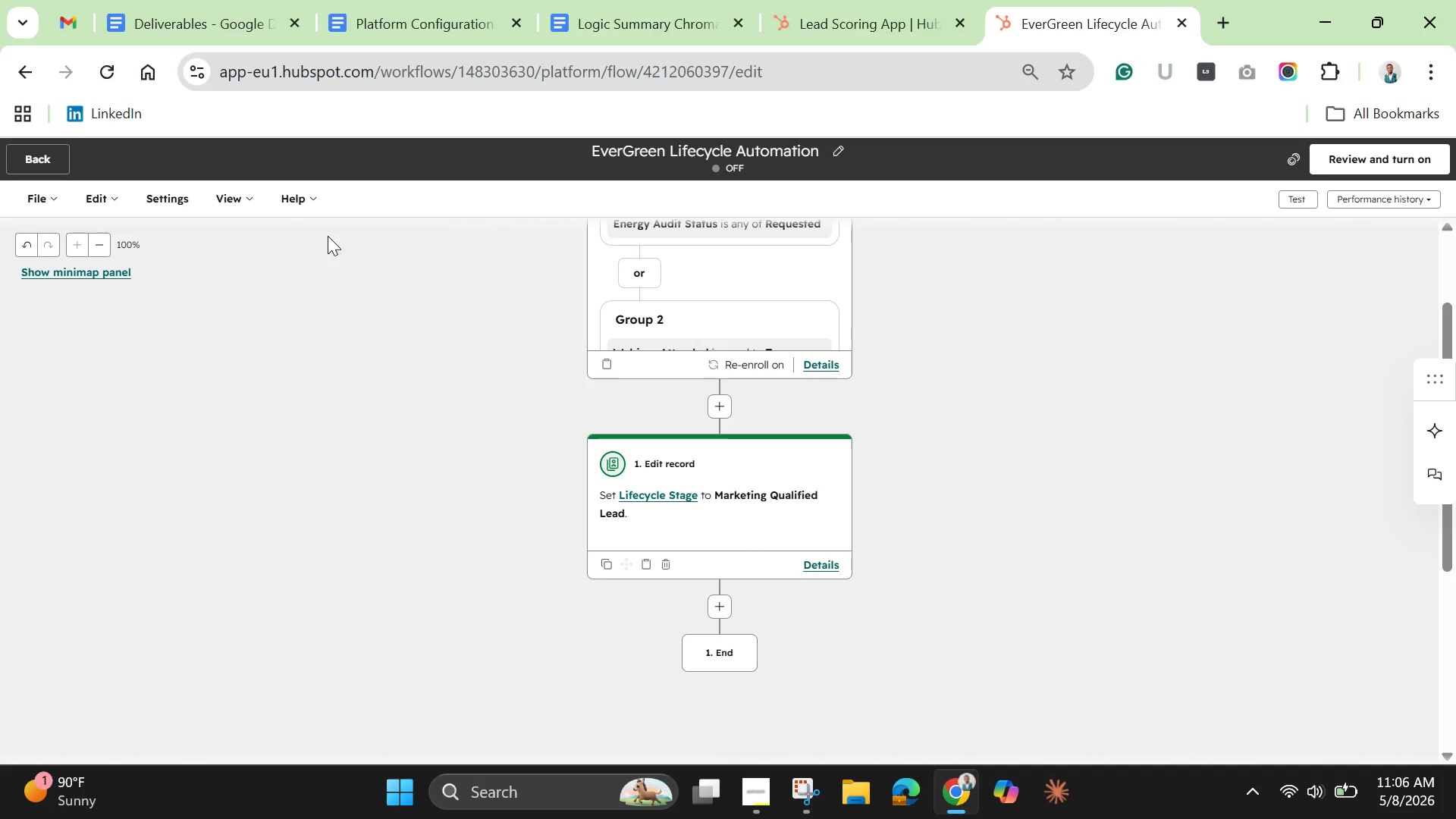 
left_click([720, 604])
 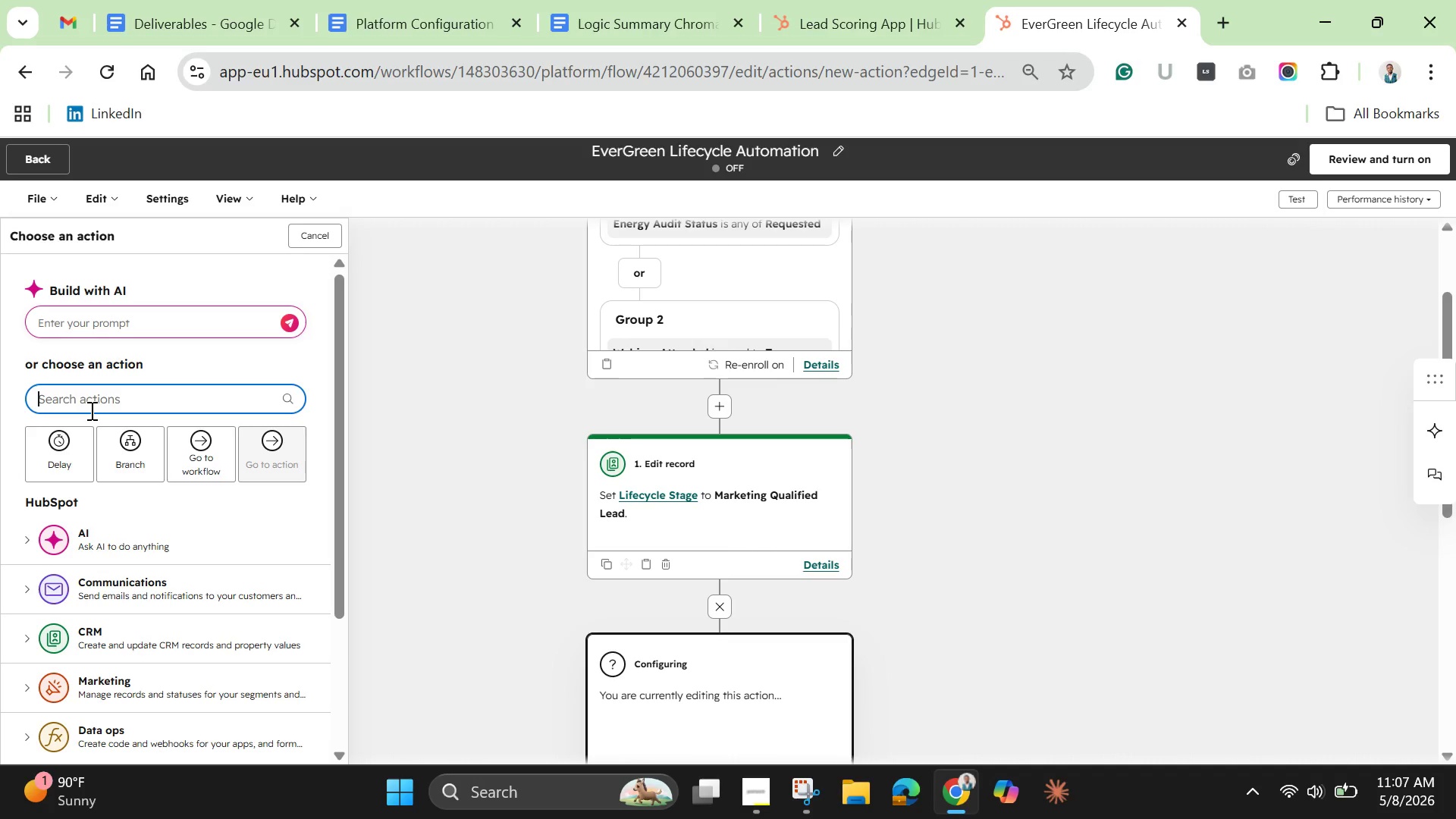 
left_click([115, 646])
 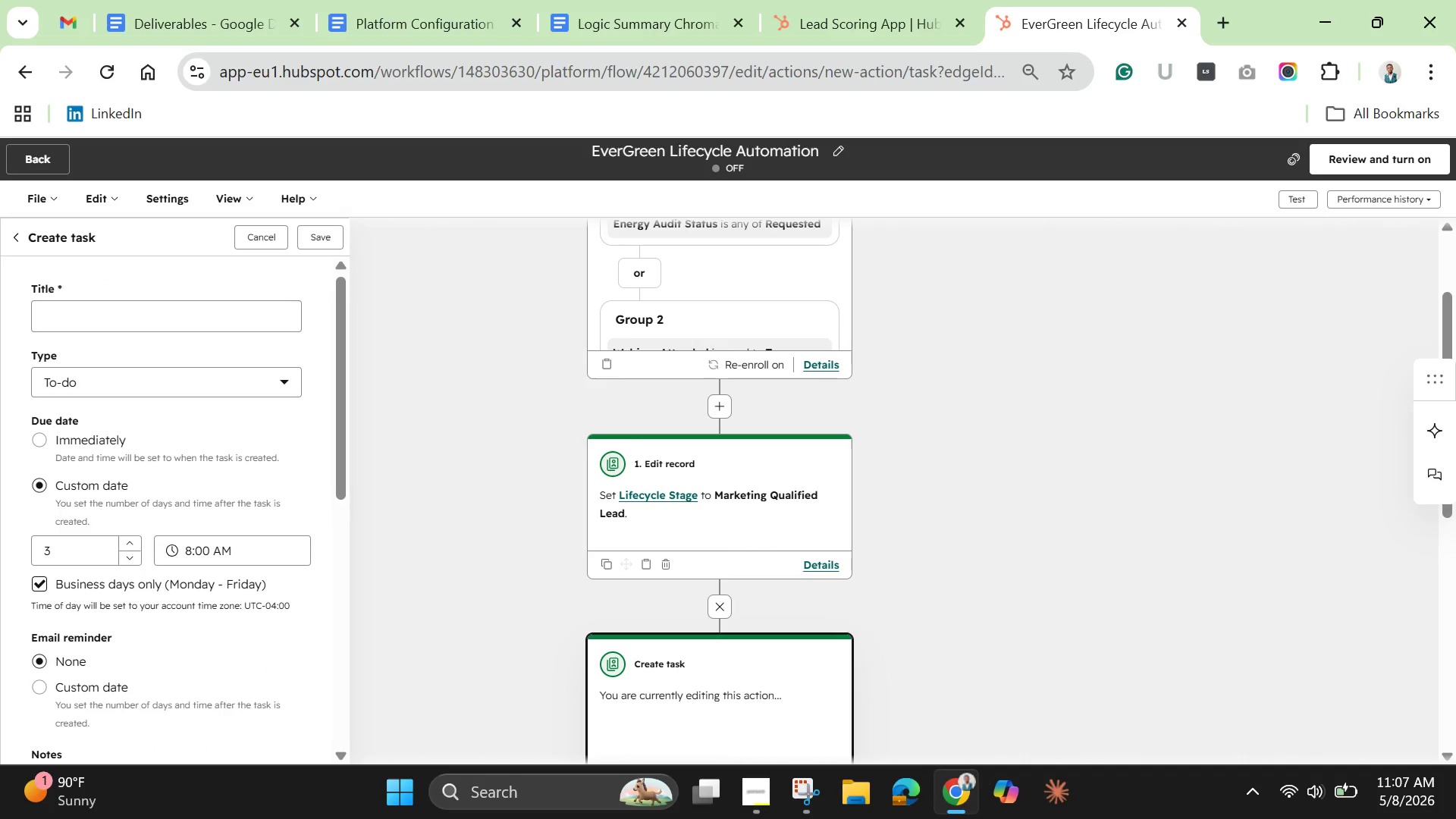 
wait(10.58)
 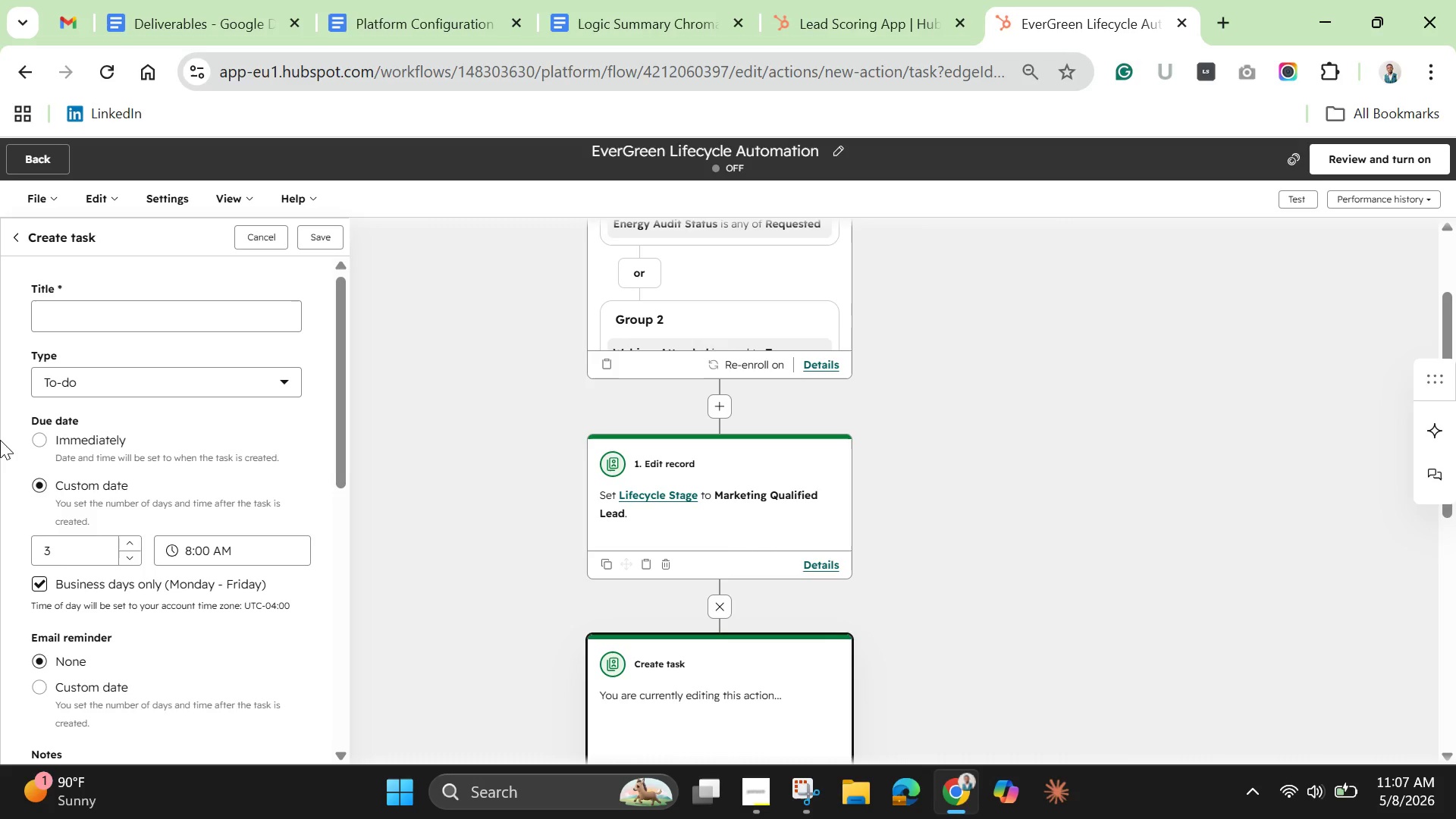 
type(Review Solar Consultation Readiness)
 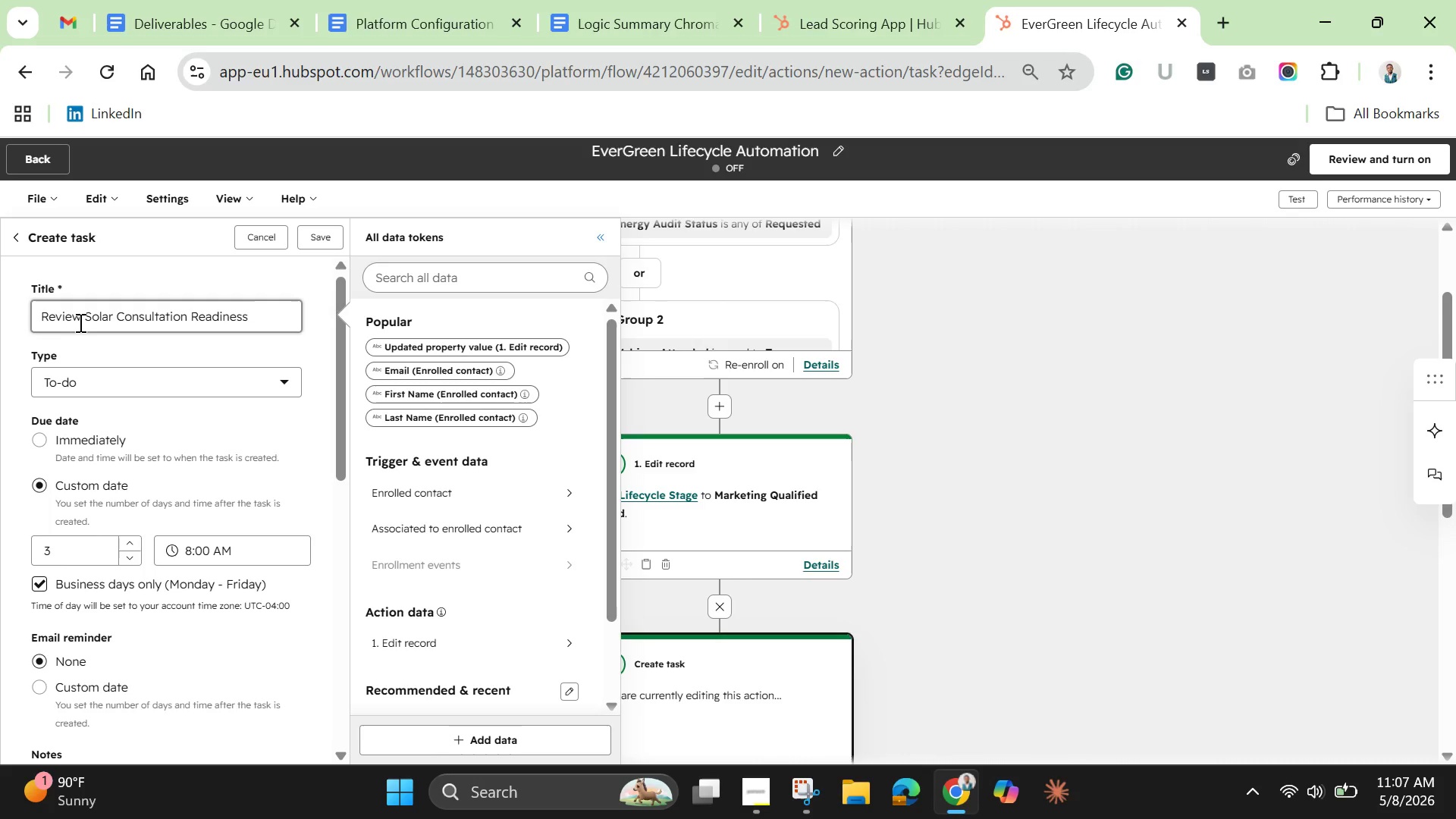 
wait(8.24)
 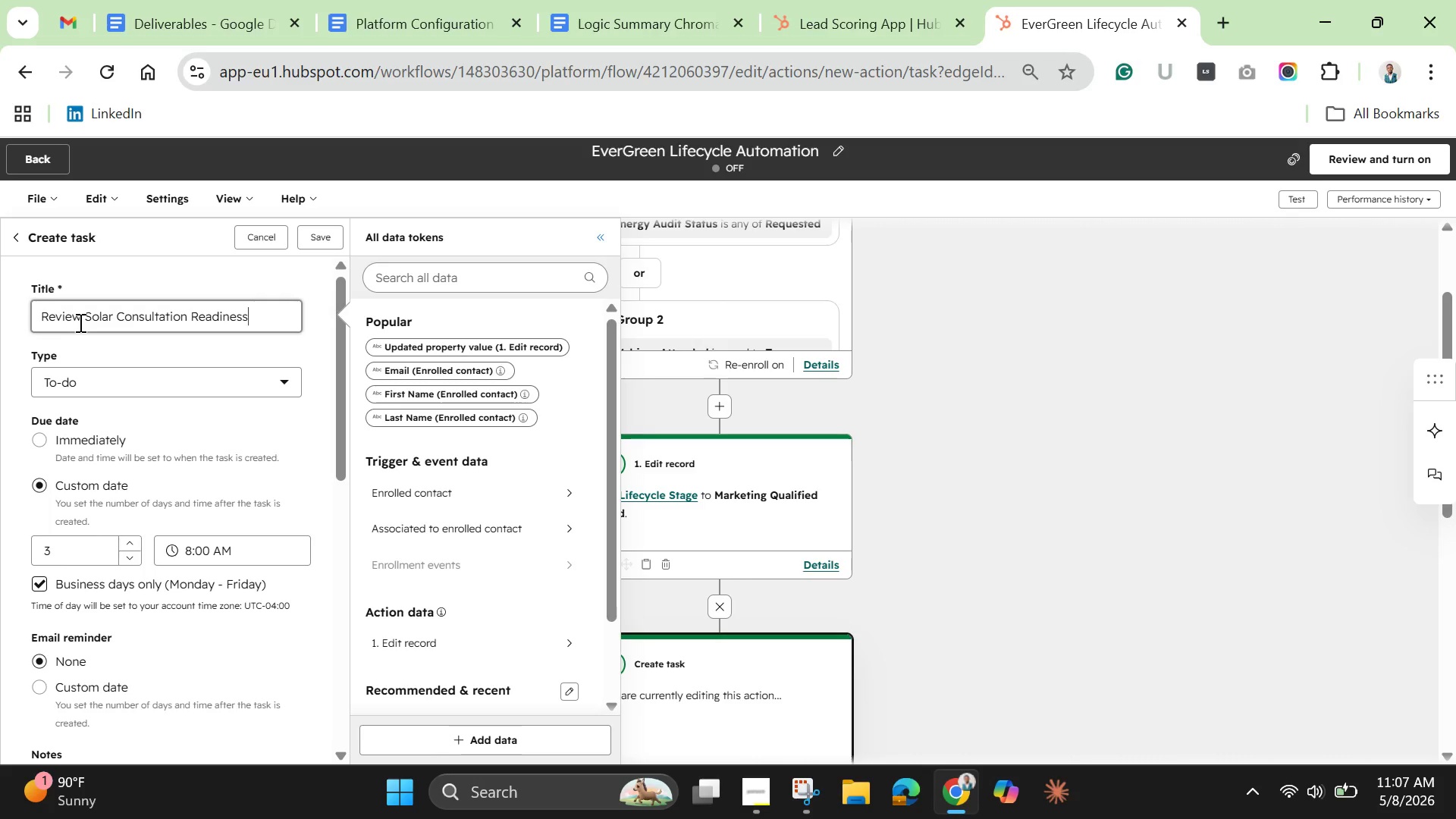 
left_click_drag(start_coordinate=[340, 389], to_coordinate=[337, 457])
 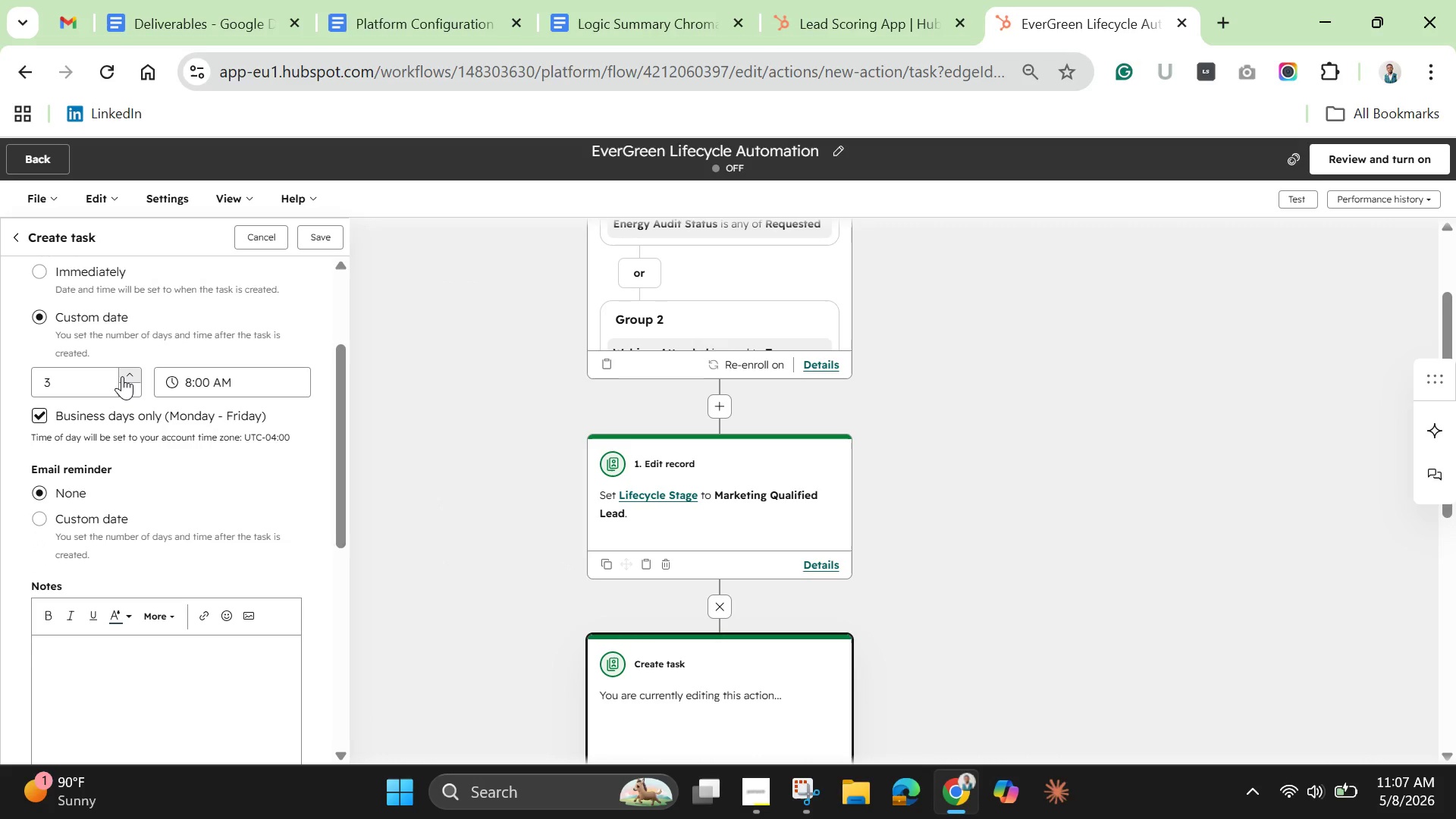 
left_click([122, 376])
 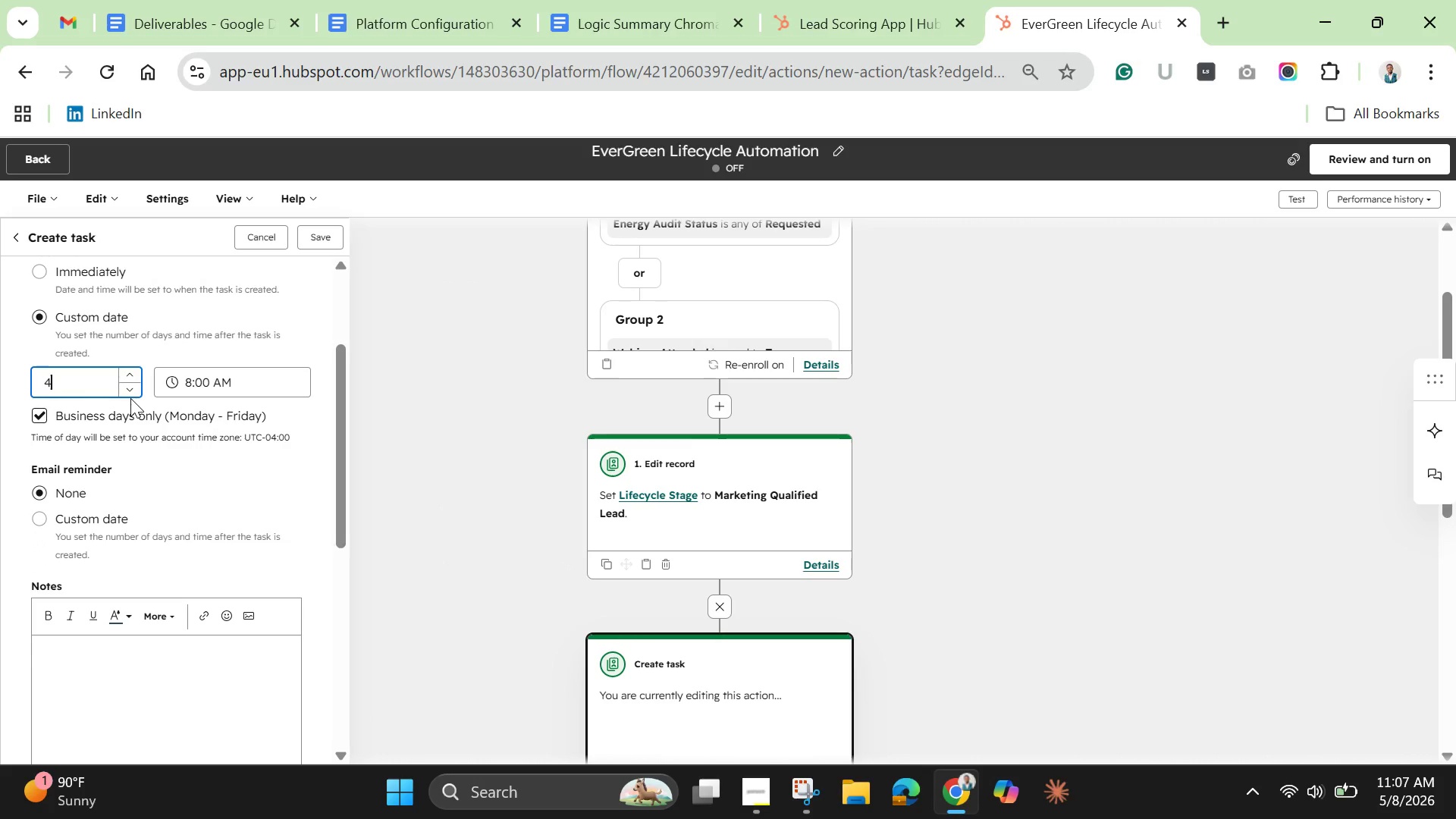 
left_click([130, 398])
 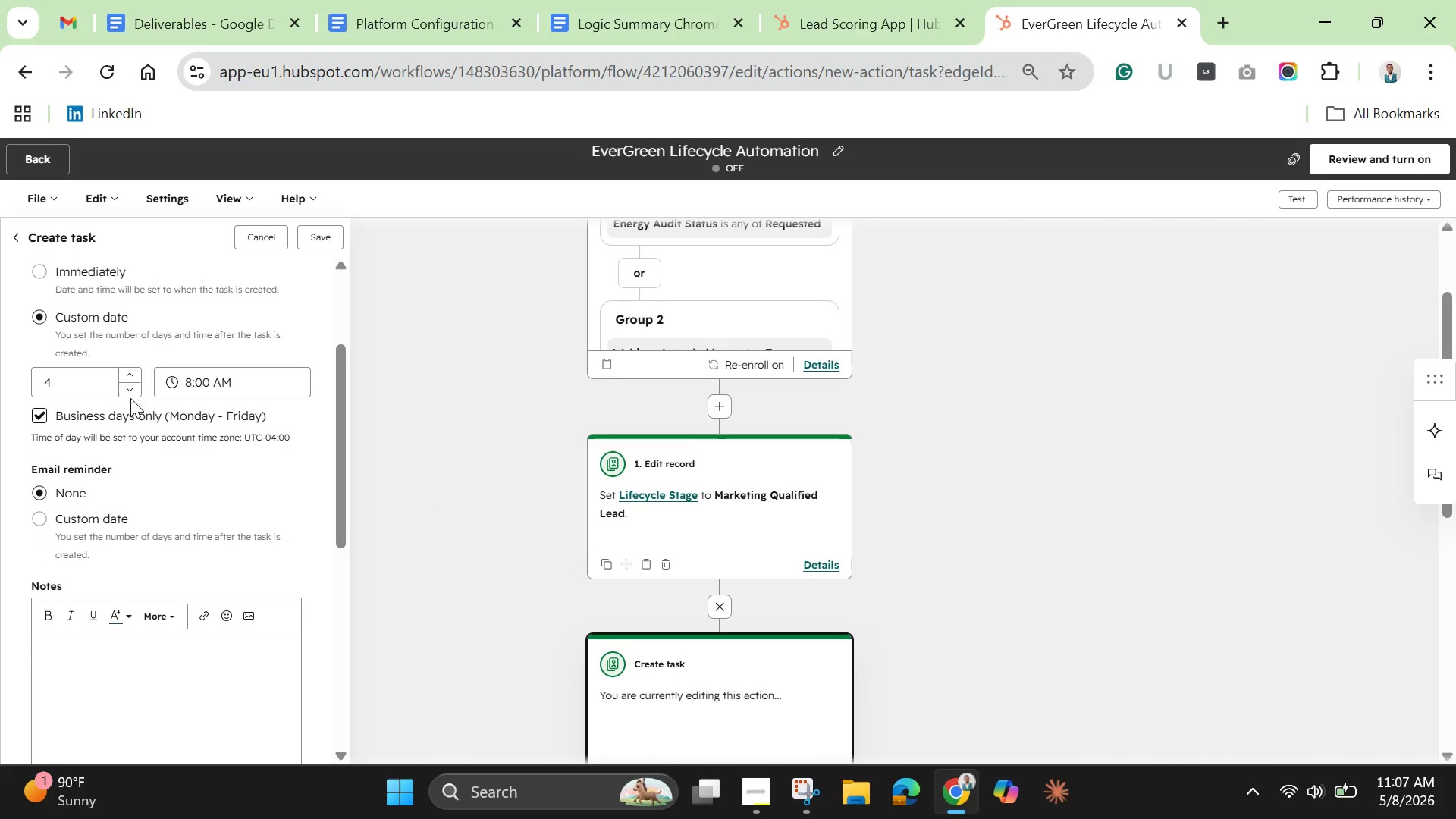 
left_click([130, 398])
 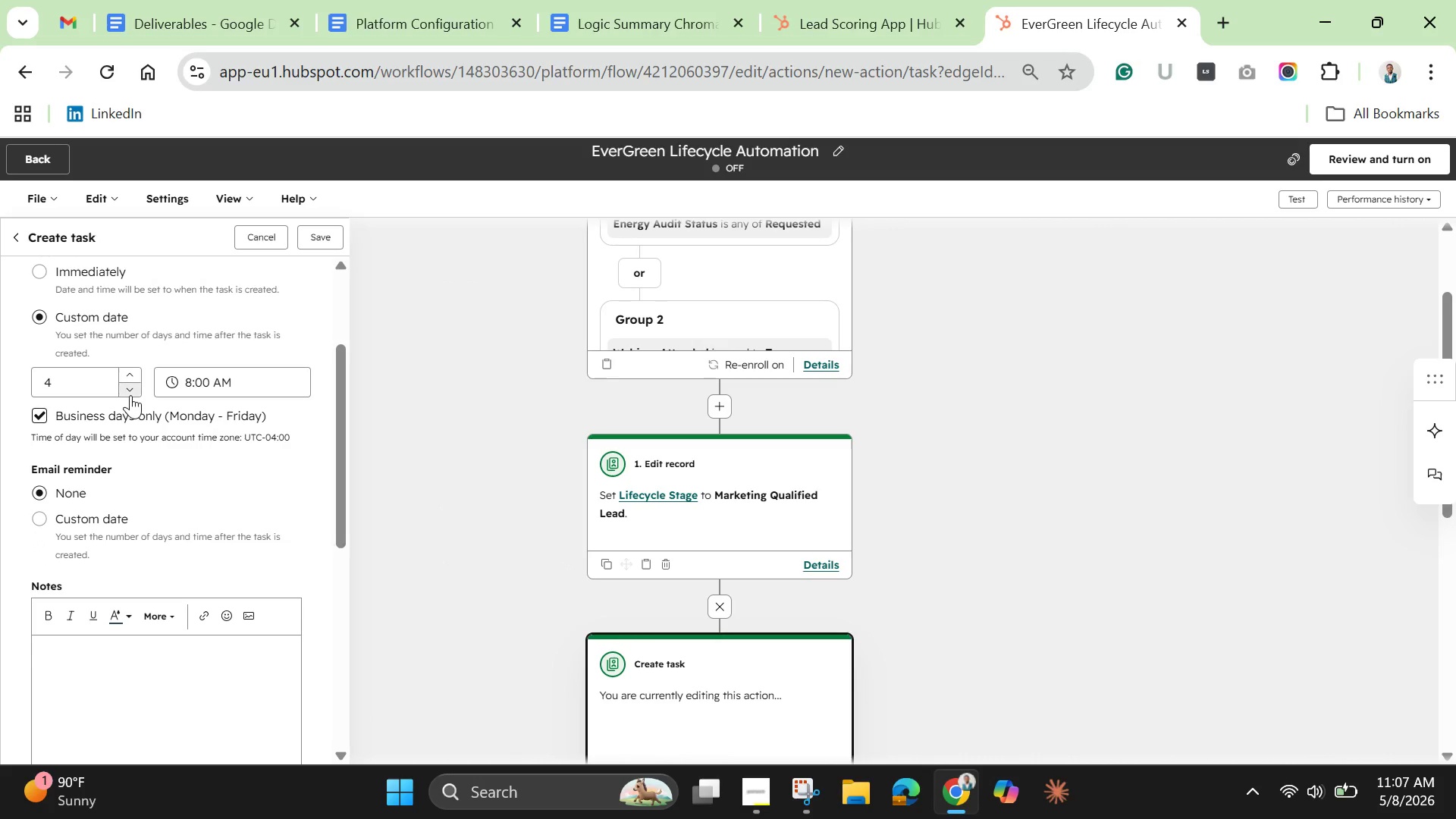 
left_click([130, 395])
 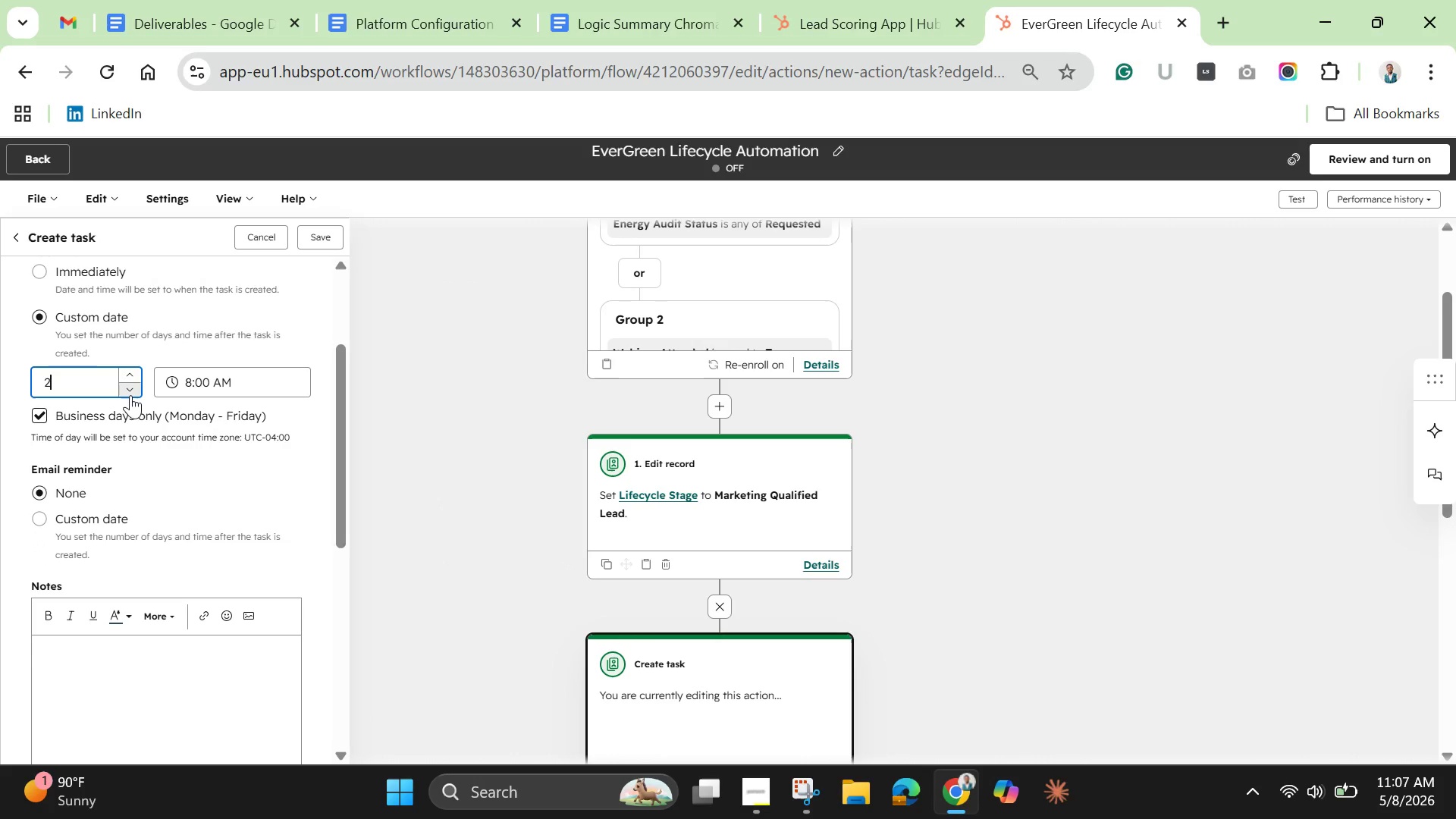 
double_click([130, 395])
 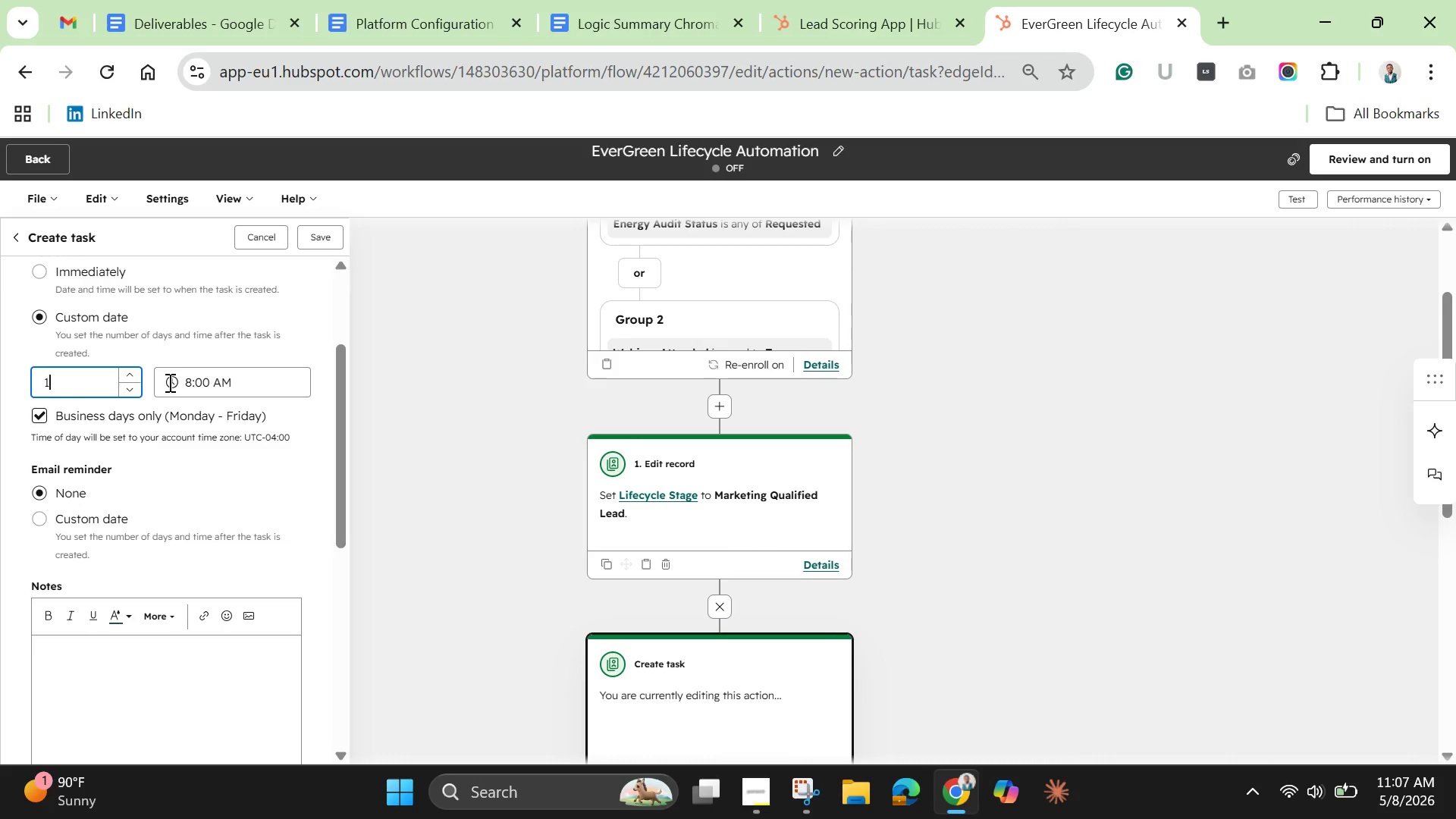 
wait(8.7)
 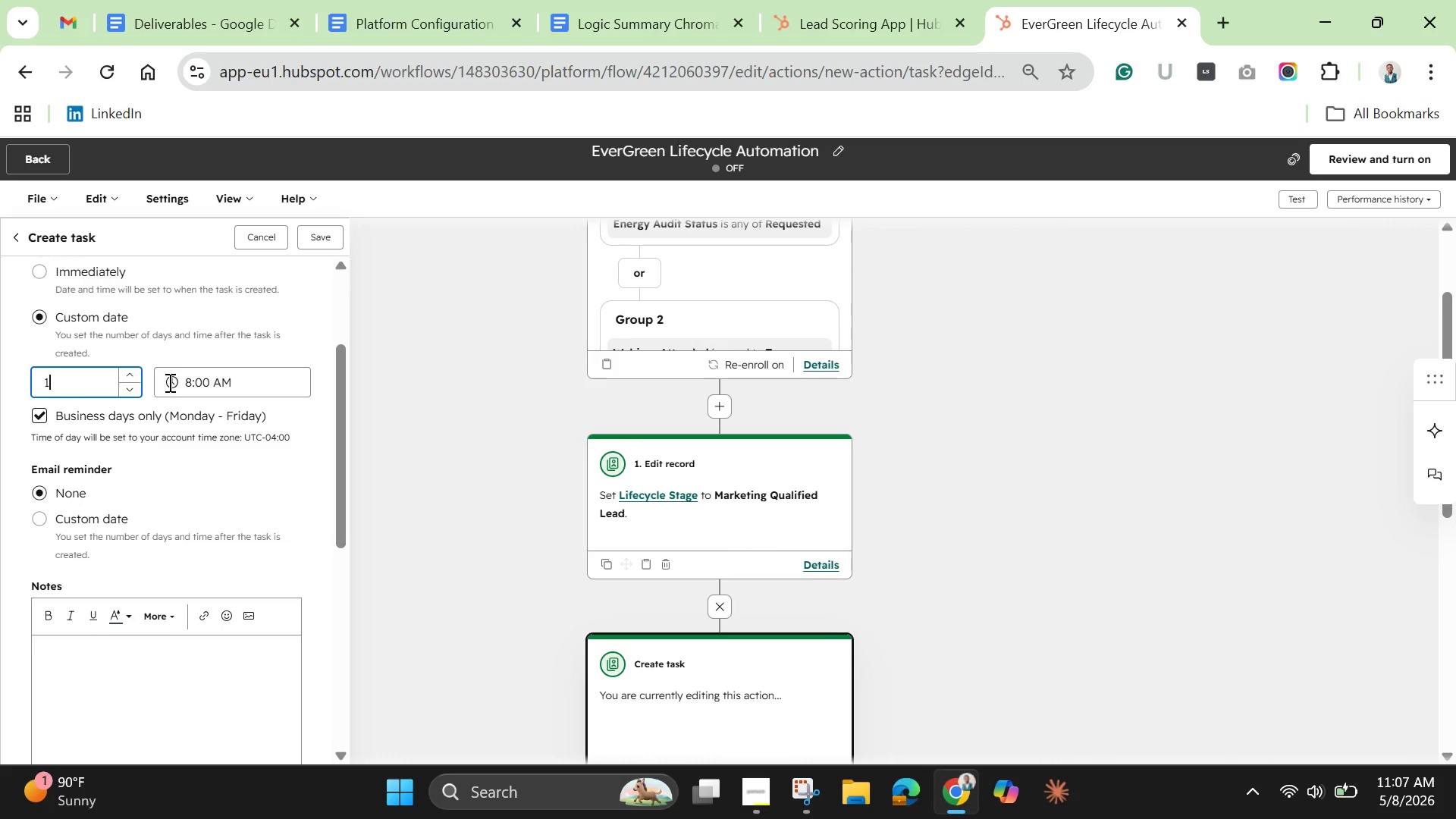 
left_click([180, 482])
 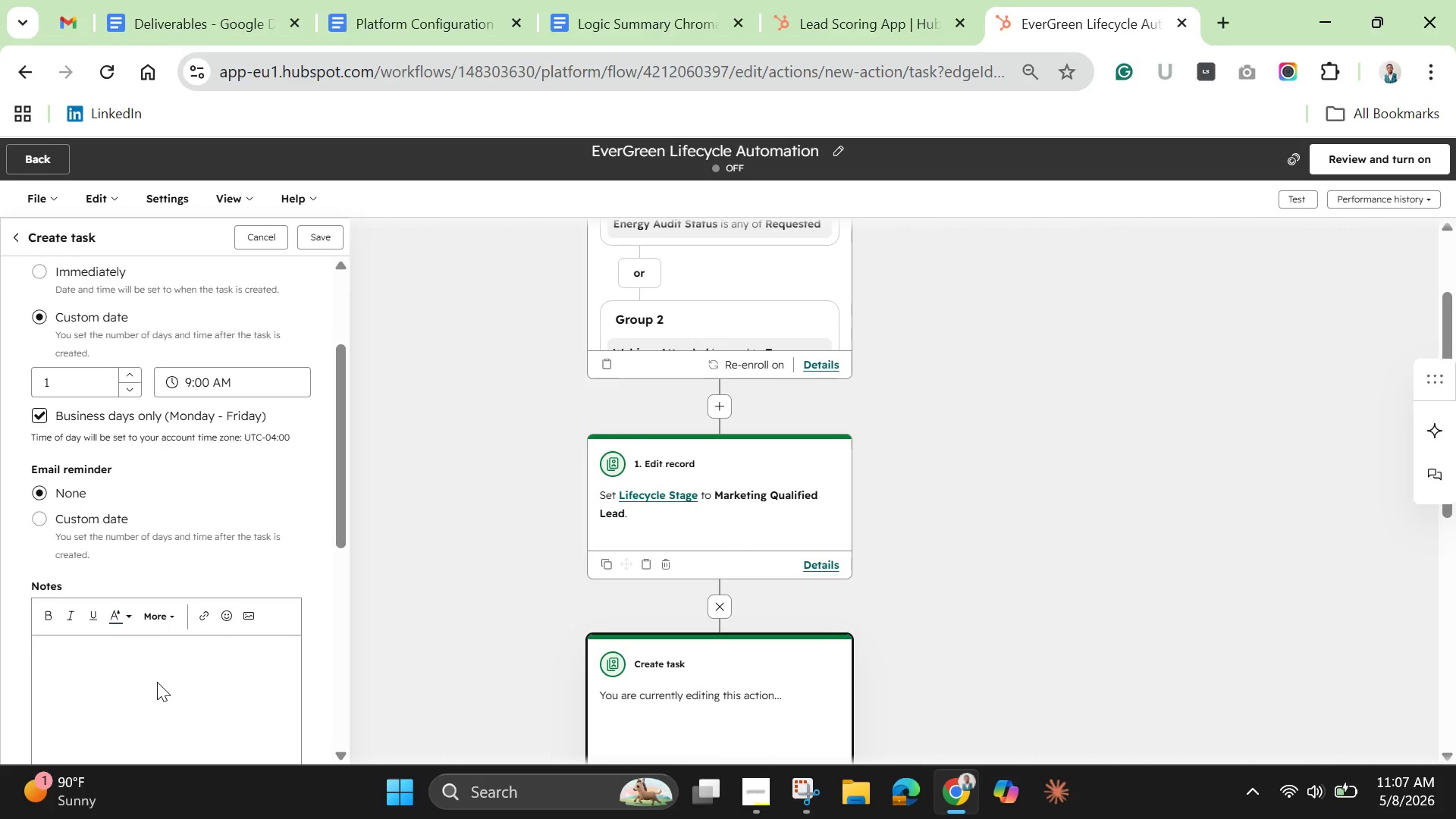 
left_click([161, 662])
 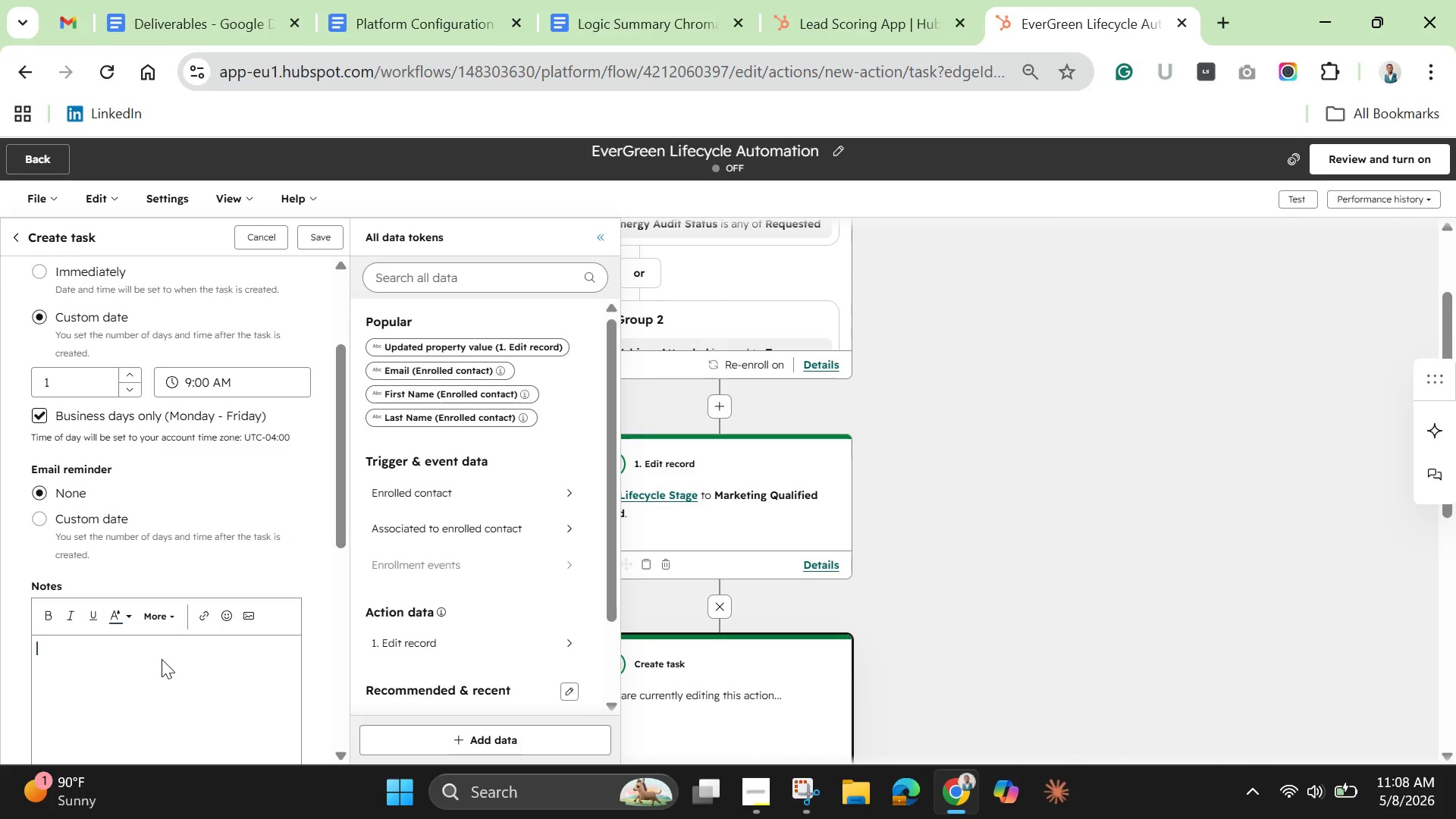 
wait(10.23)
 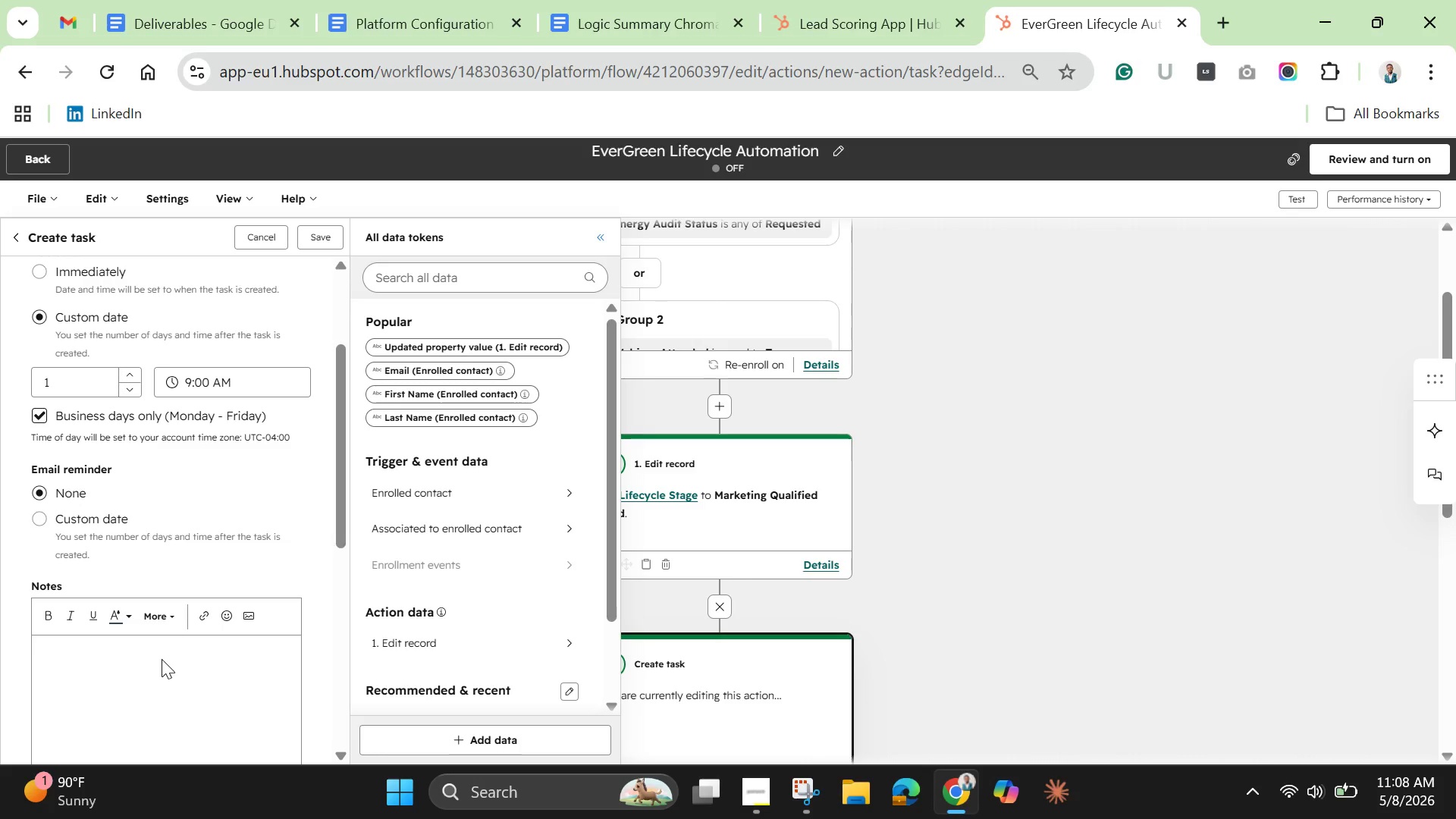 
type(Review customer )
 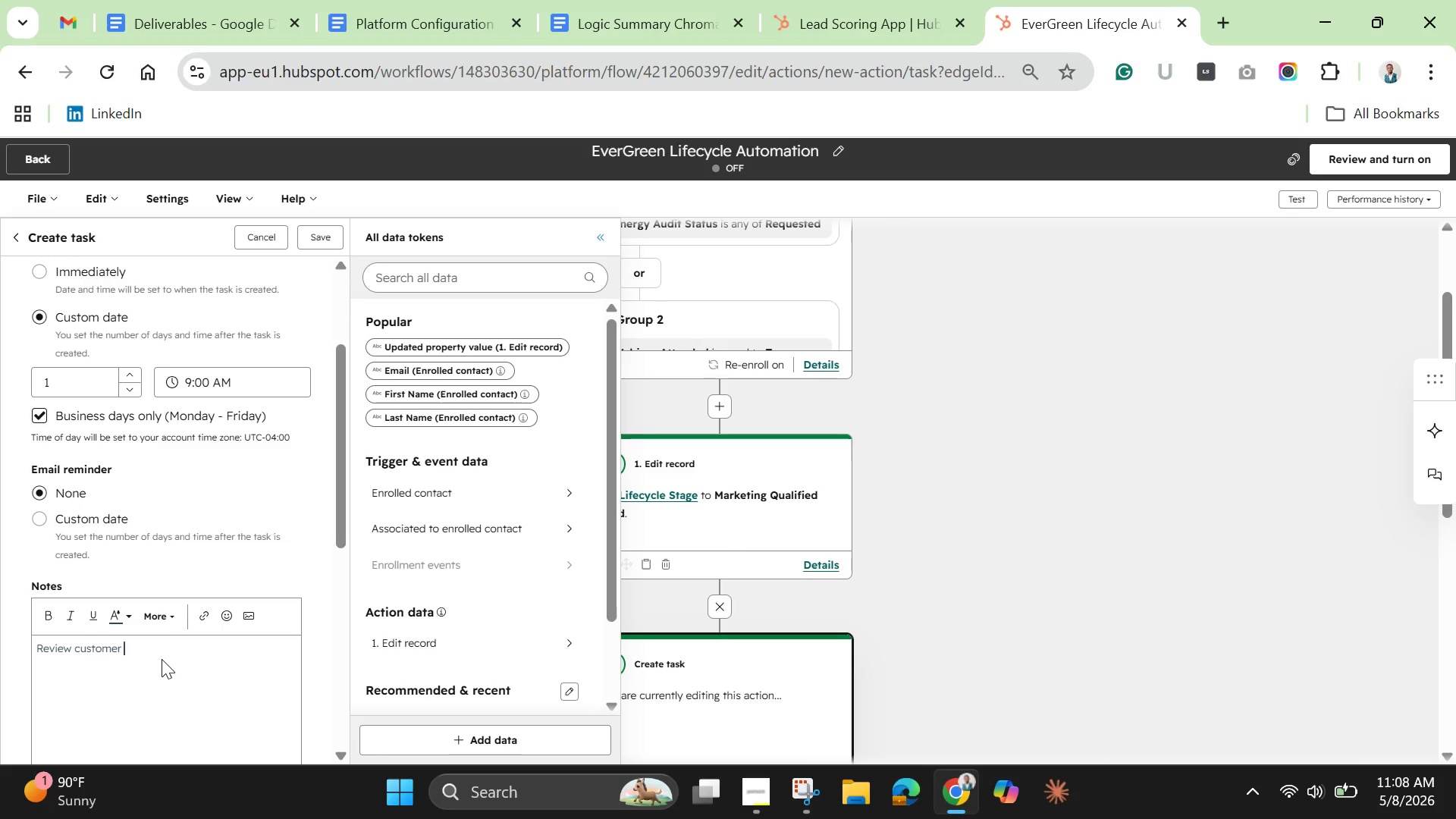 
key(Backspace)
type('s estimated system size, confirm )
 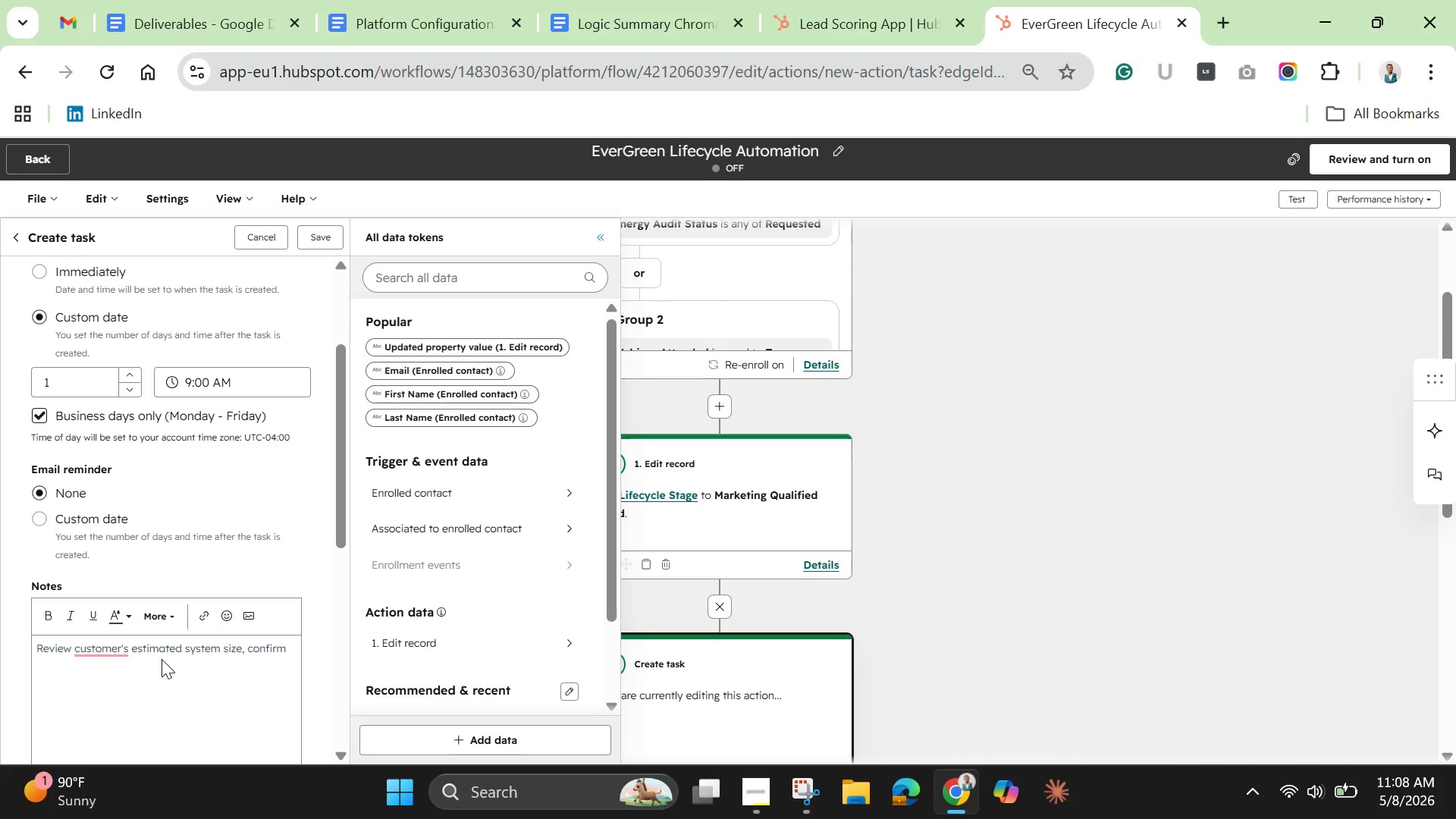 
wait(31.91)
 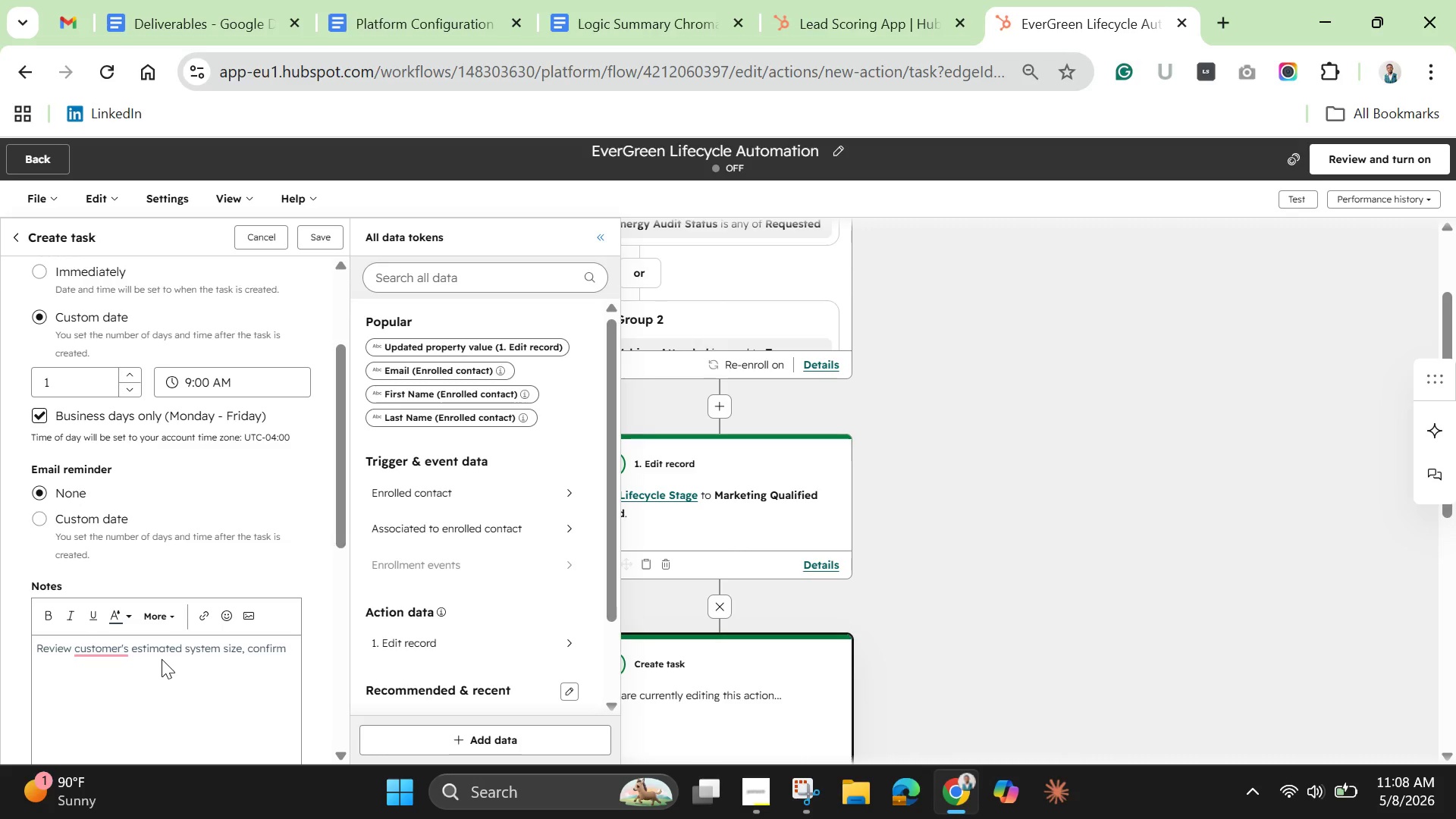 
type(roof suitability ands)
key(Backspace)
type( schedule s )
key(Backspace)
key(Backspace)
type(a solar consulation within 245 )
key(Backspace)
key(Backspace)
type( hours )
key(Backspace)
type(. verfy local utility provider ib)
key(Backspace)
type(ncentives before outreach. )
 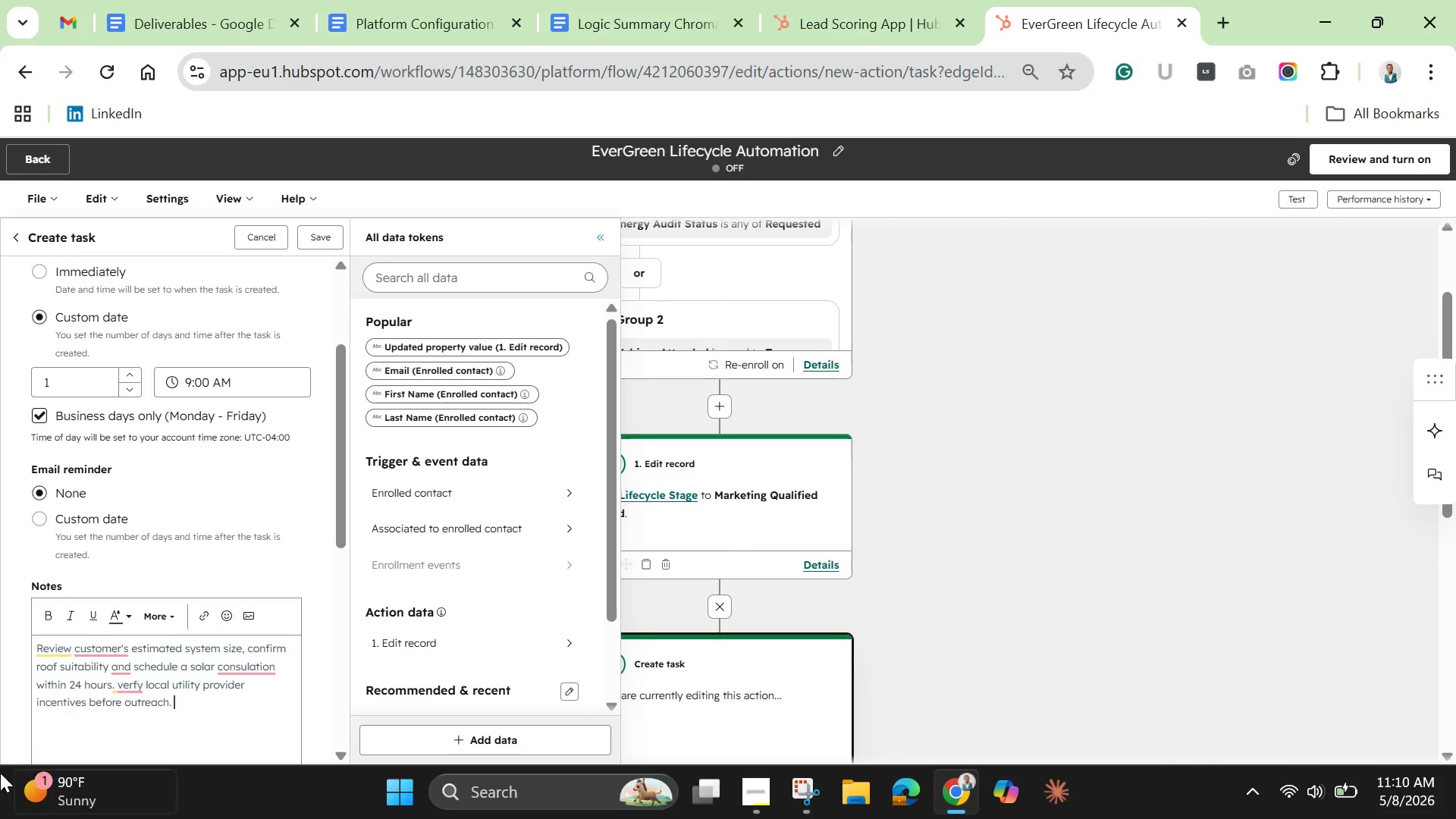 
wait(7.2)
 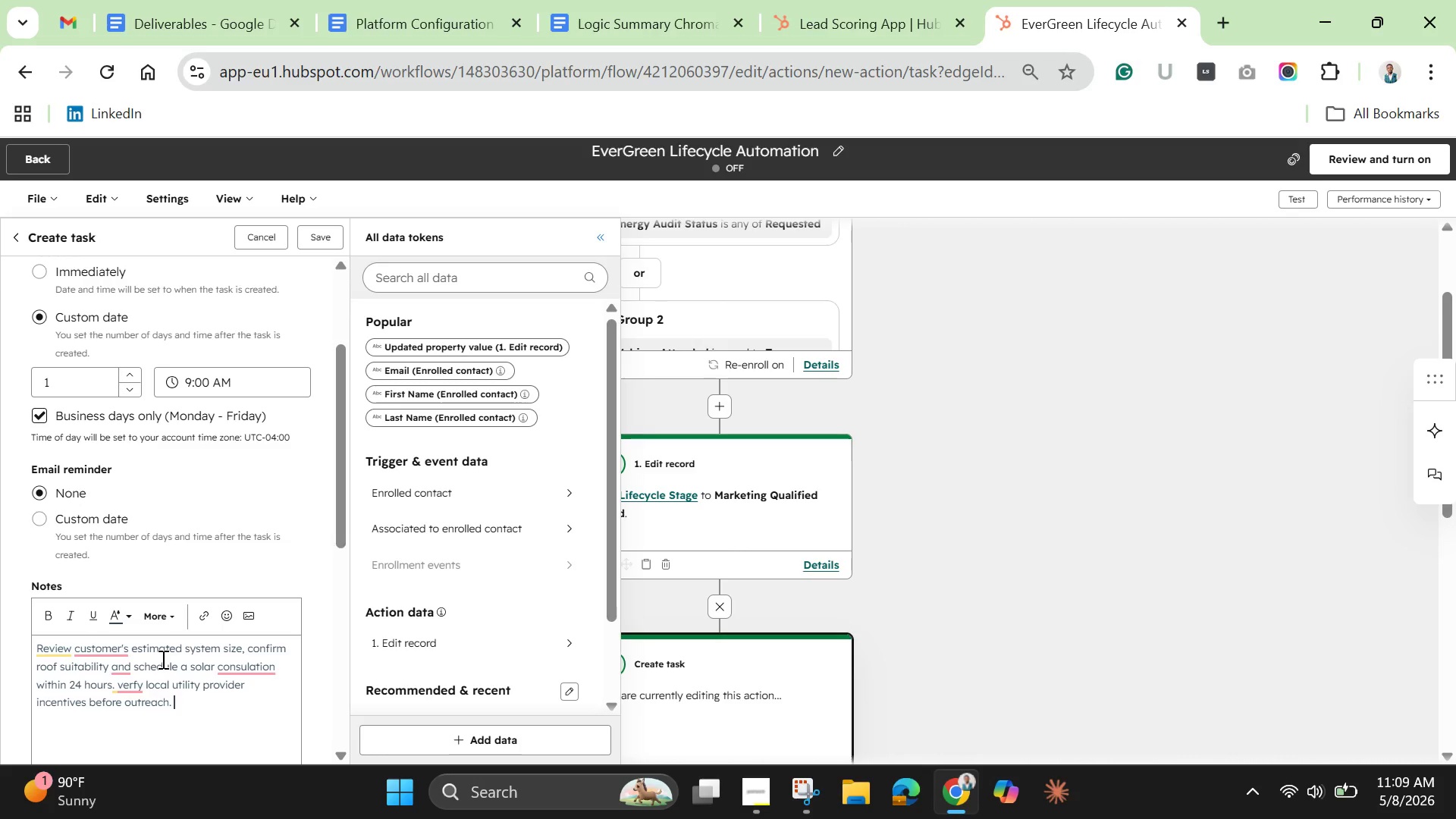 
left_click([105, 651])
 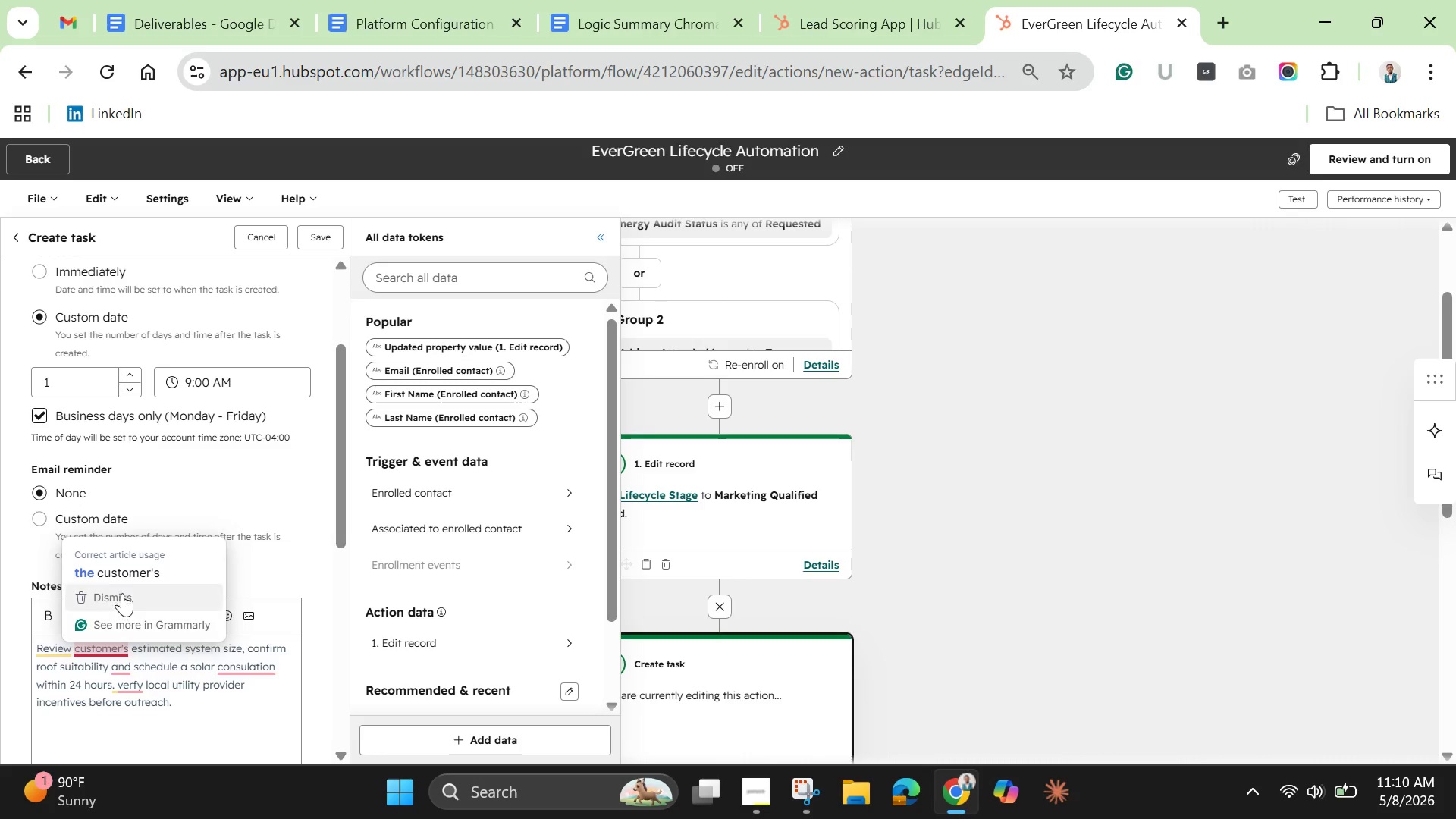 
left_click([130, 574])
 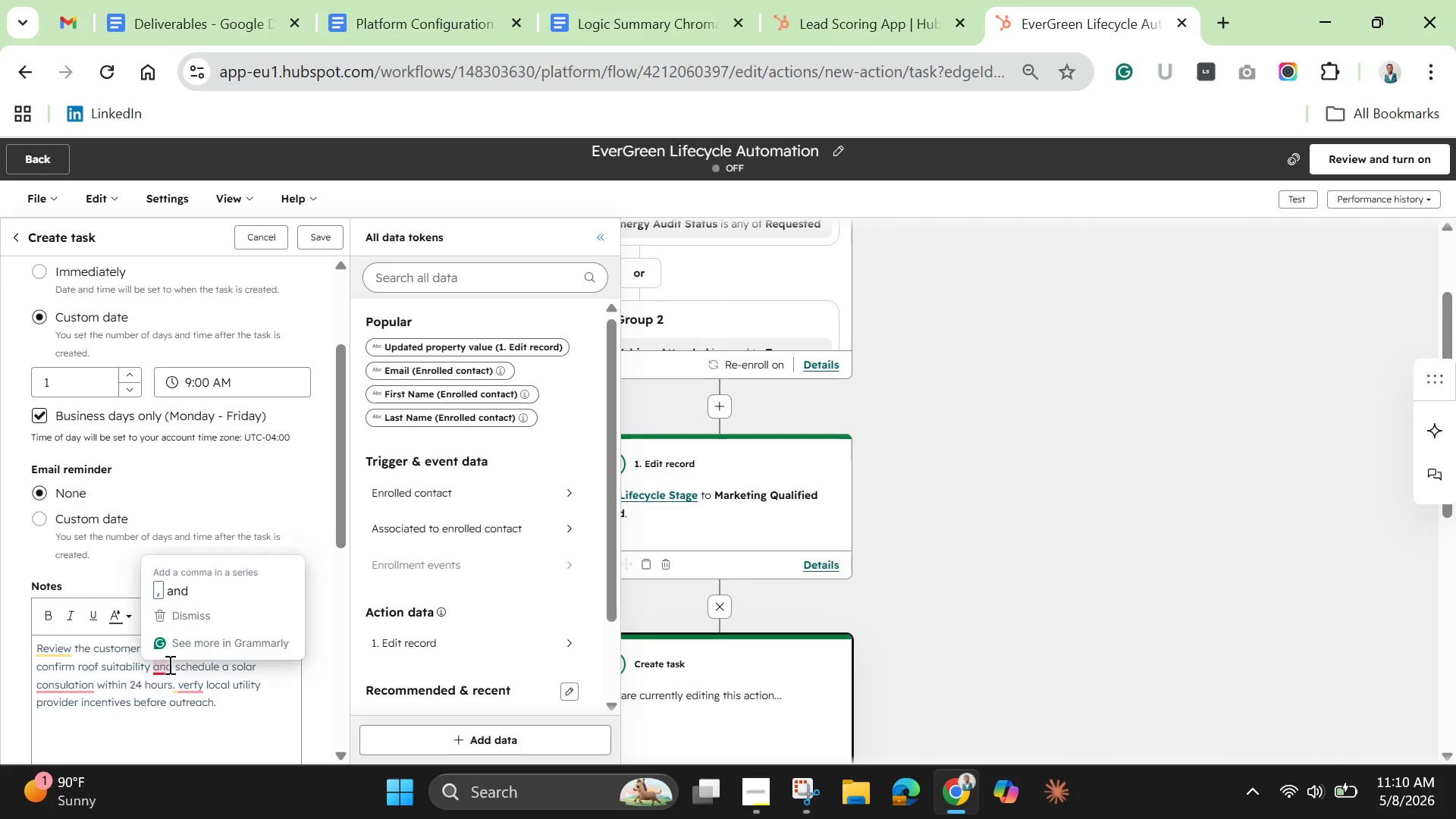 
left_click([176, 588])
 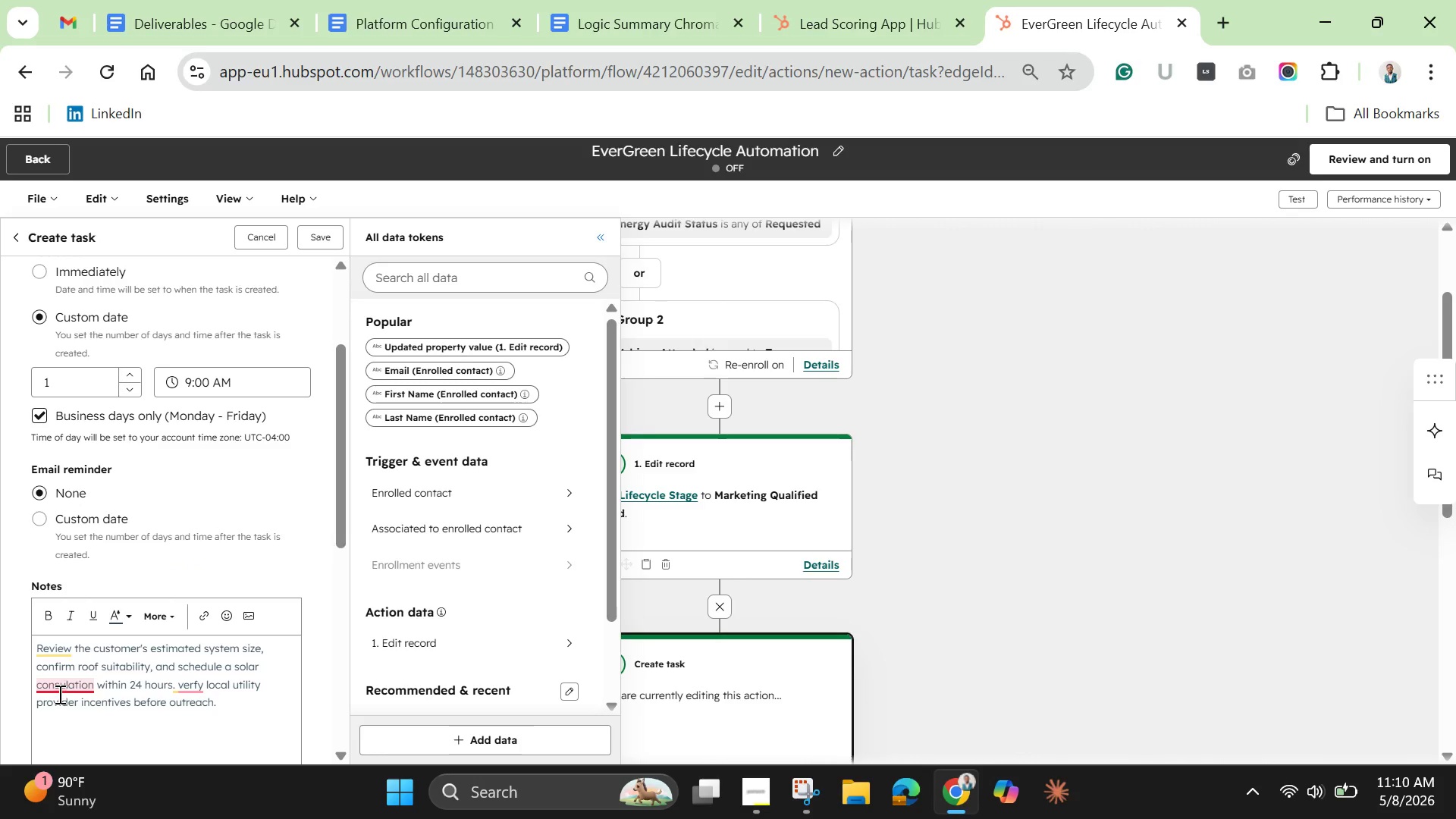 
left_click([65, 679])
 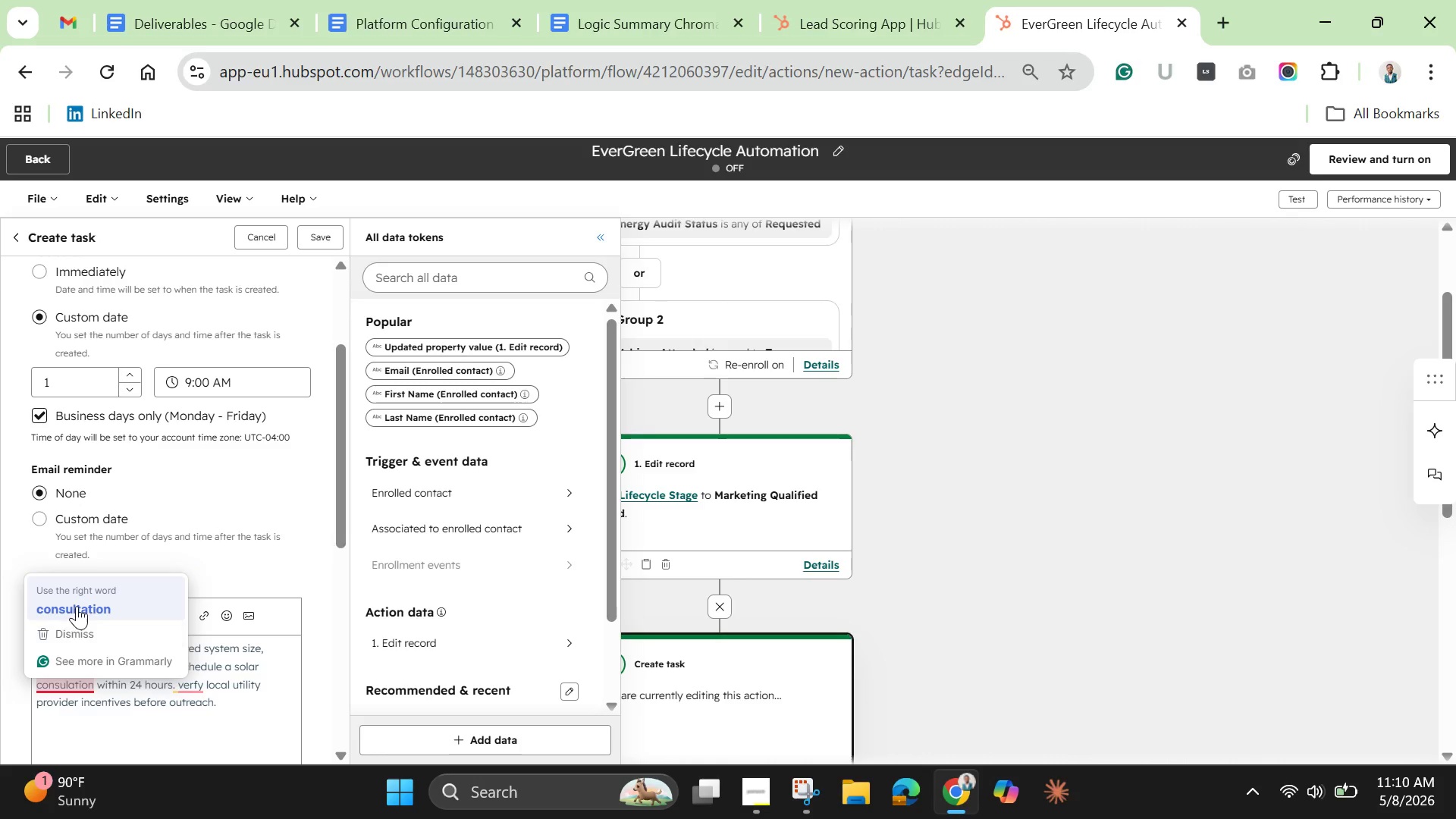 
left_click([77, 601])
 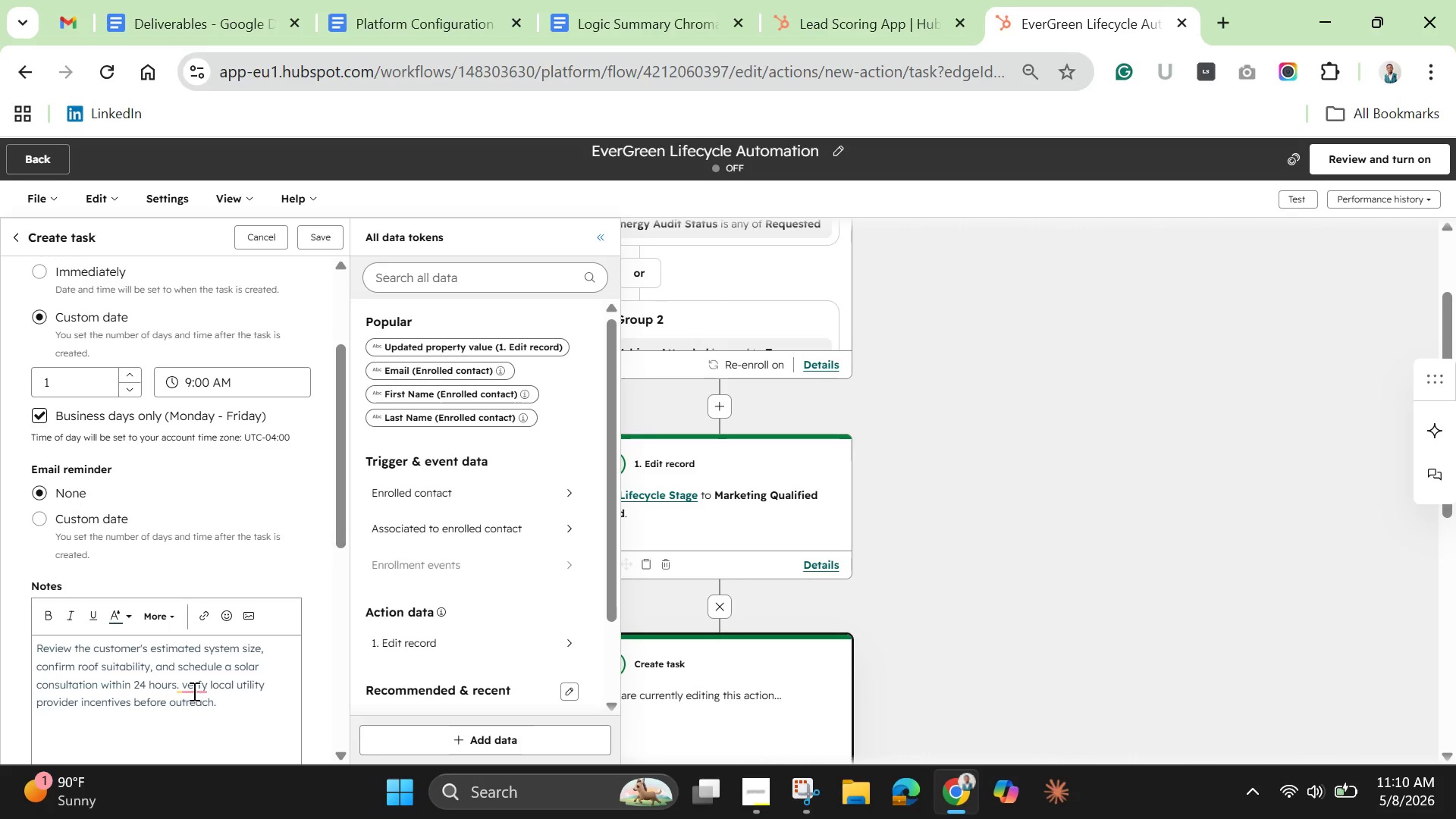 
left_click([190, 681])
 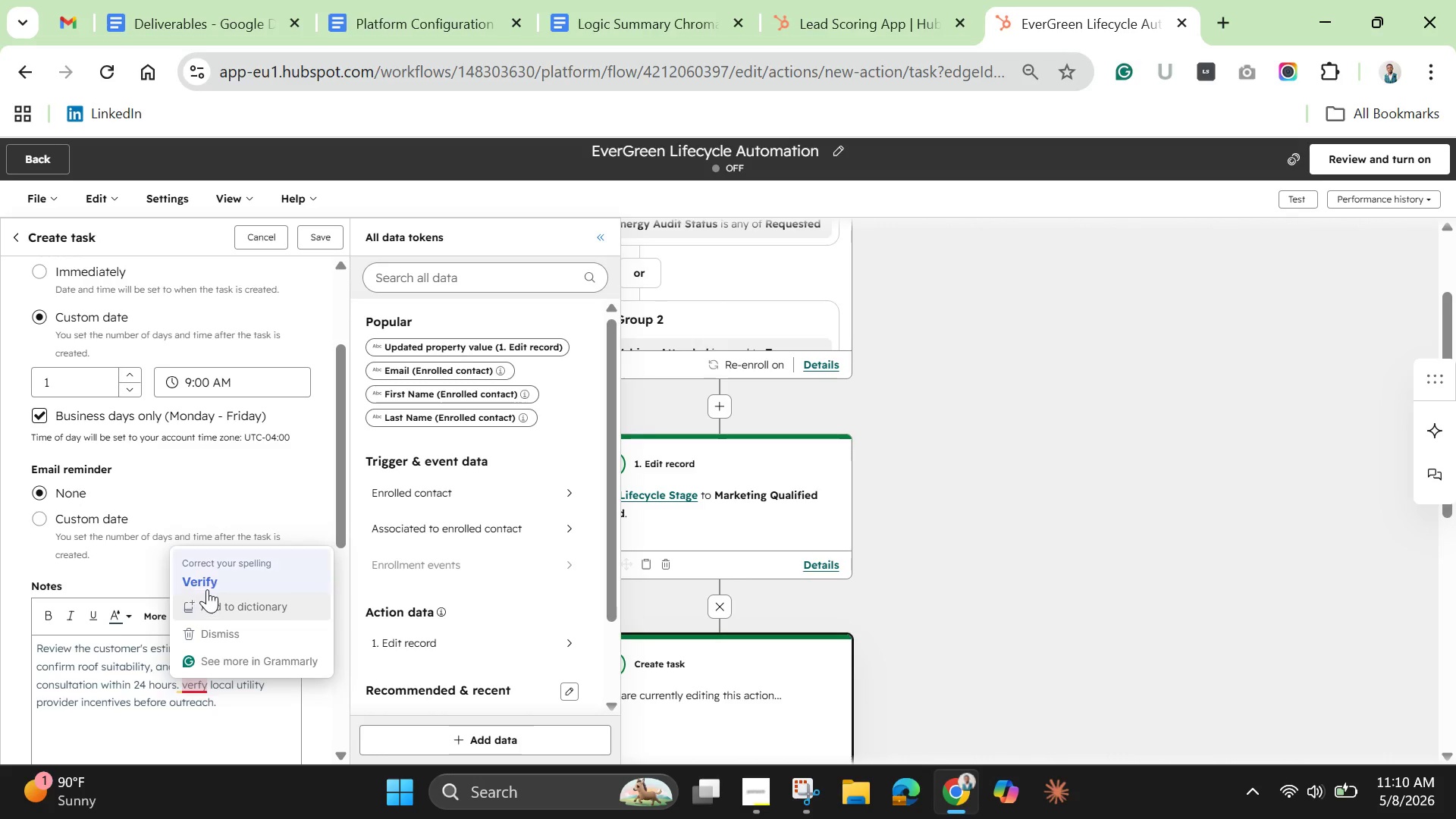 
left_click([212, 580])
 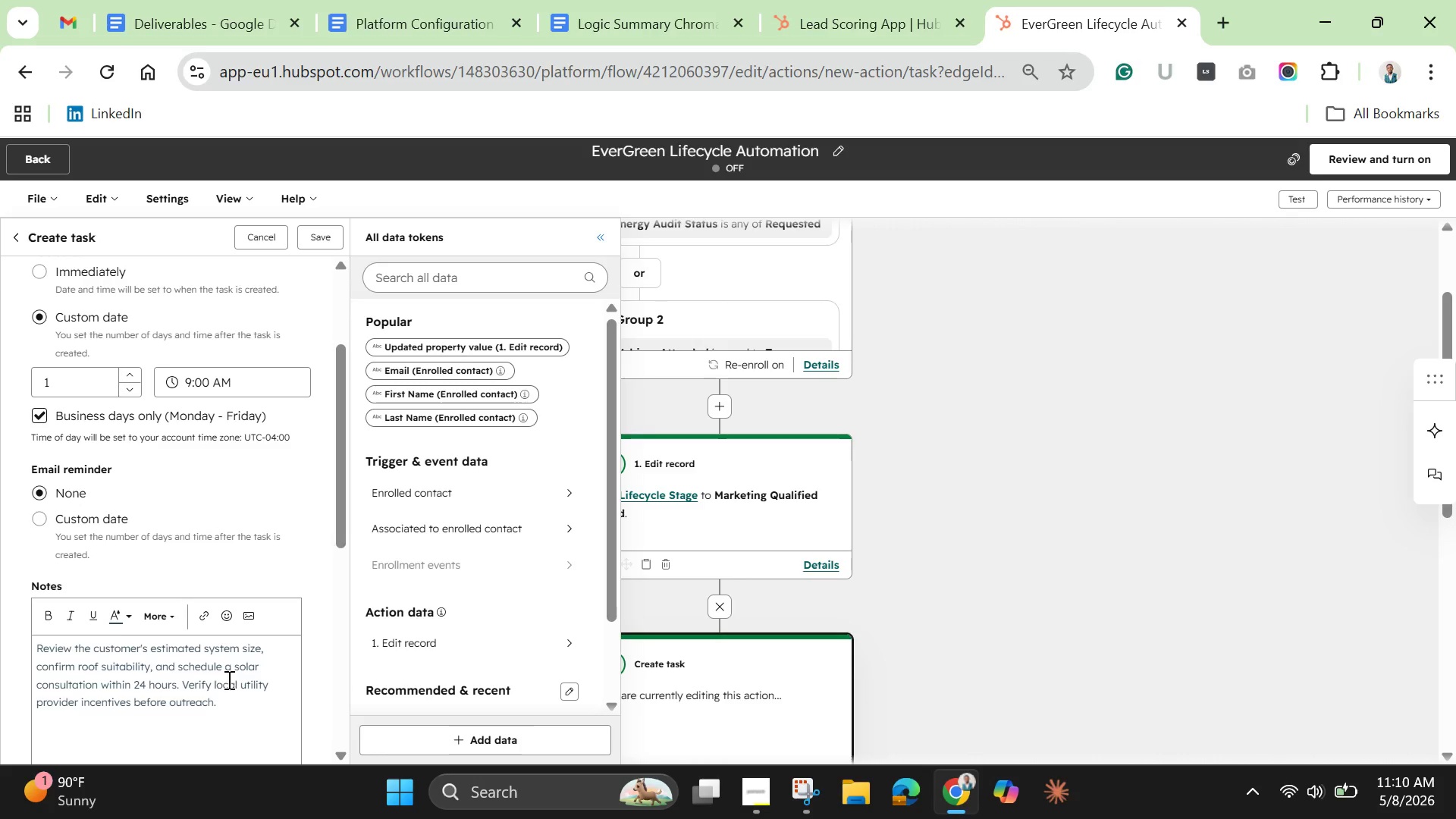 
mouse_move([222, 654])
 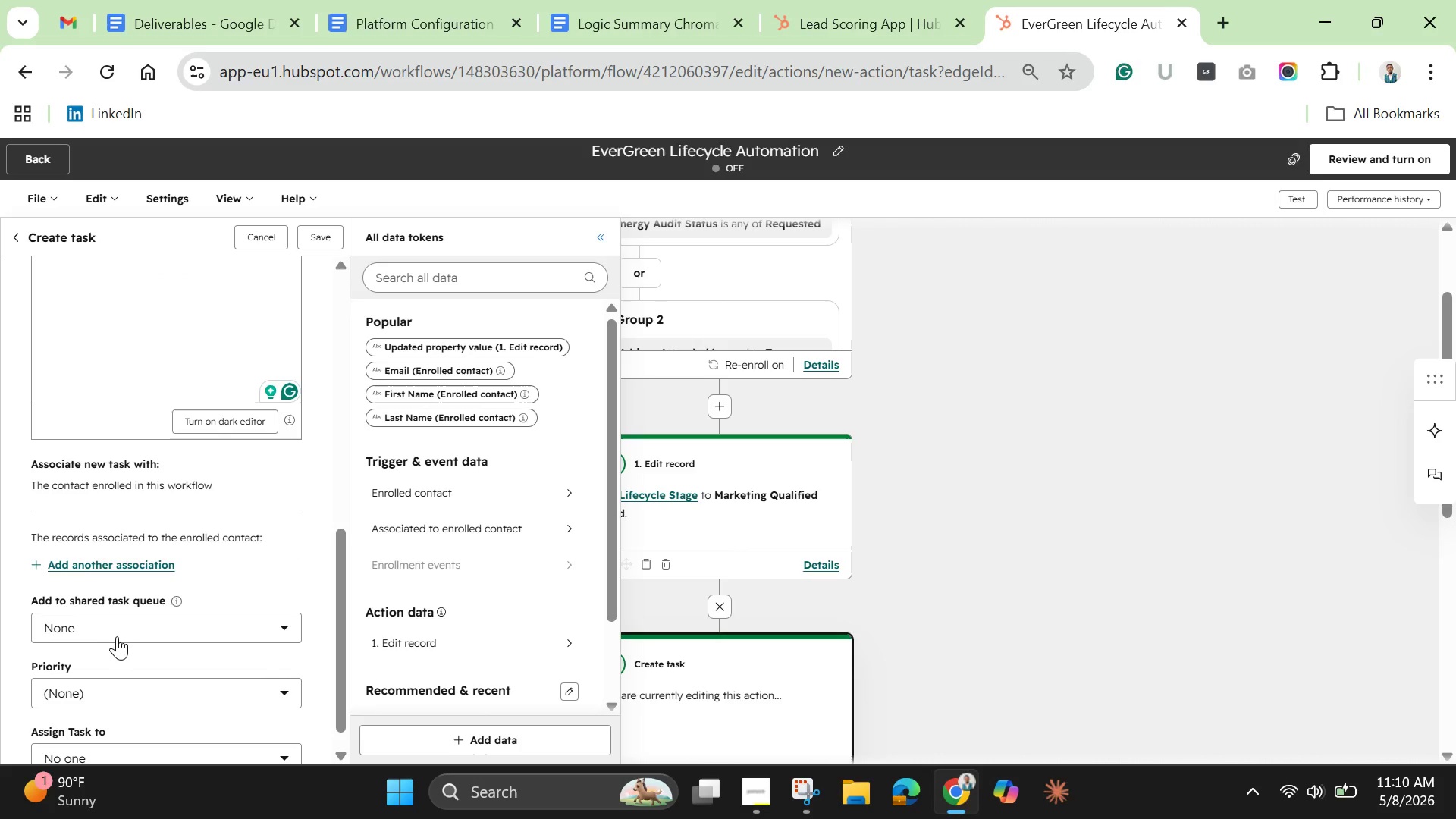 
left_click([109, 687])
 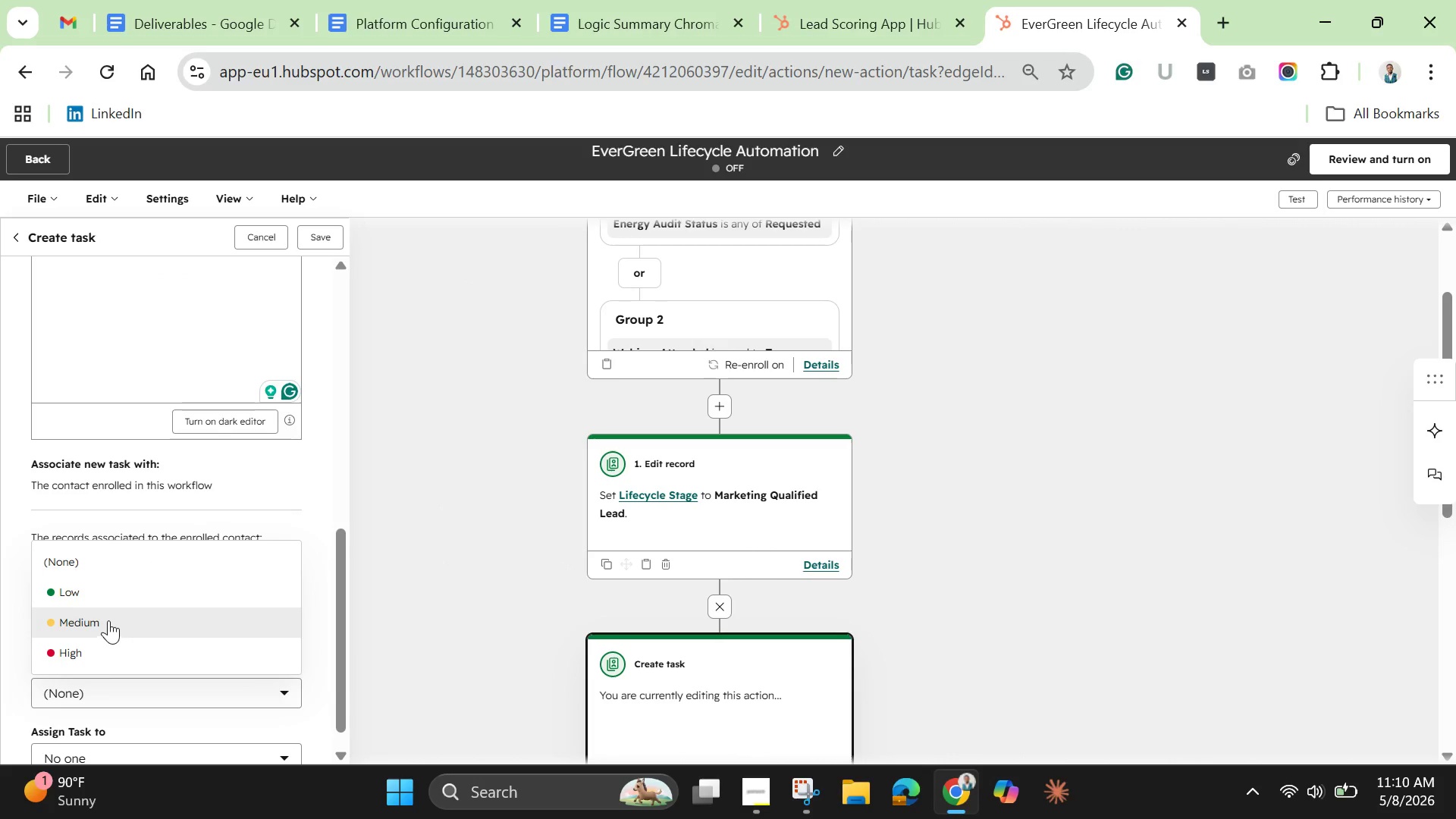 
left_click([103, 642])
 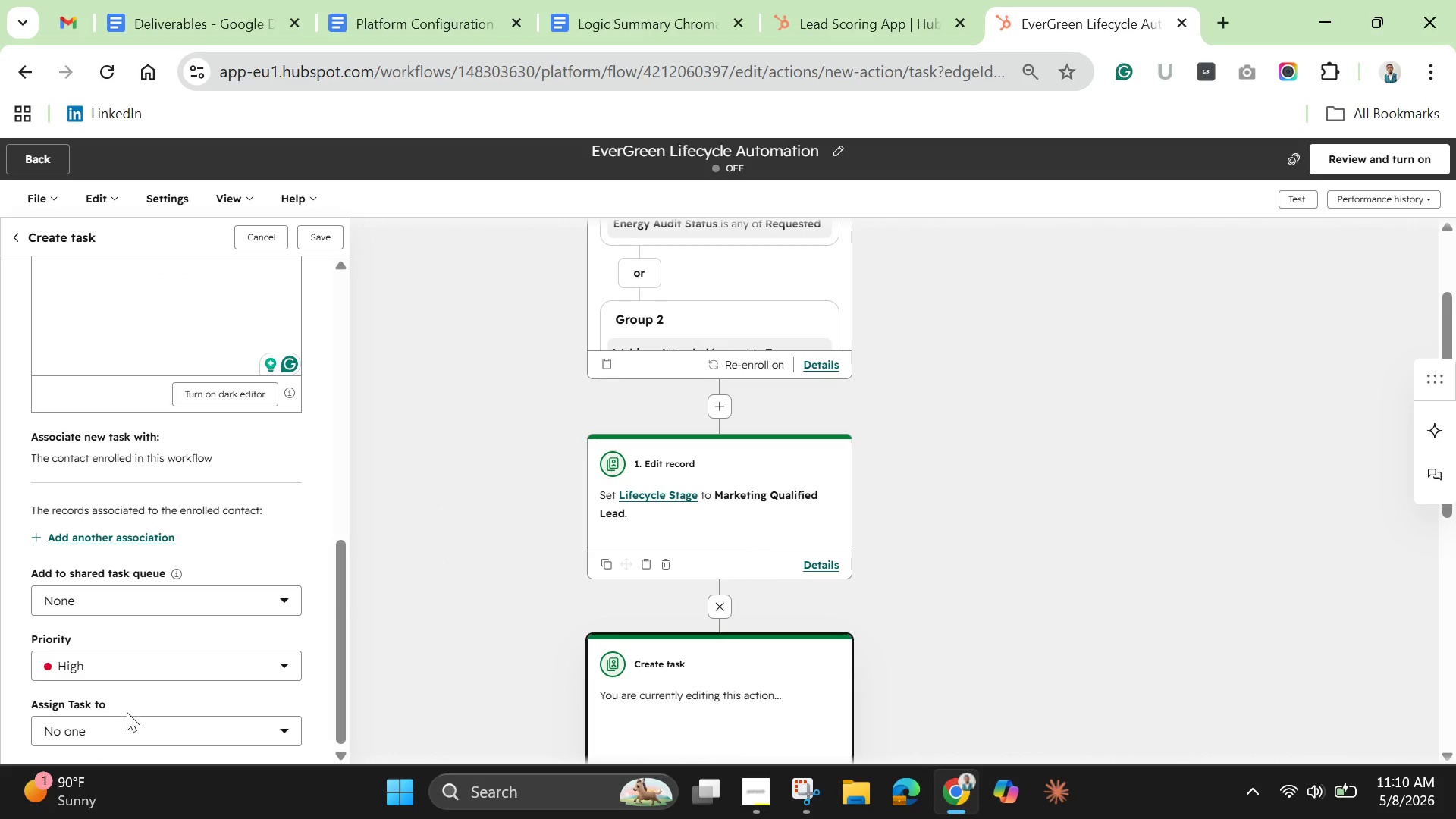 
left_click([128, 728])
 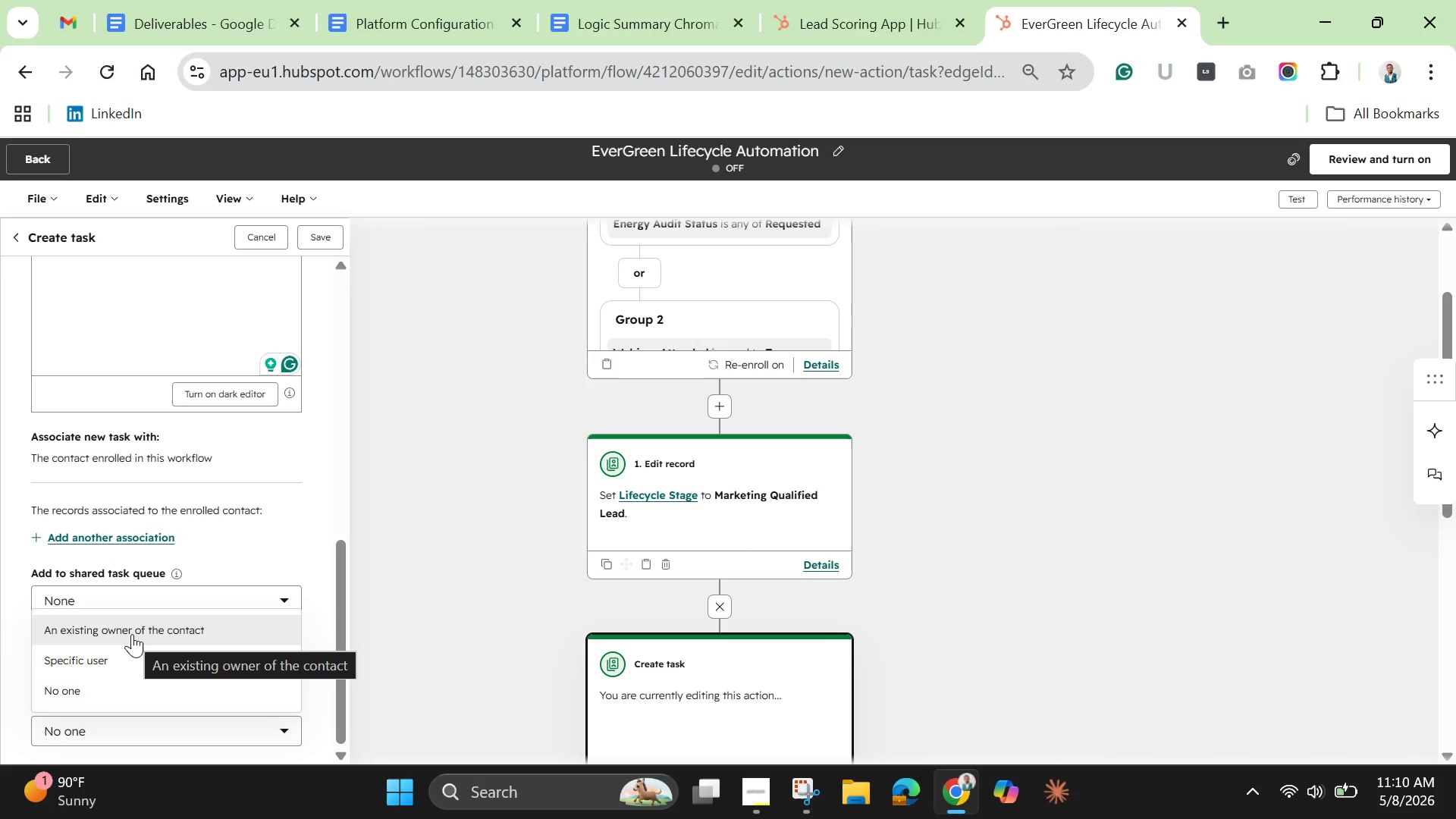 
left_click([124, 657])
 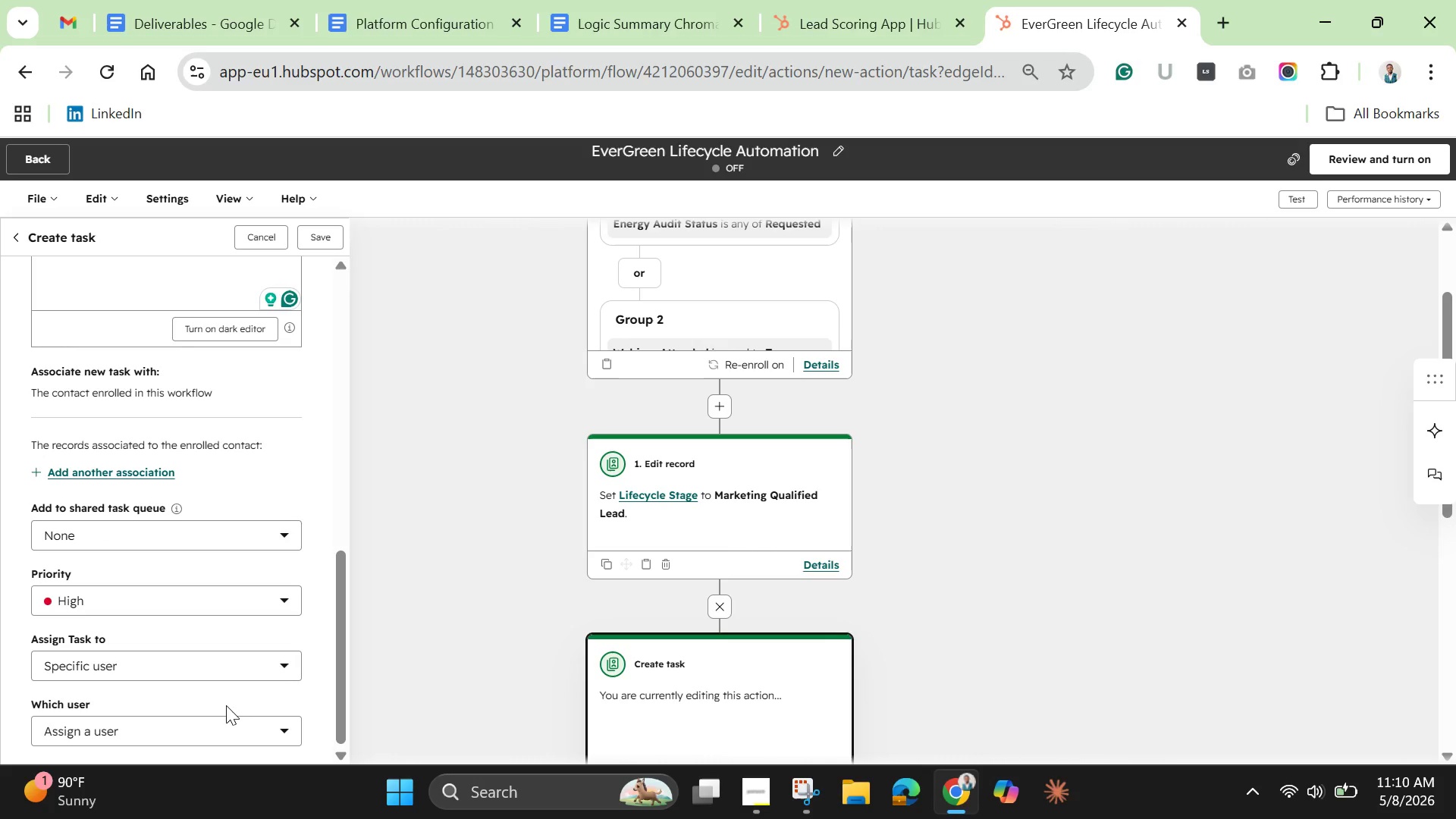 
left_click([225, 720])
 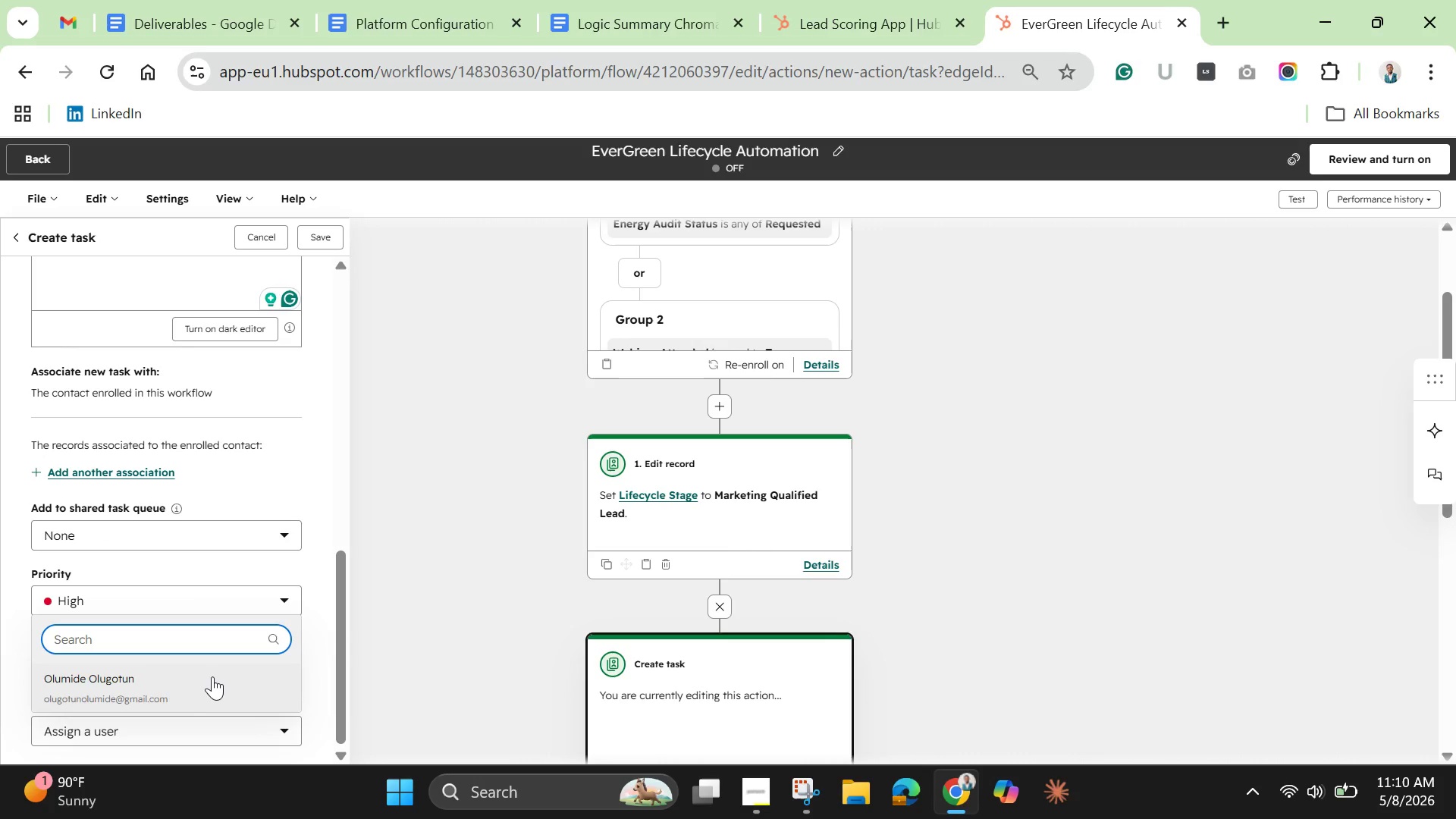 
left_click([209, 673])
 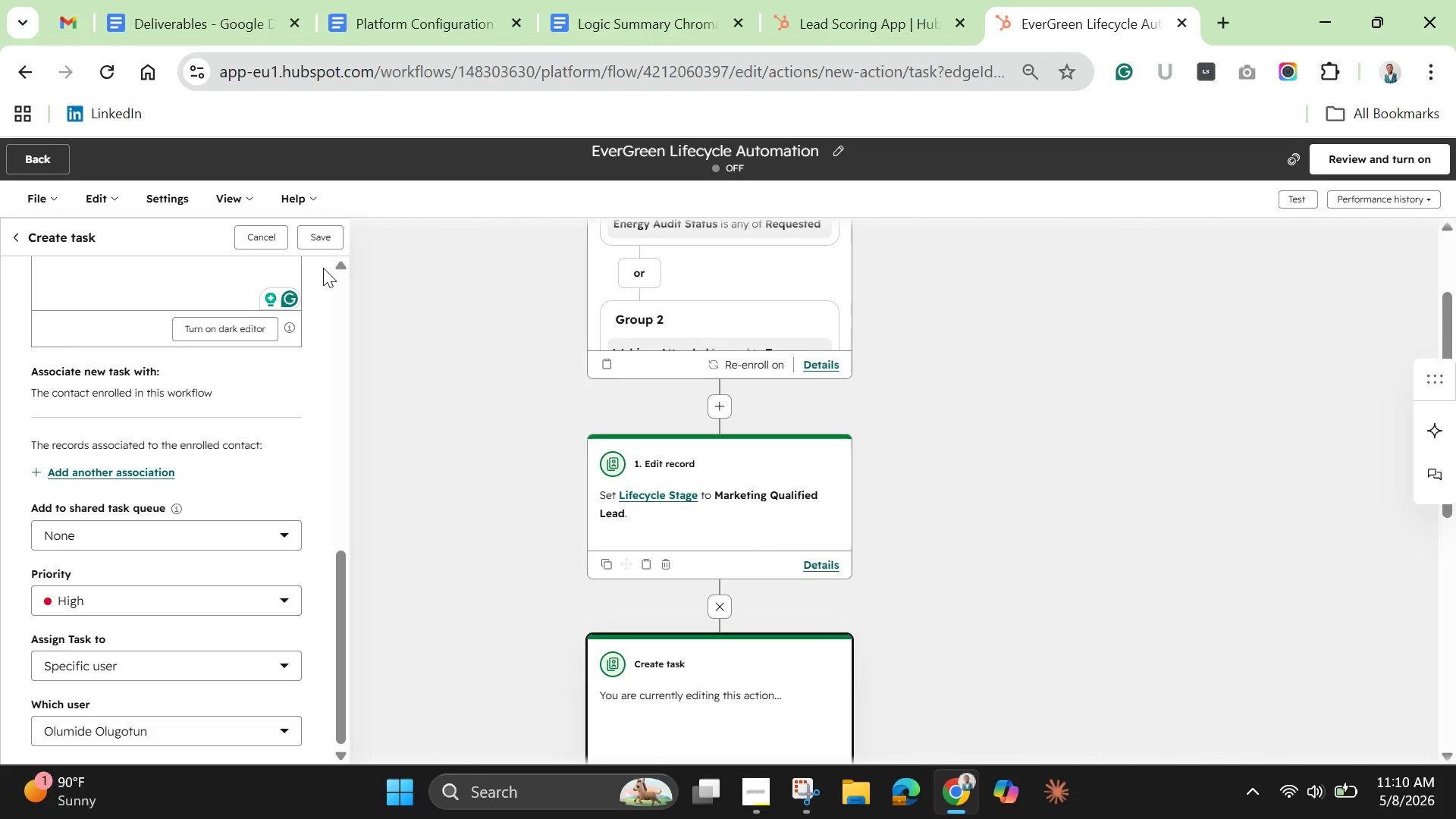 
left_click([312, 233])
 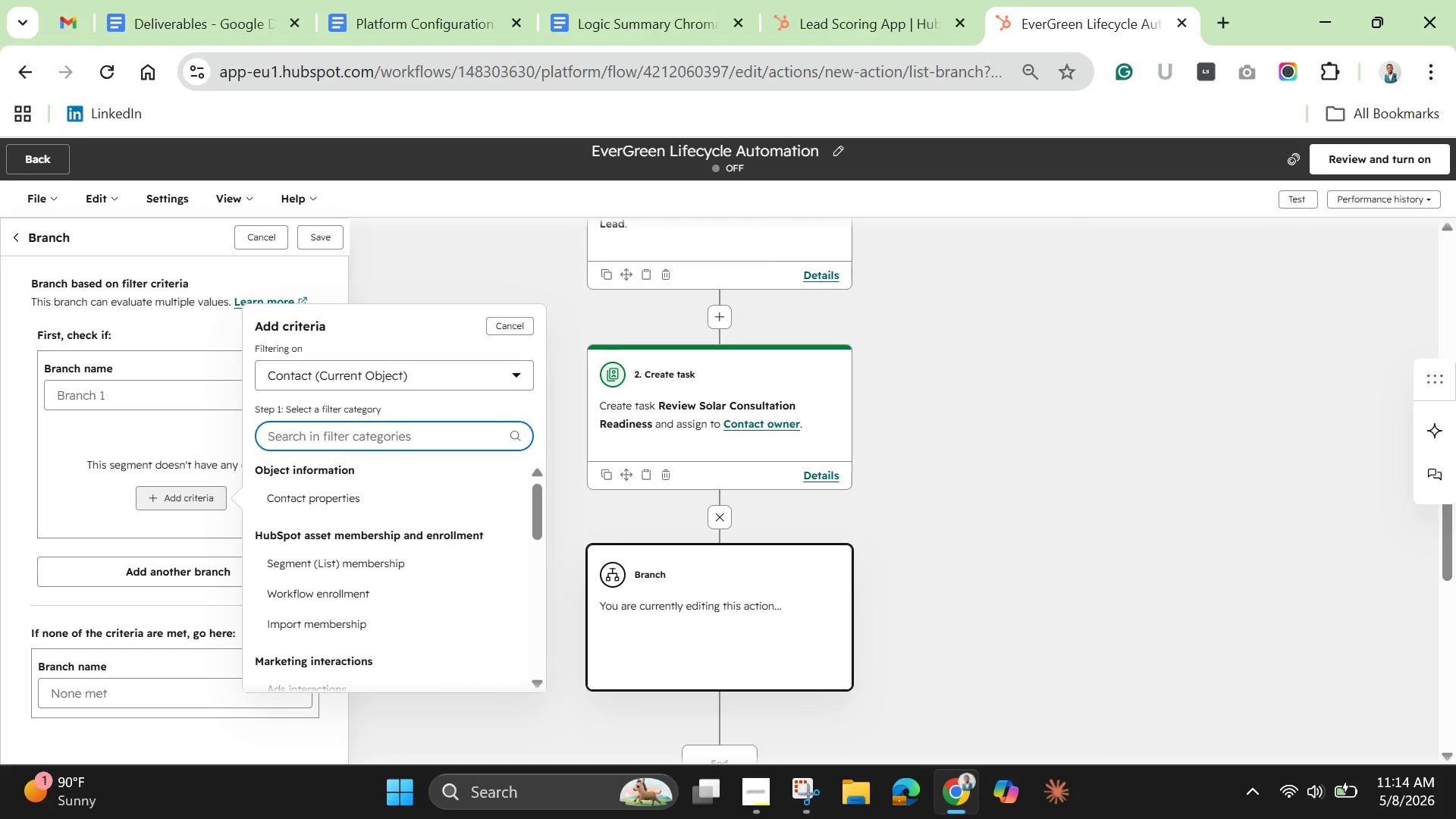 
wait(217.61)
 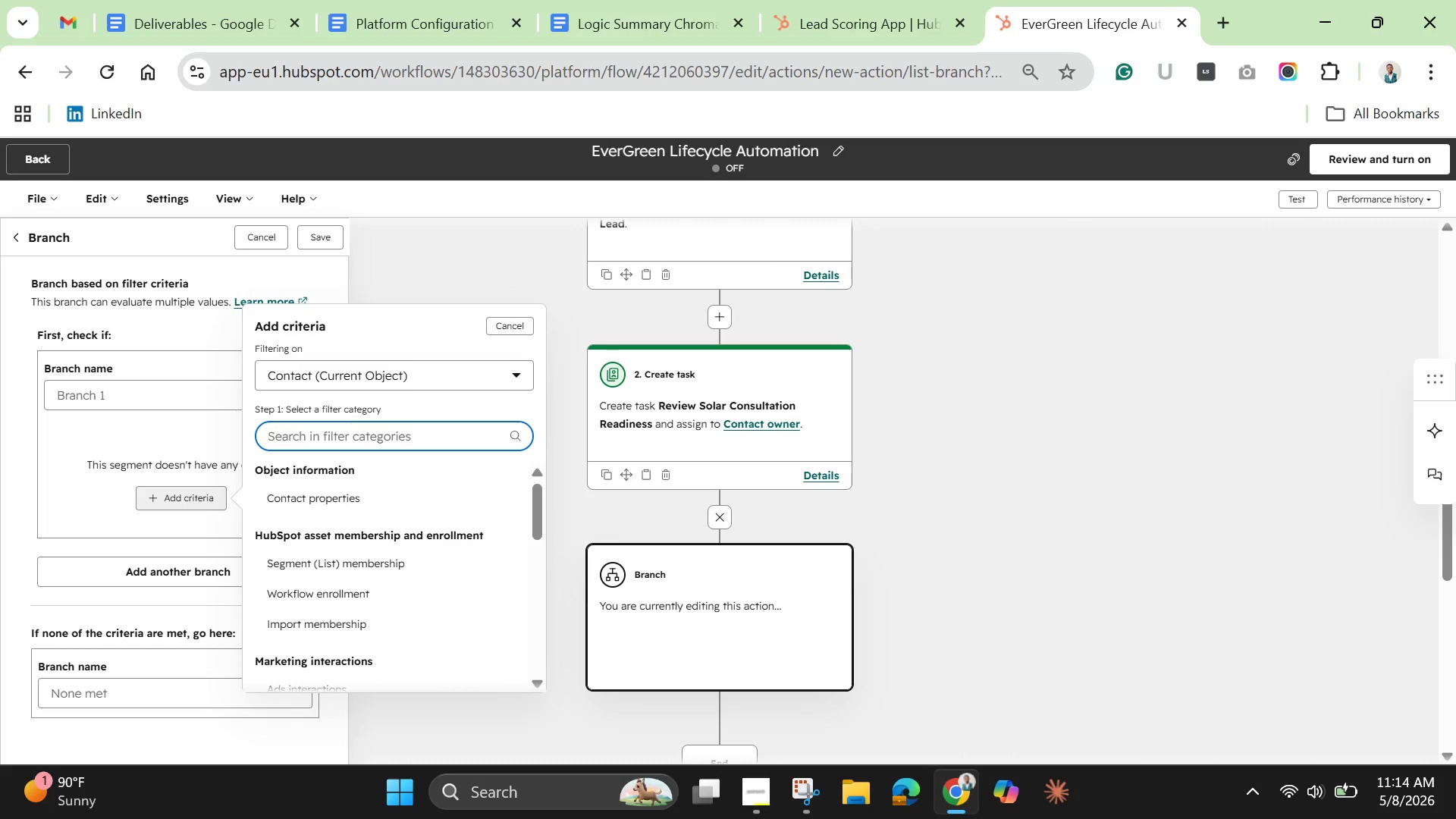 
type(cons)
 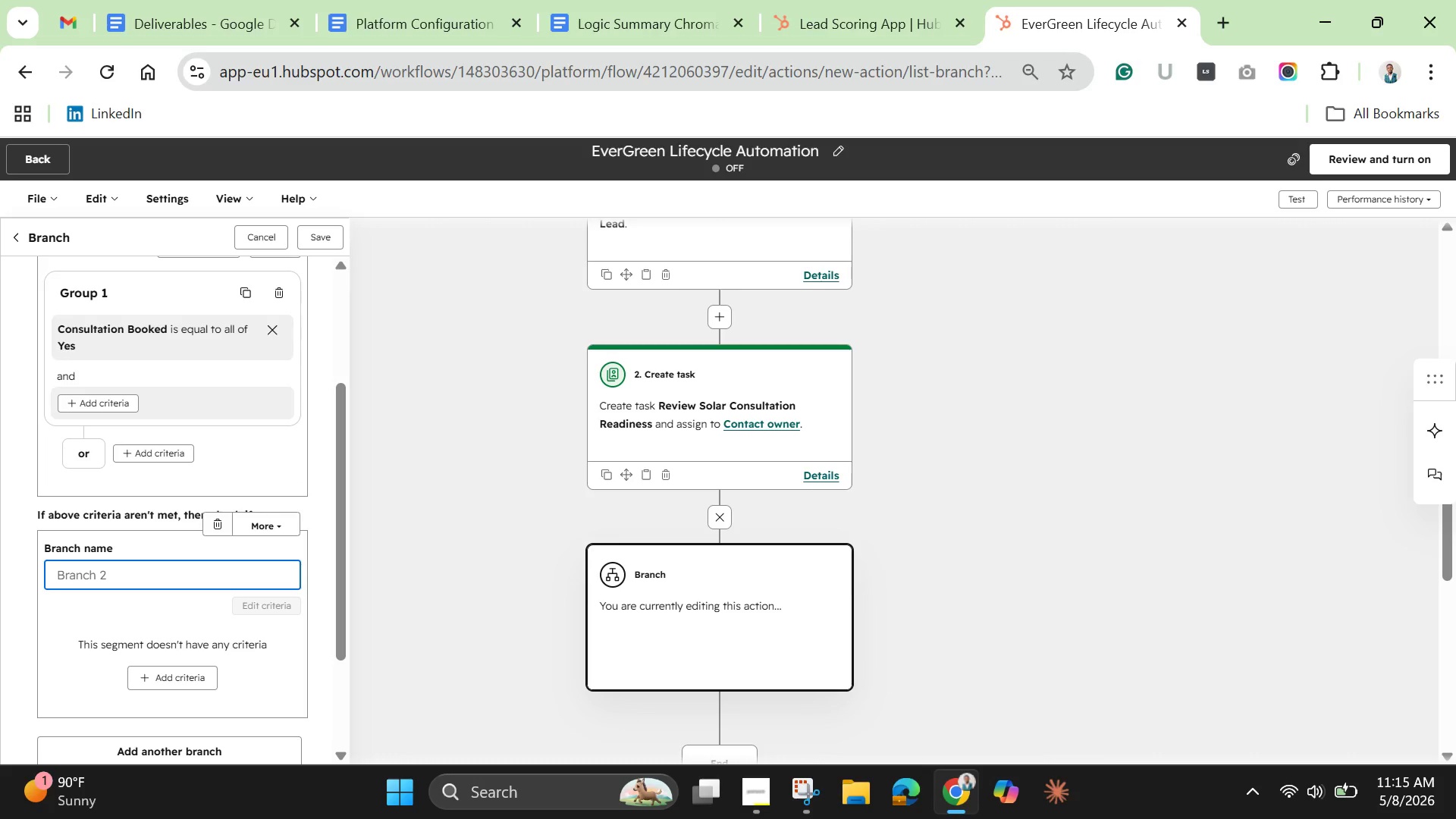 
wait(64.38)
 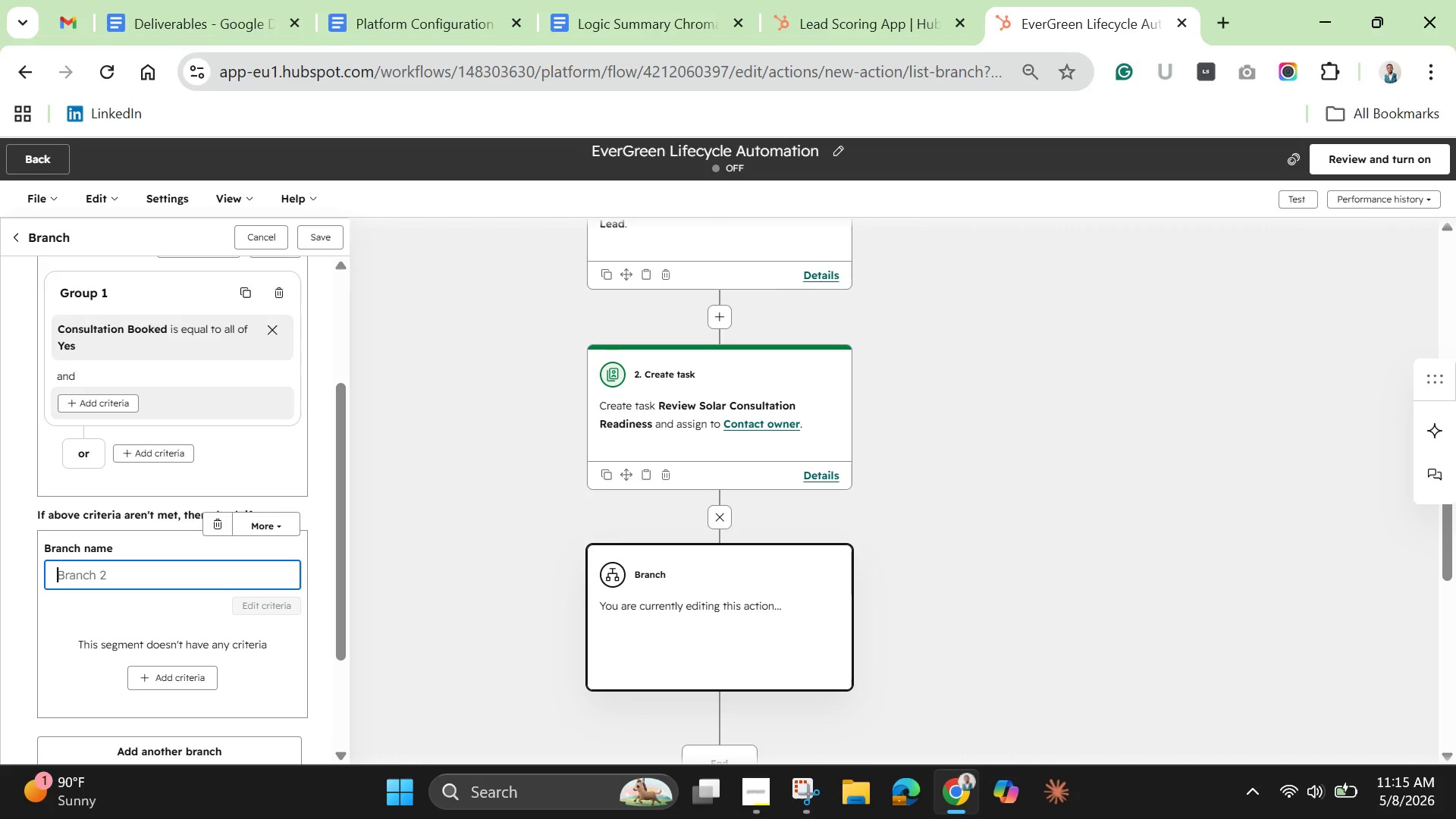 
type(Remove from Workflow)
 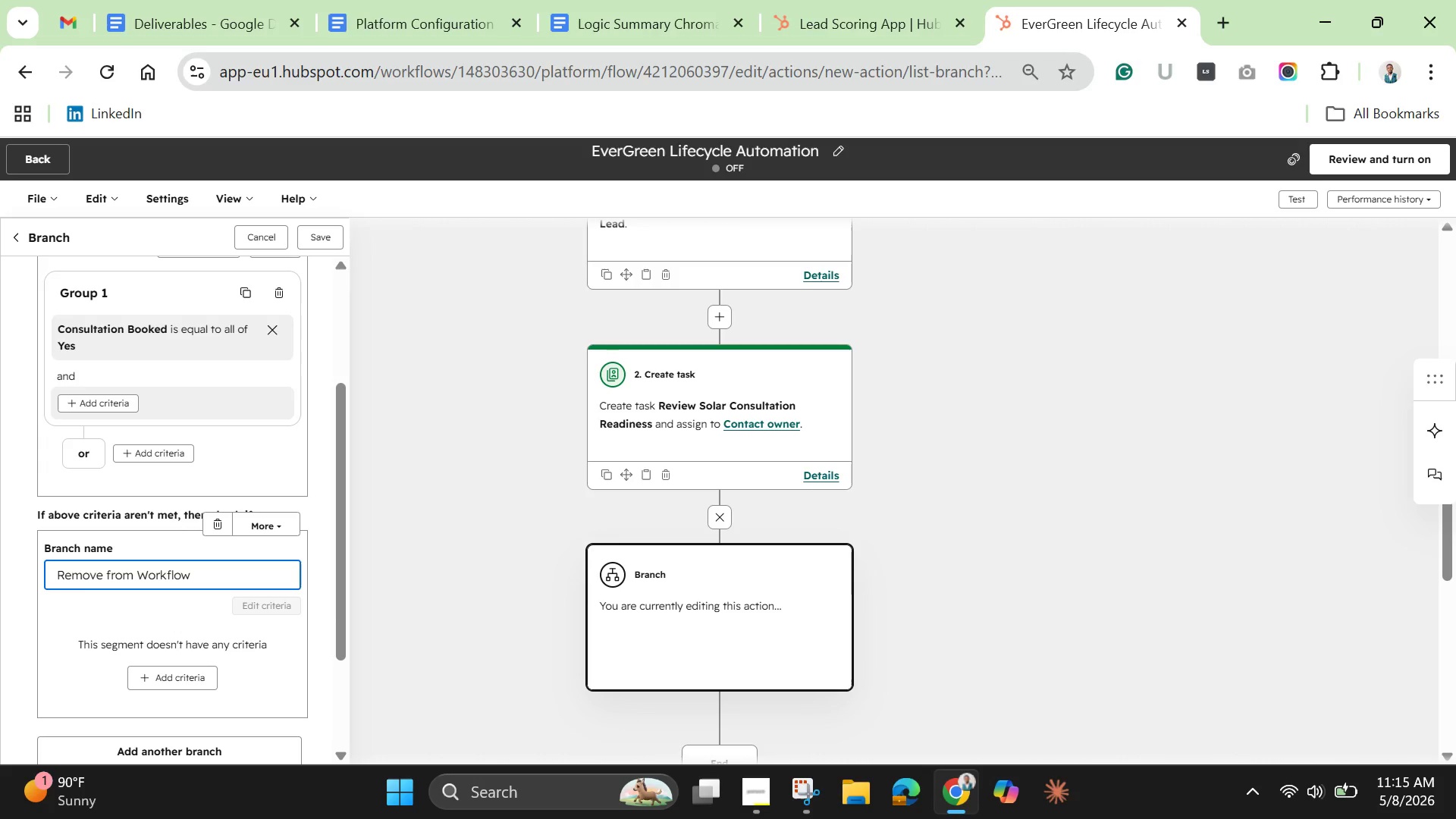 
wait(80.11)
 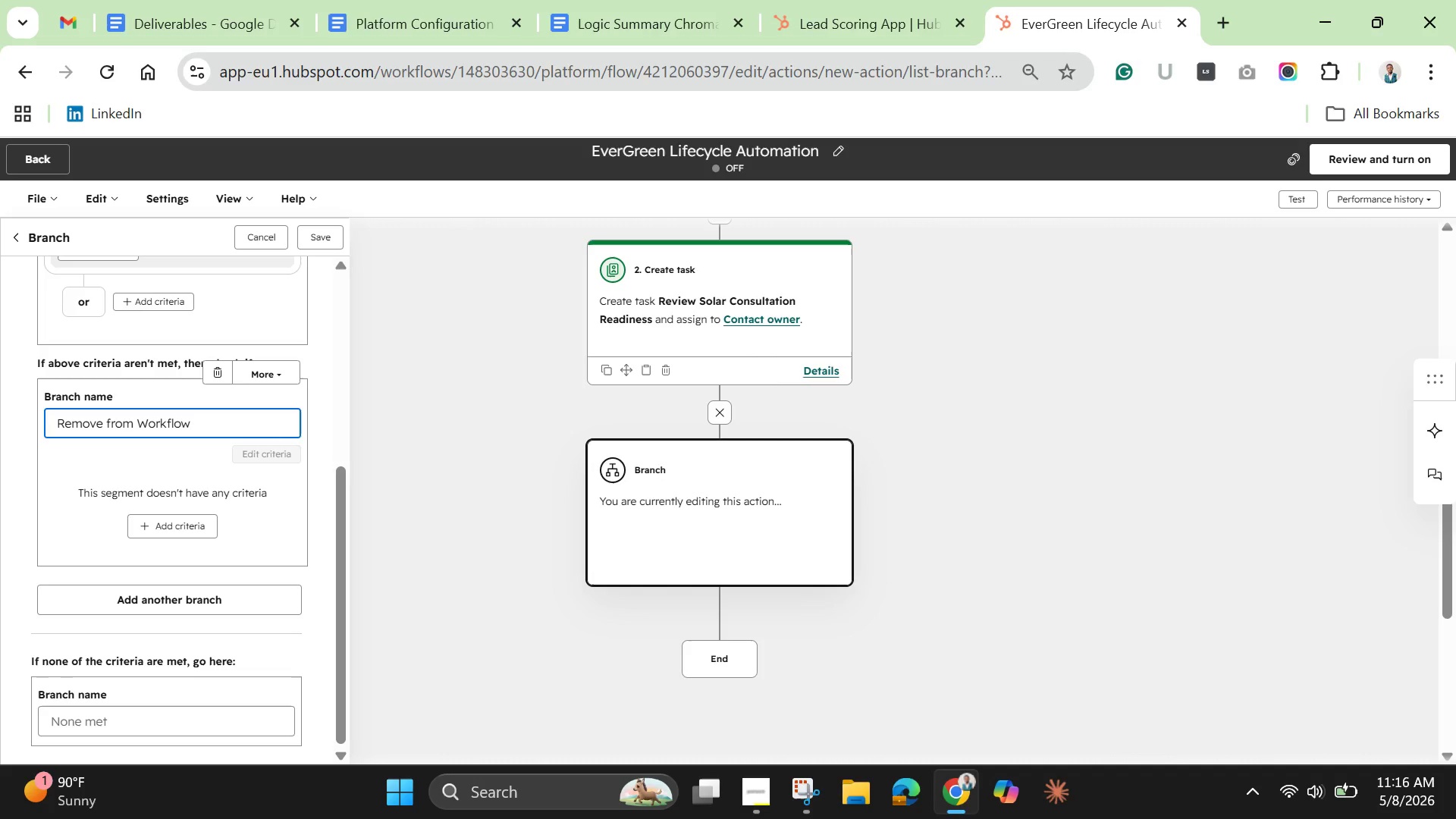 
left_click_drag(start_coordinate=[333, 532], to_coordinate=[328, 446])
 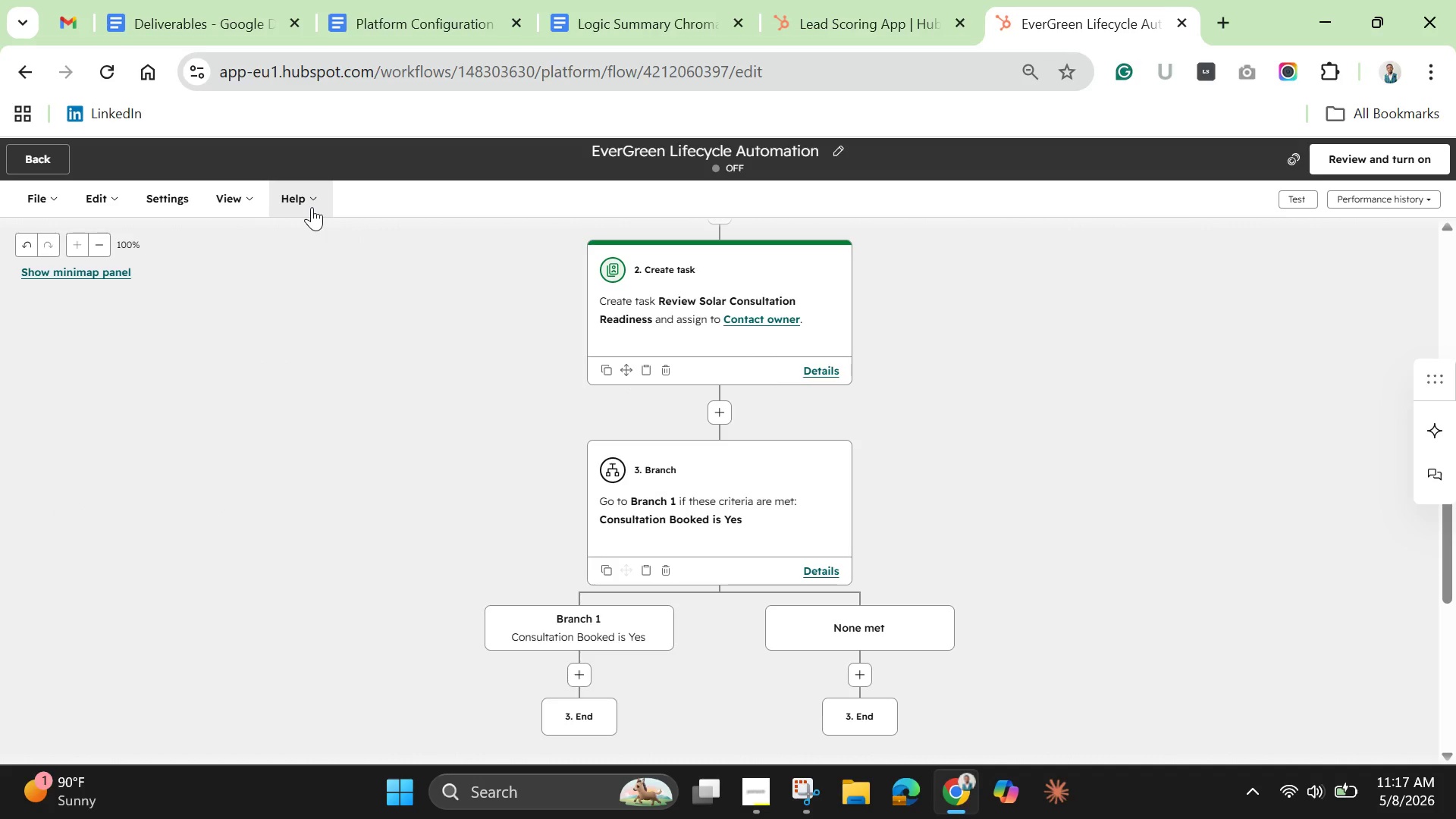 
wait(38.09)
 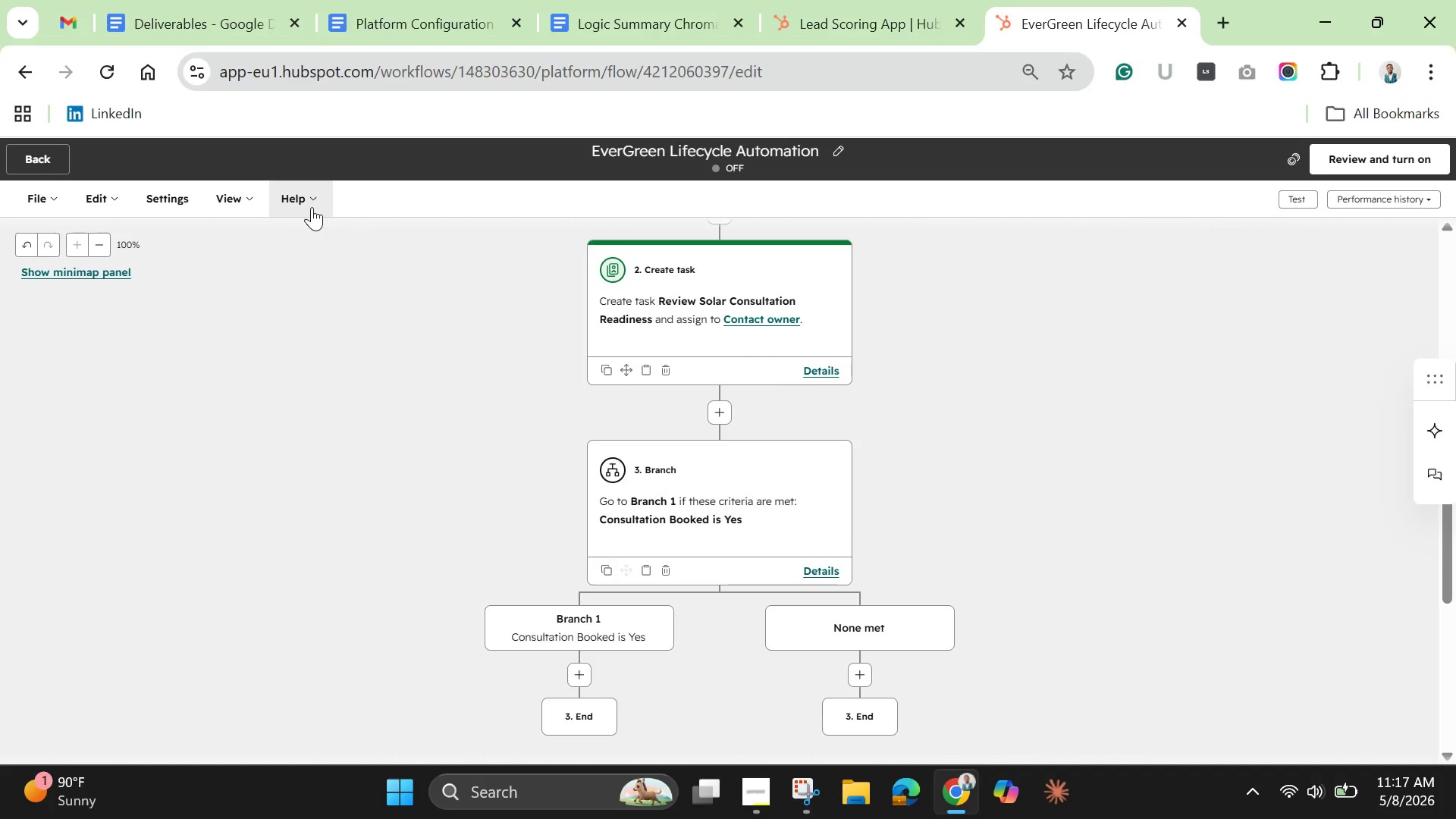 
left_click([839, 632])
 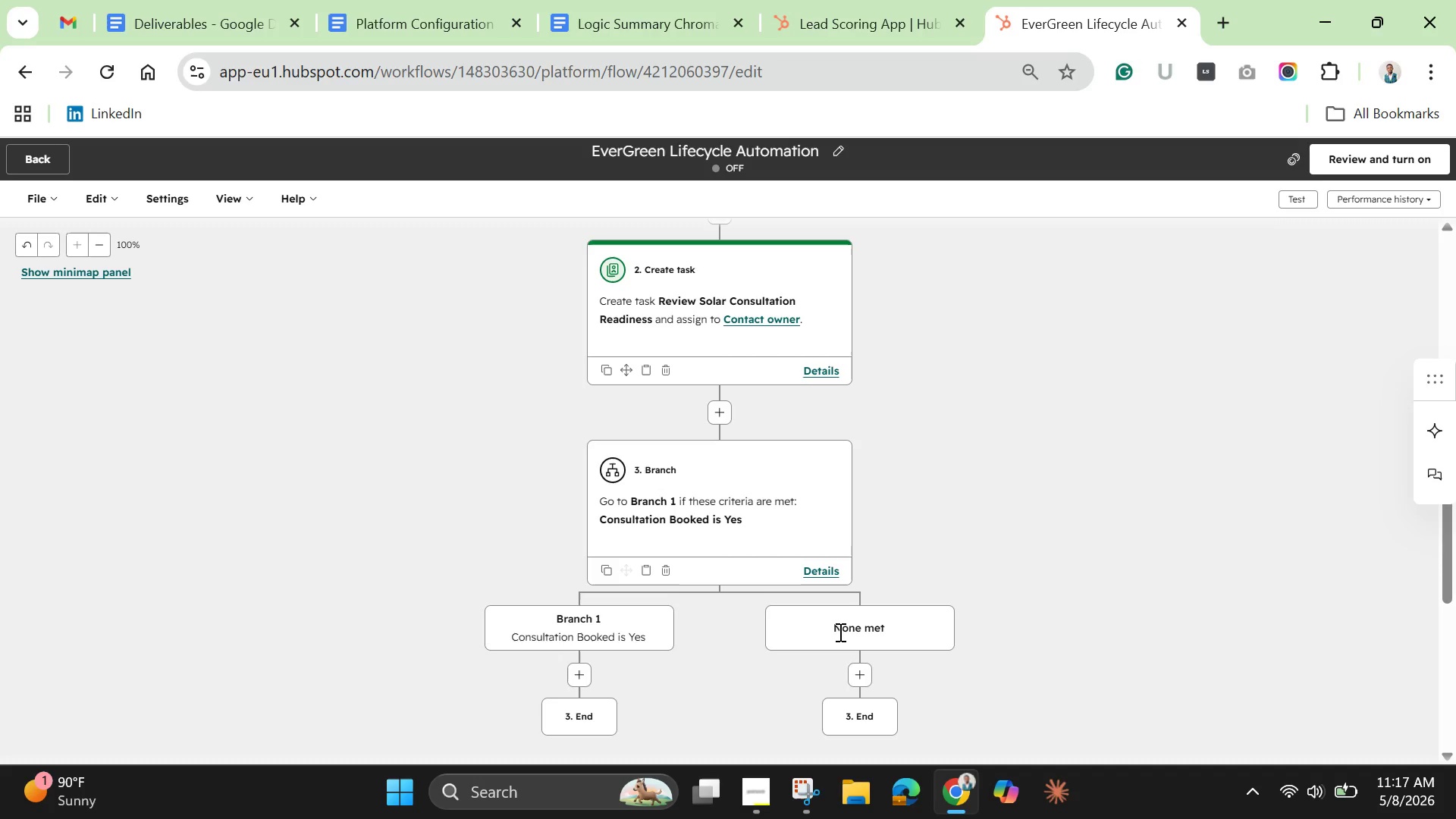 
left_click([839, 632])
 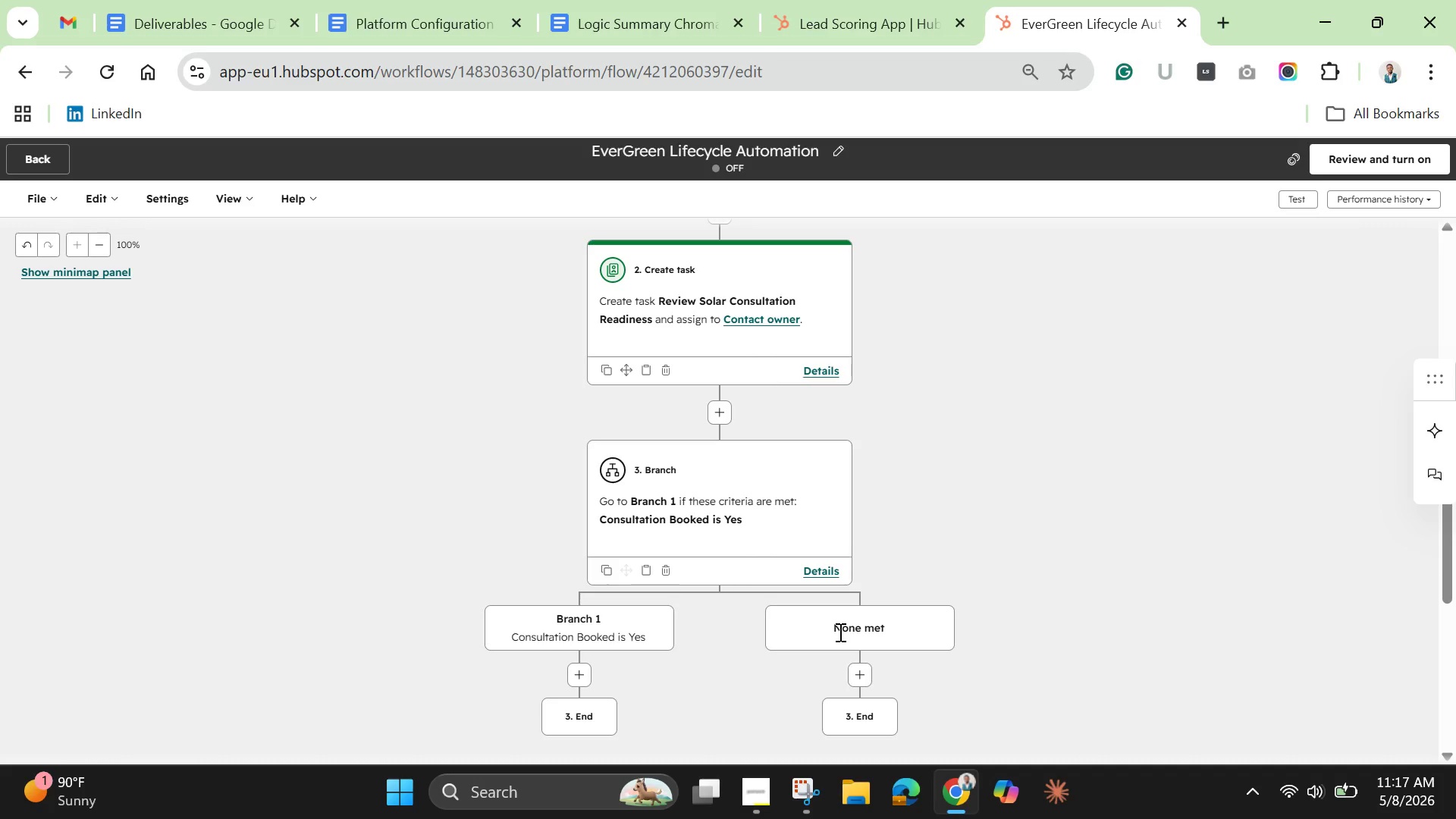 
left_click([839, 632])
 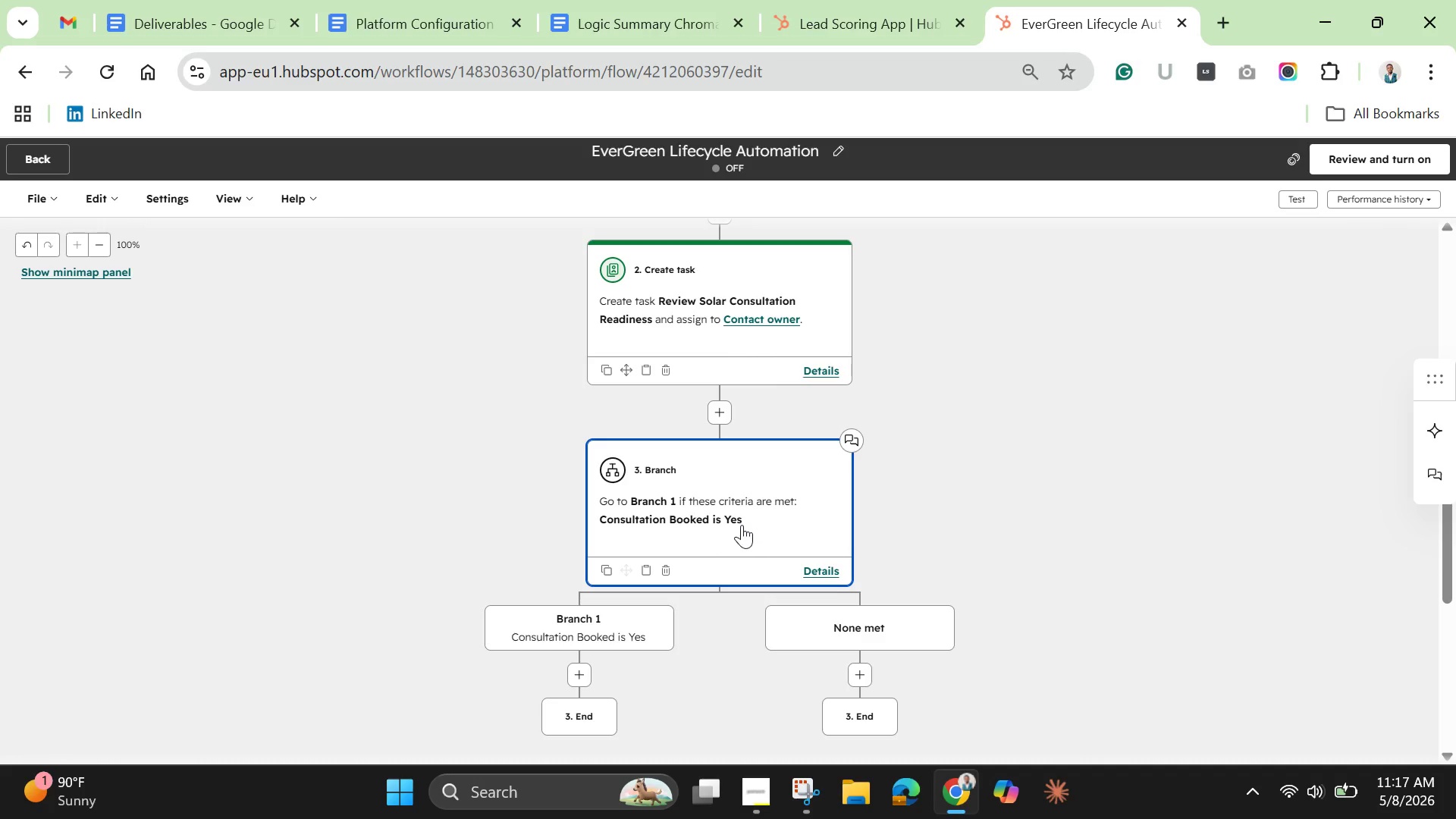 
left_click([750, 523])
 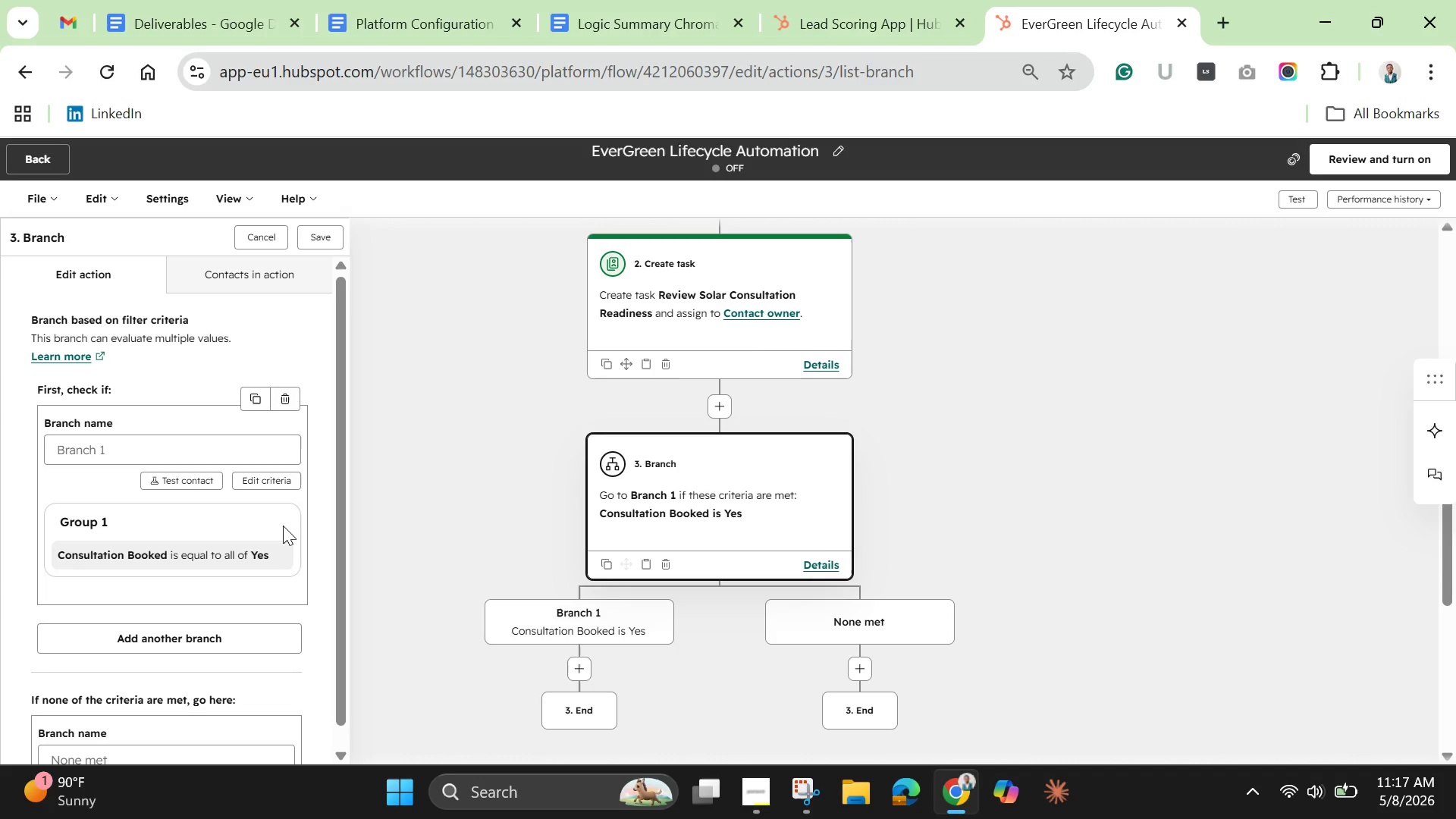 
wait(11.09)
 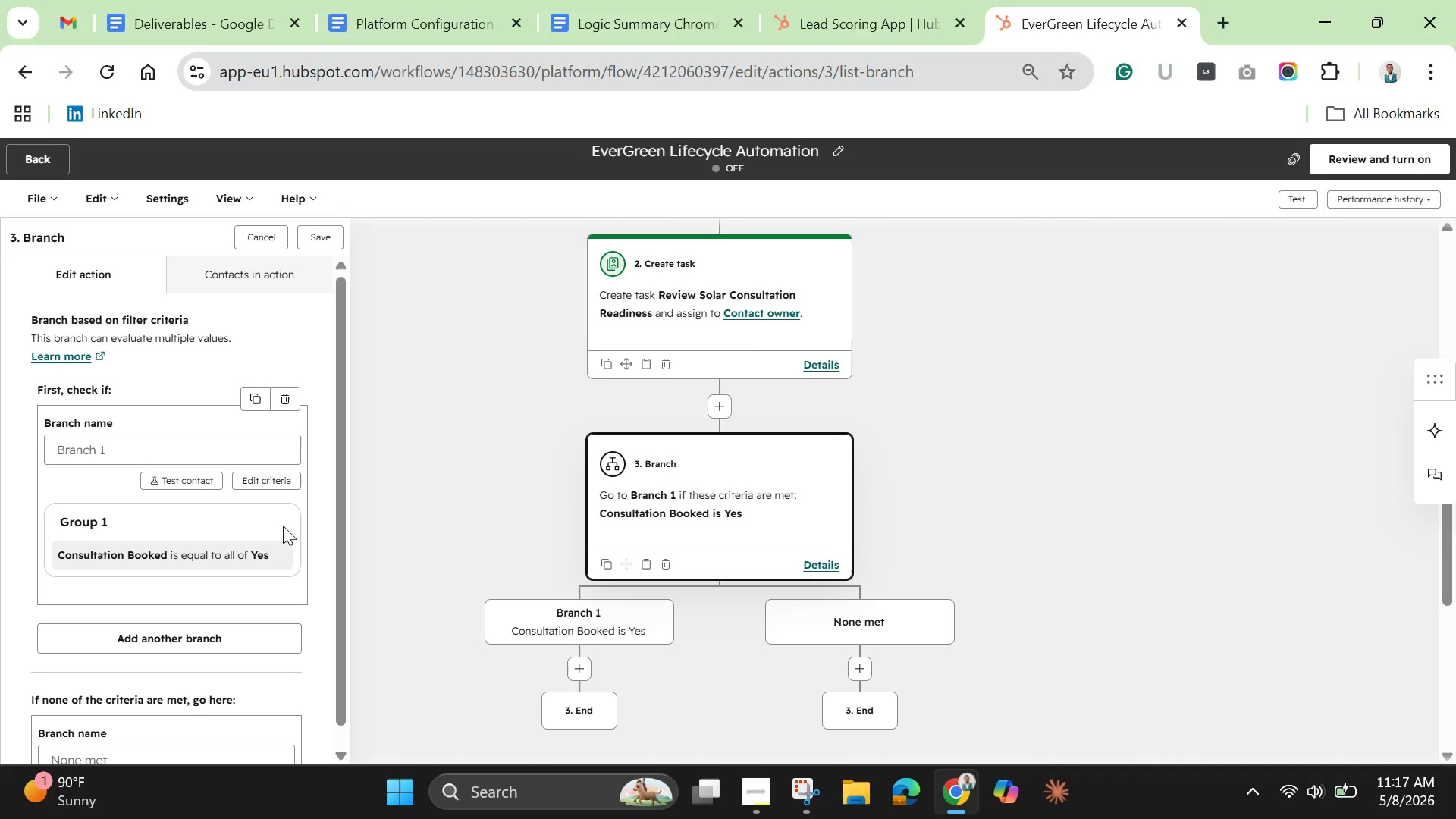 
left_click_drag(start_coordinate=[340, 610], to_coordinate=[338, 686])
 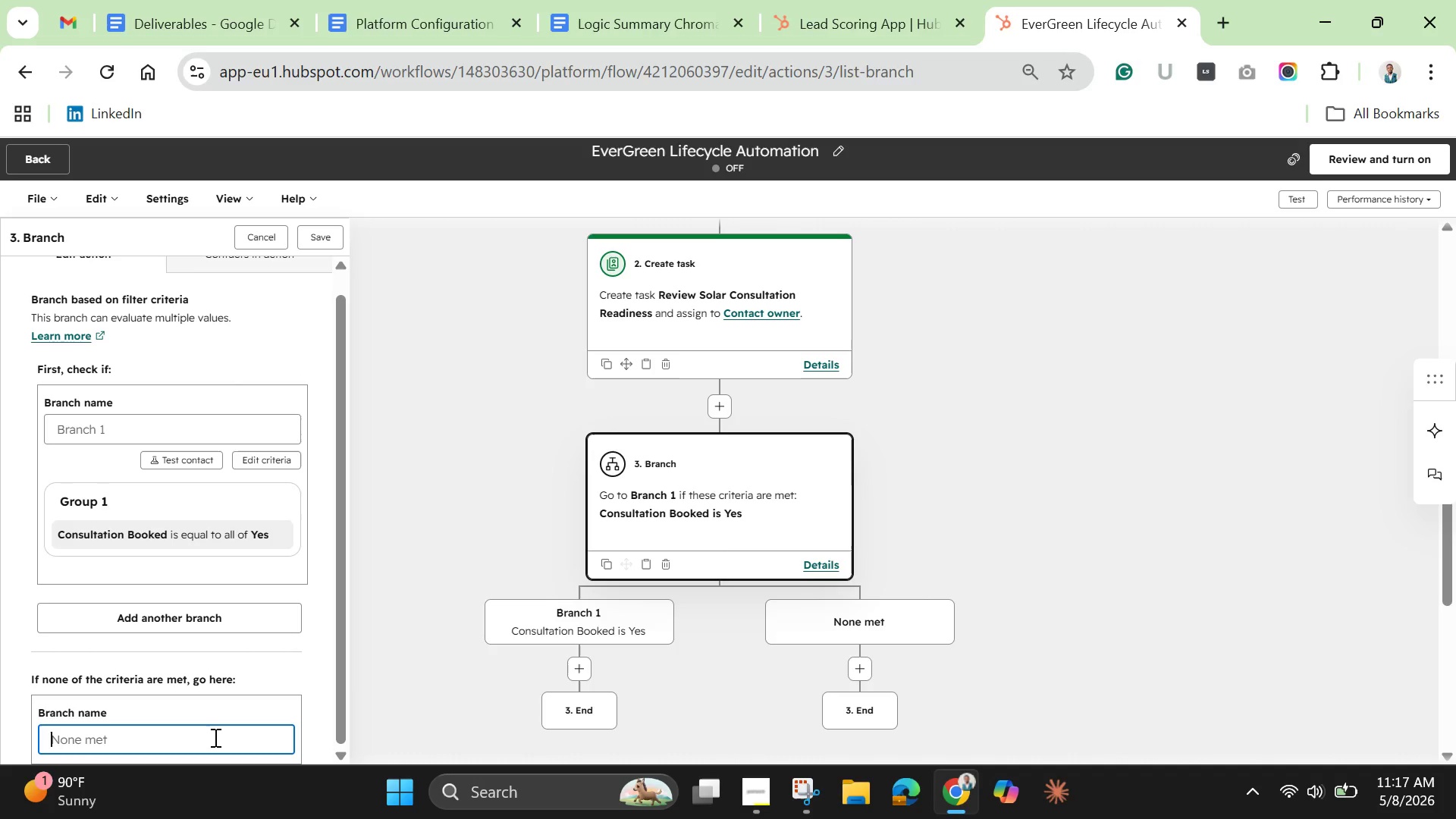 
type(Ch)
 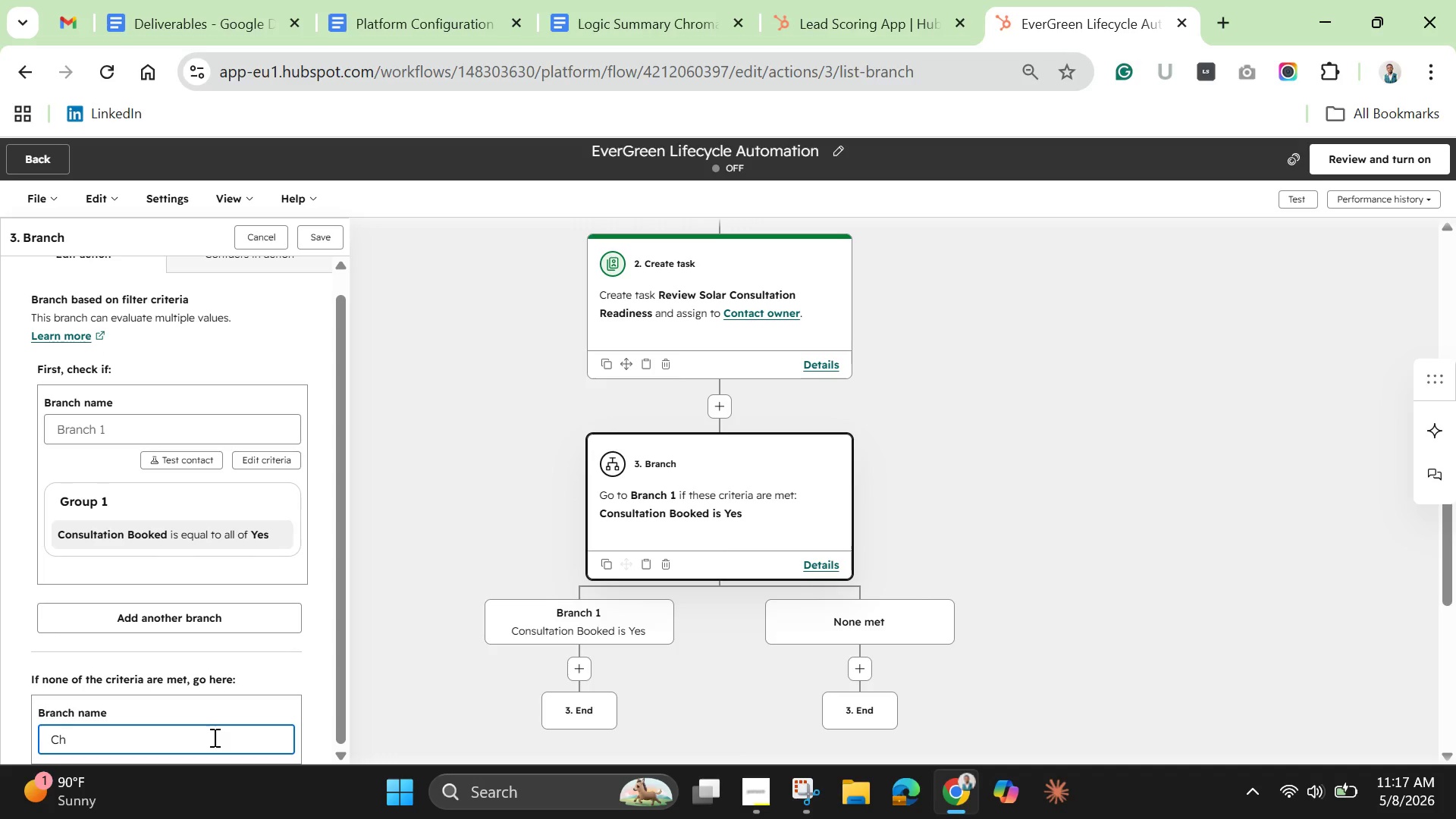 
hold_key(key=Backspace, duration=1.52)
 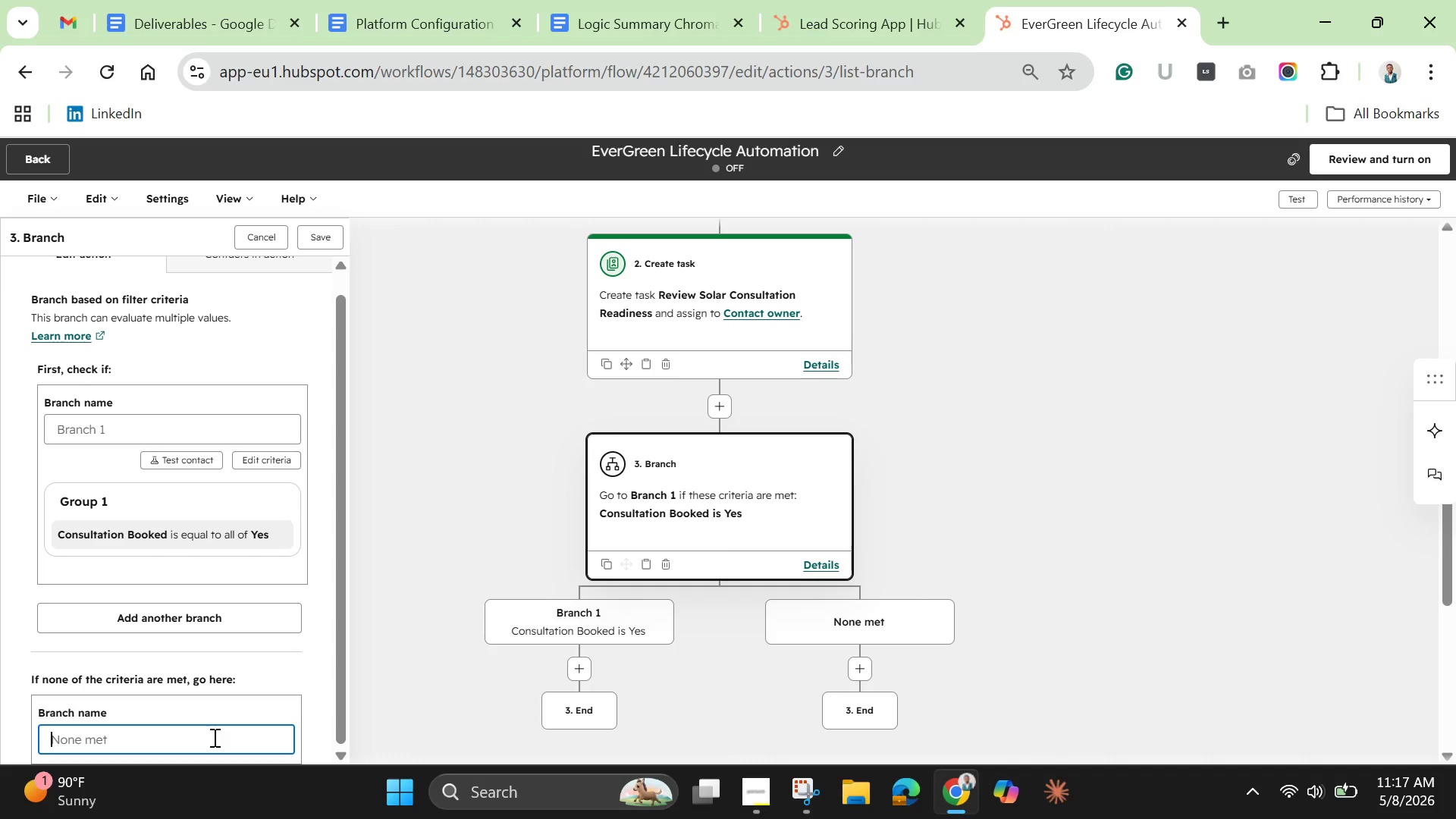 
key(Backspace)
key(Backspace)
key(Backspace)
key(Backspace)
key(Backspace)
type(Continue Nurture)
 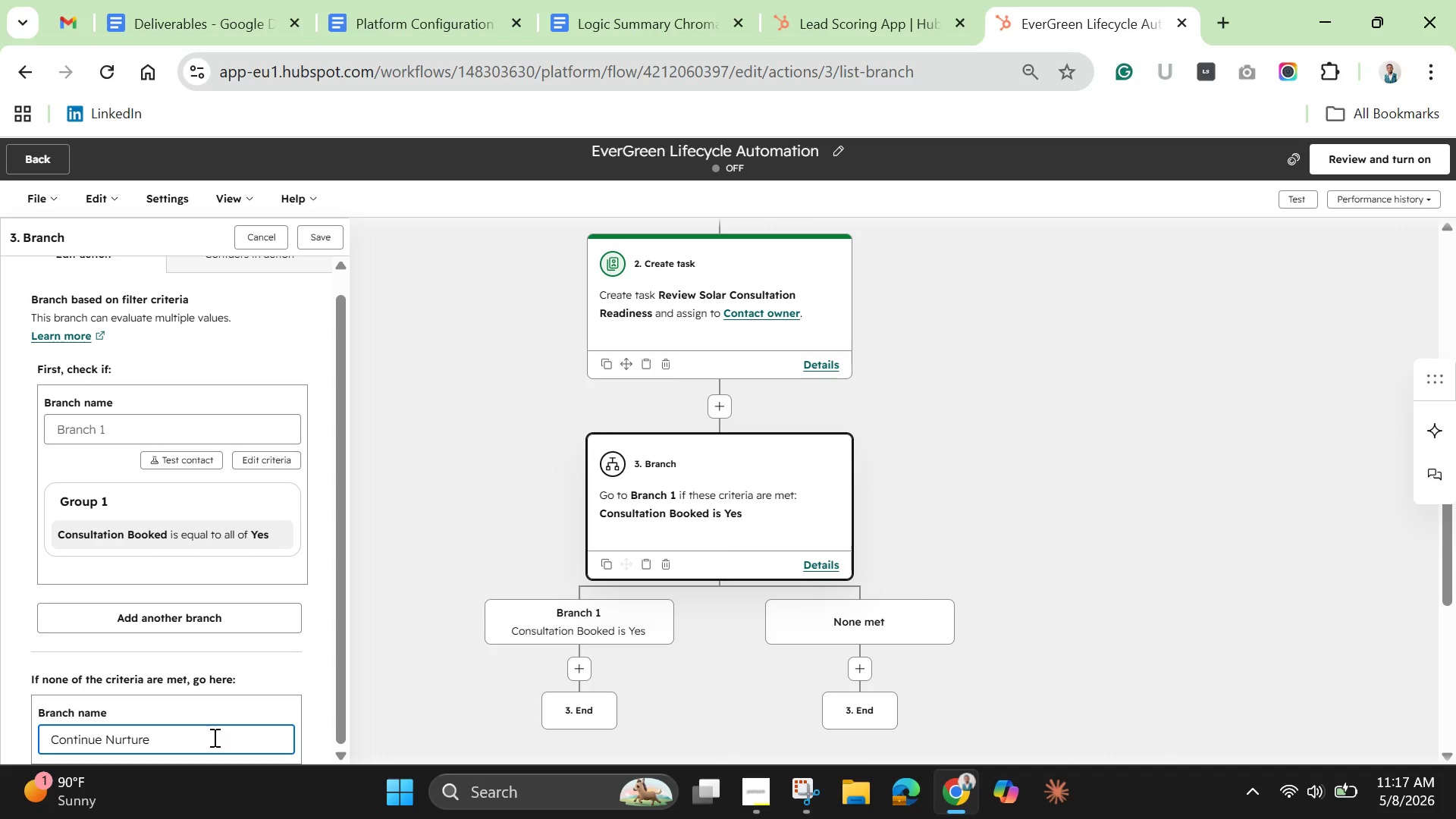 
wait(51.56)
 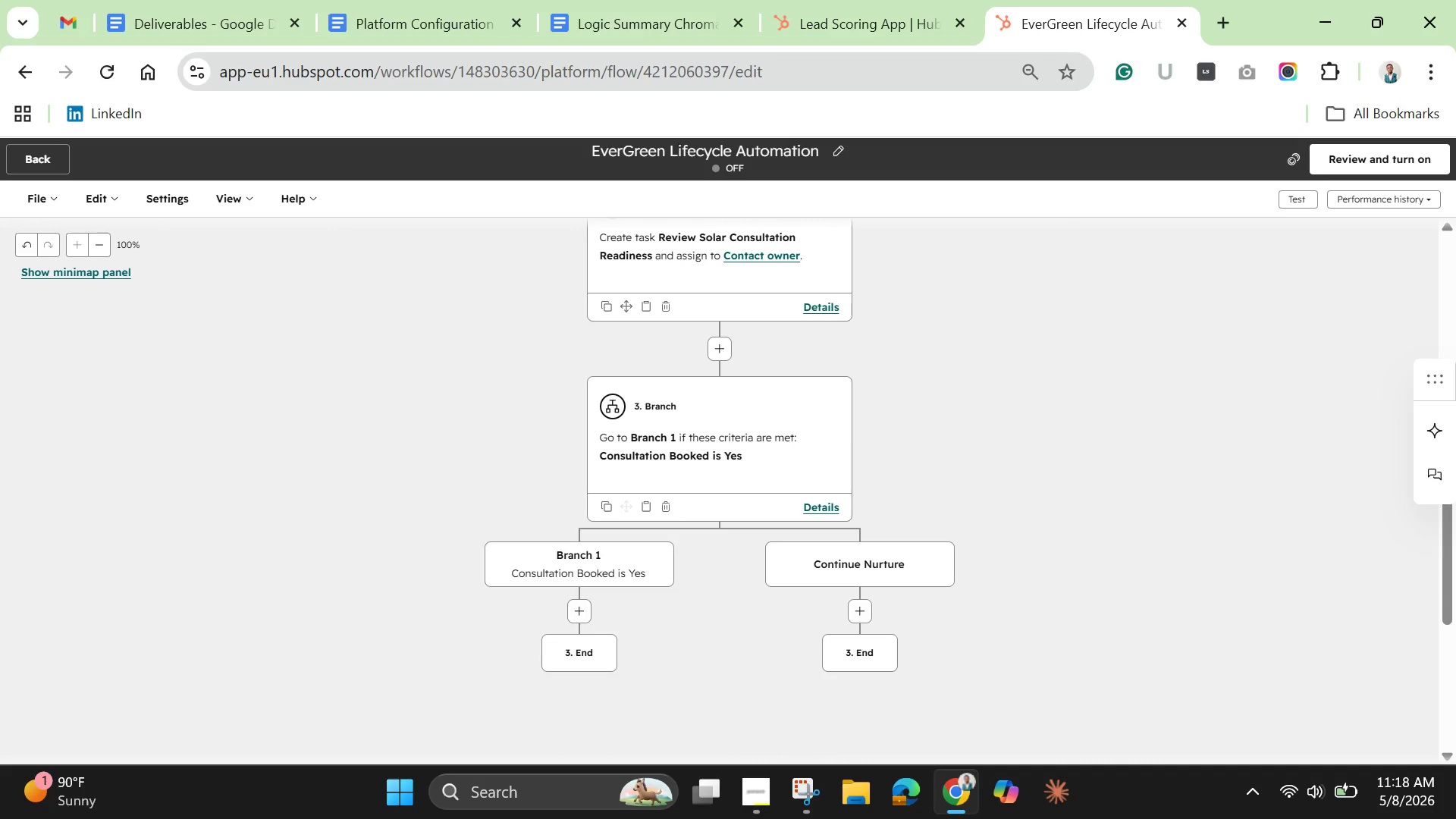 
left_click([1098, 23])
 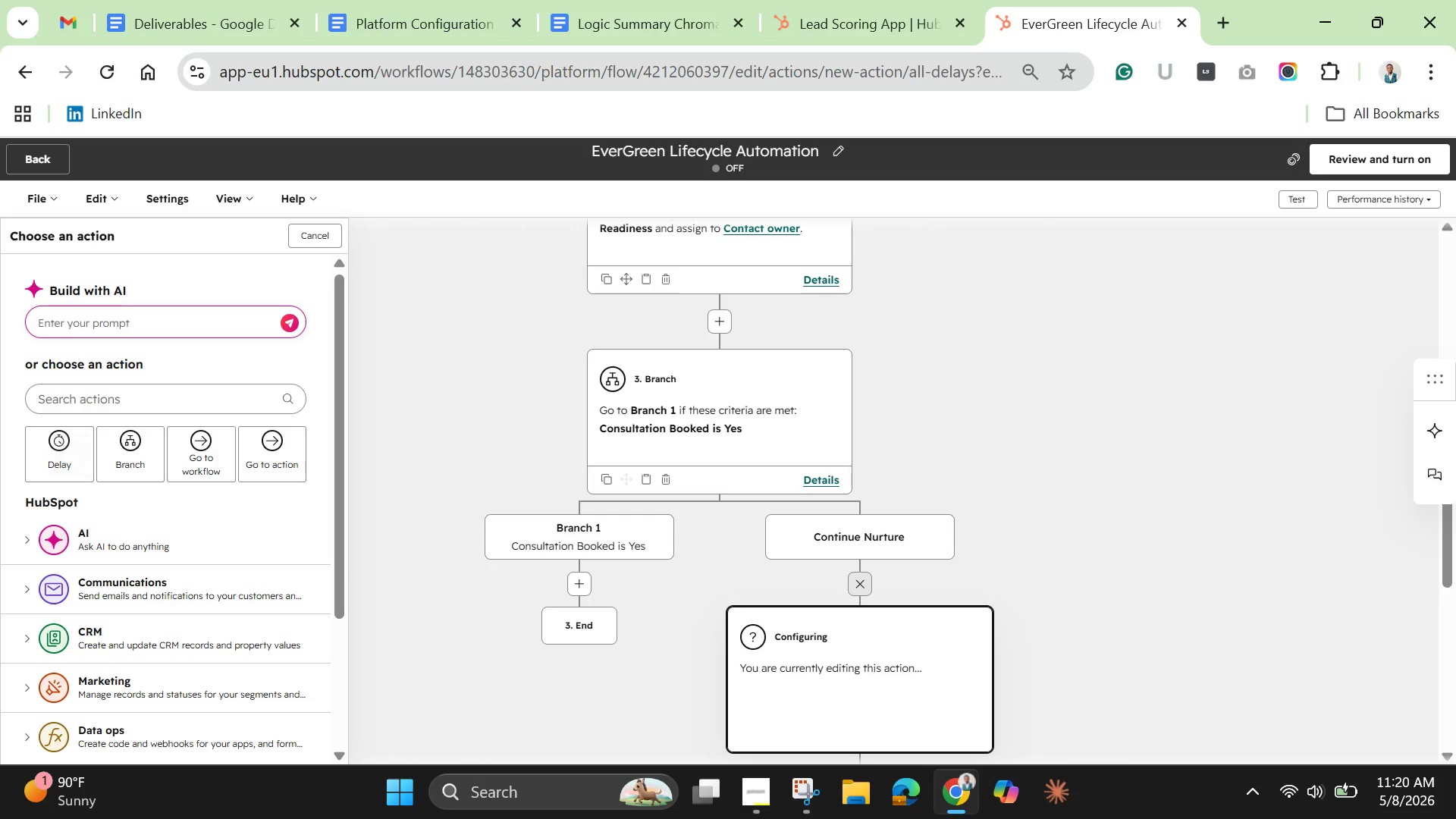 
wait(78.7)
 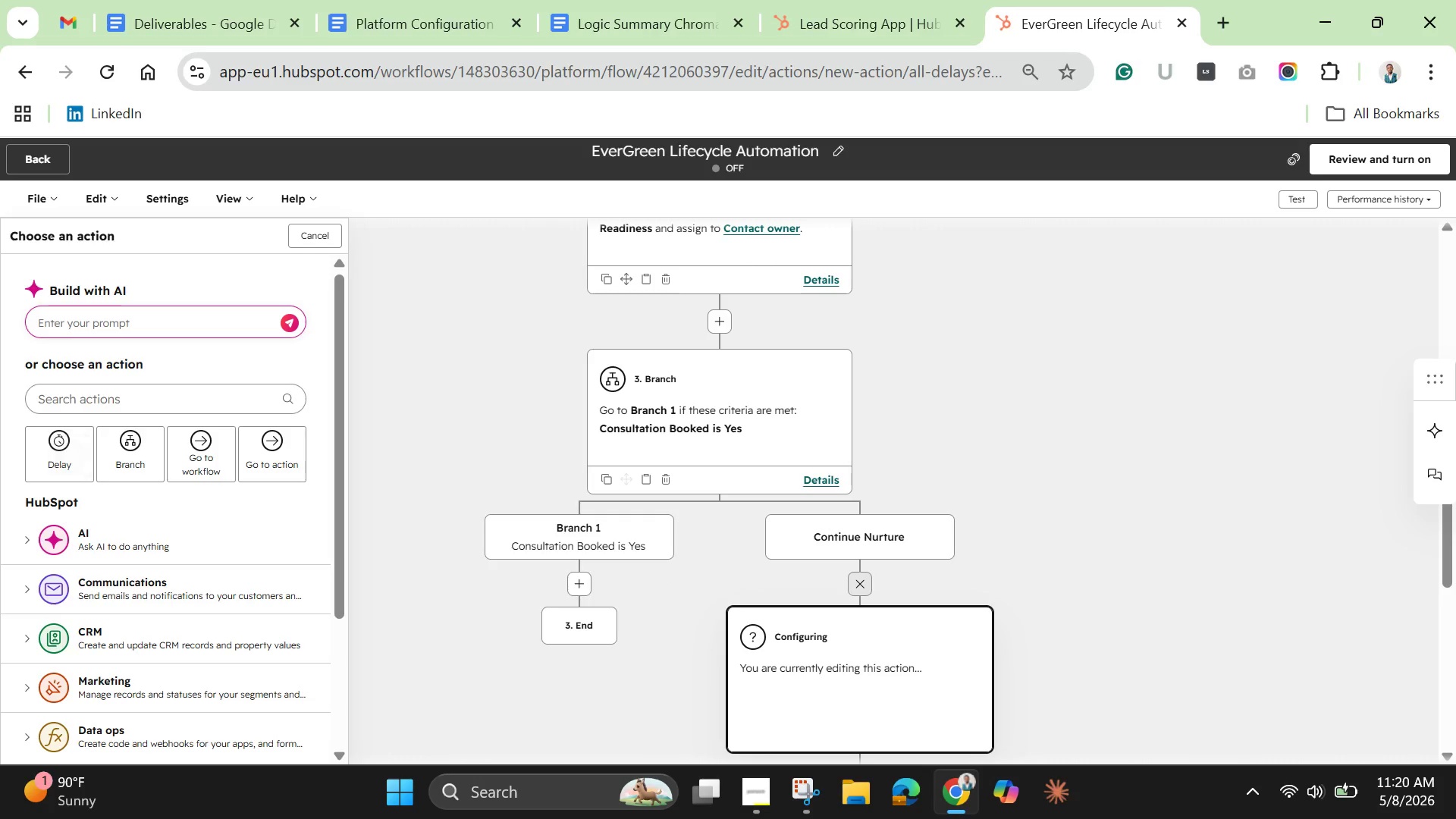 
key(Backspace)
 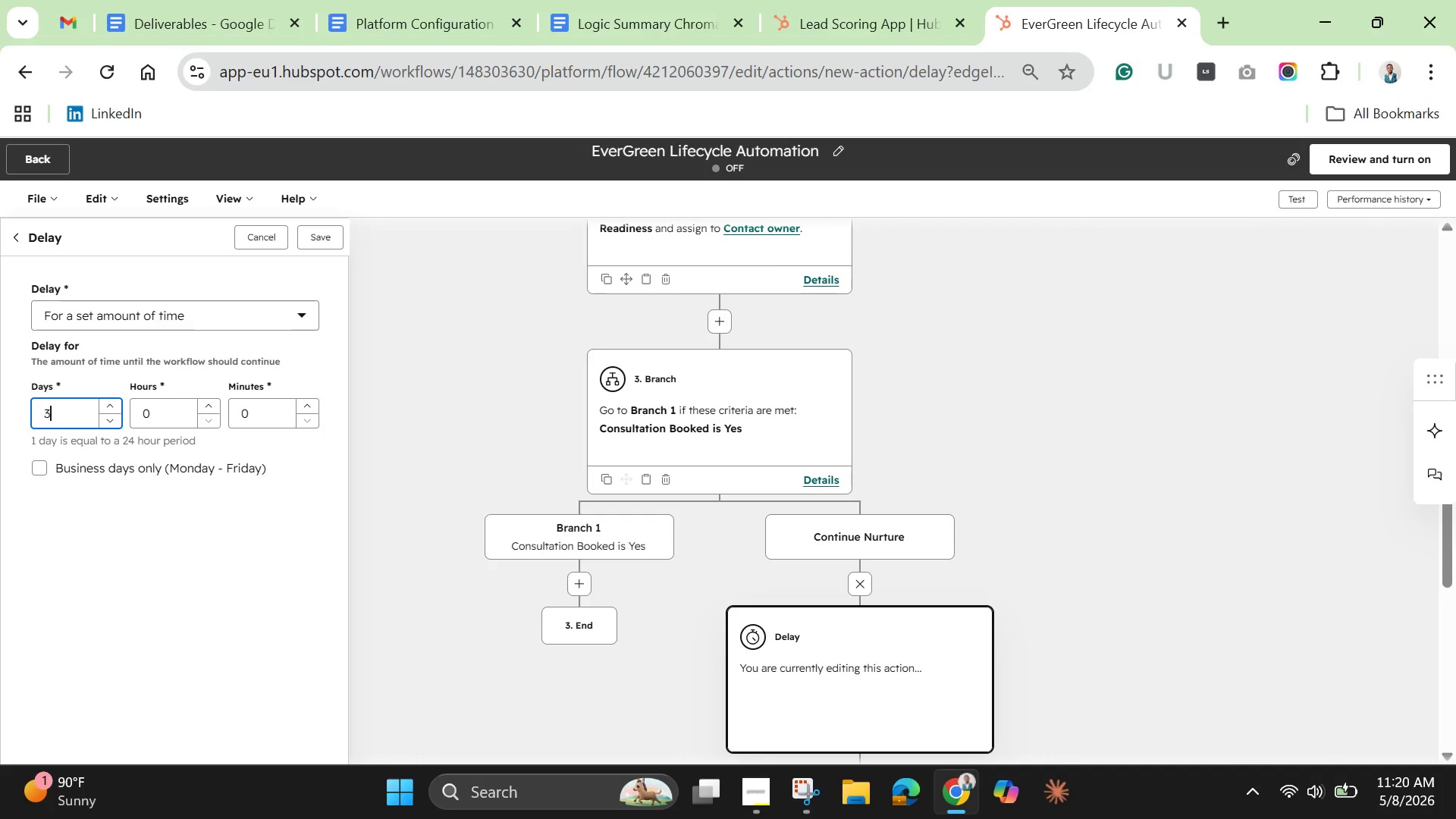 
key(3)
 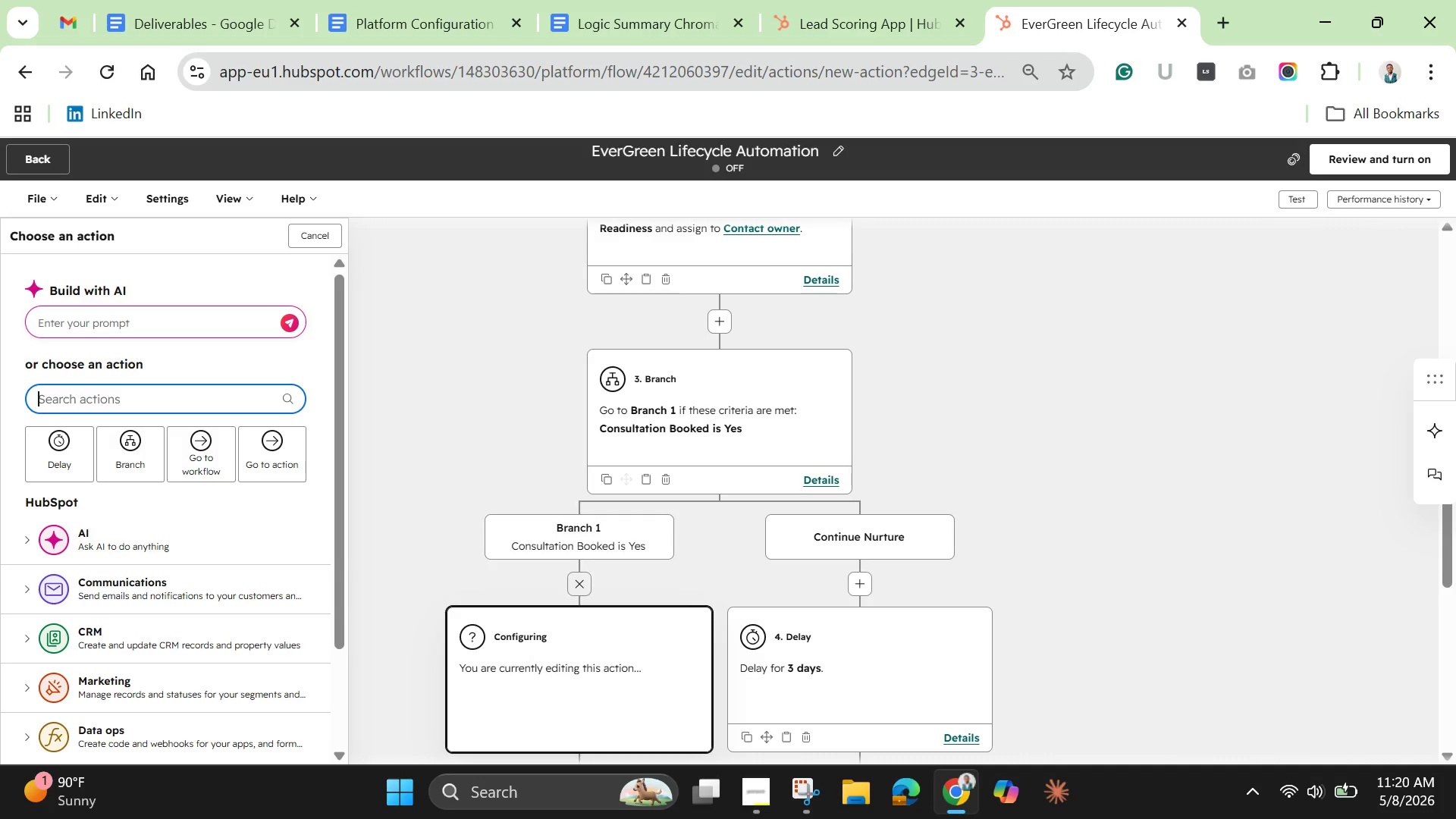 
wait(16.38)
 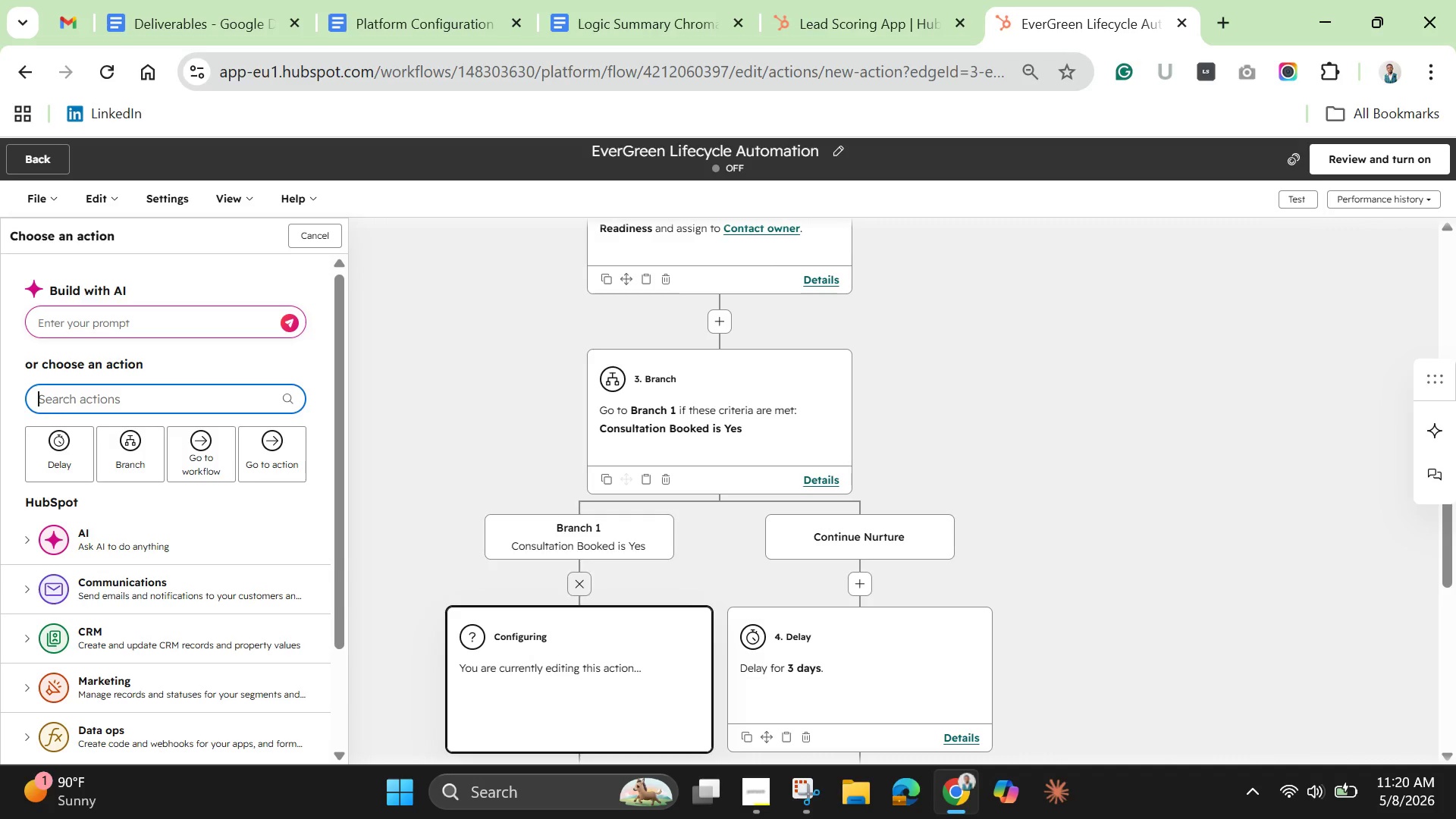 
type(reremove)
 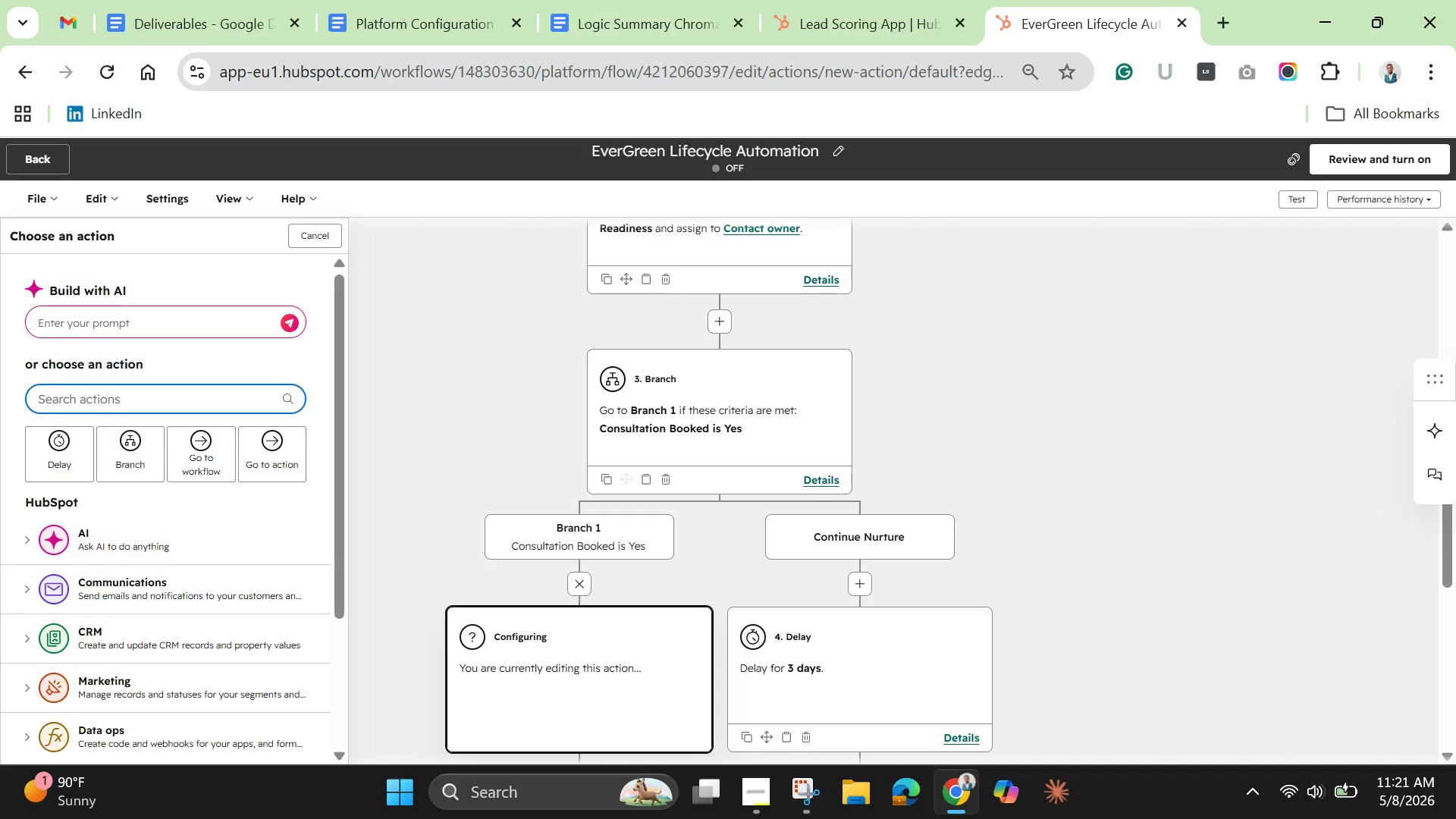 
wait(75.11)
 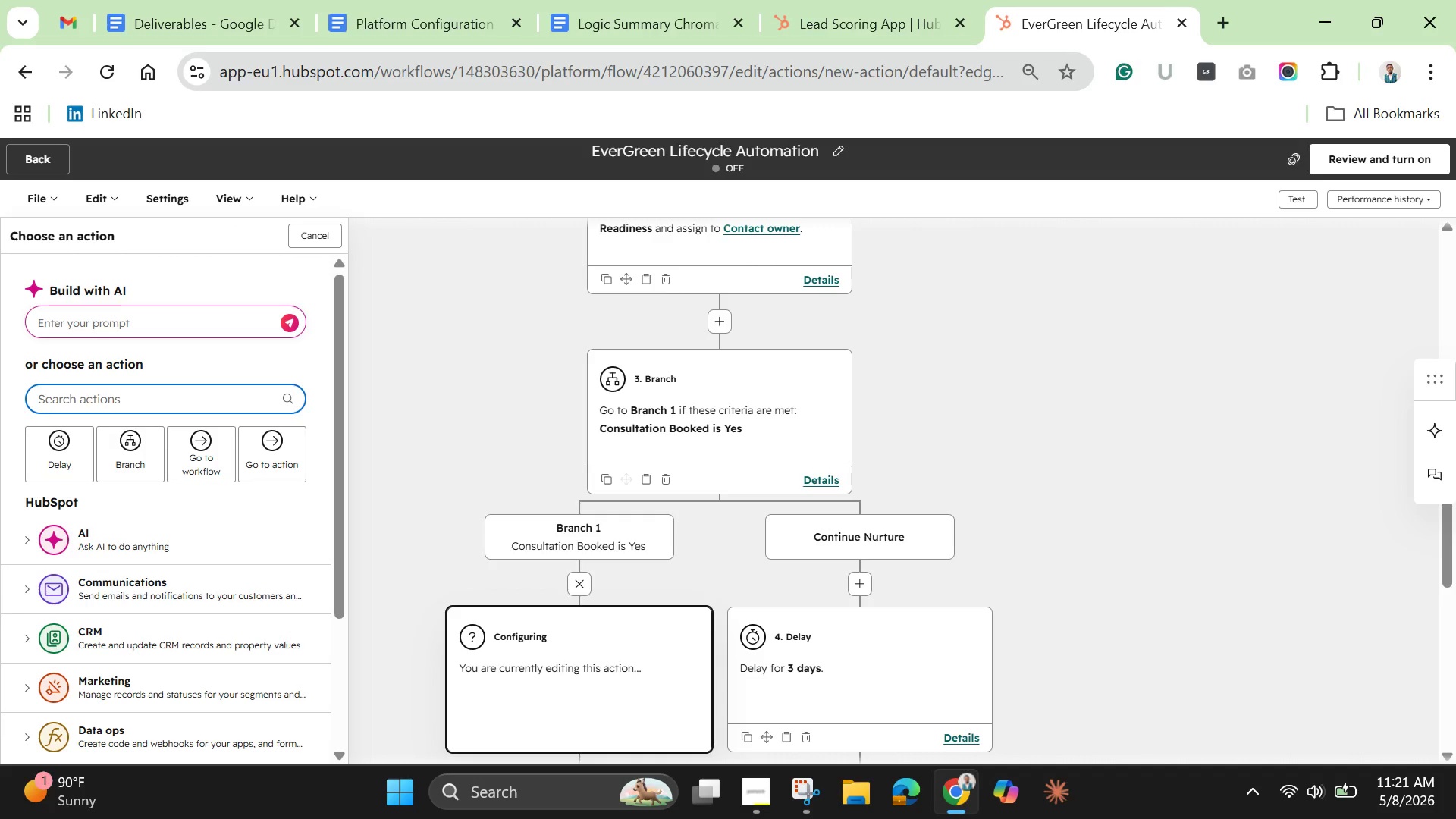 
type(uner)
 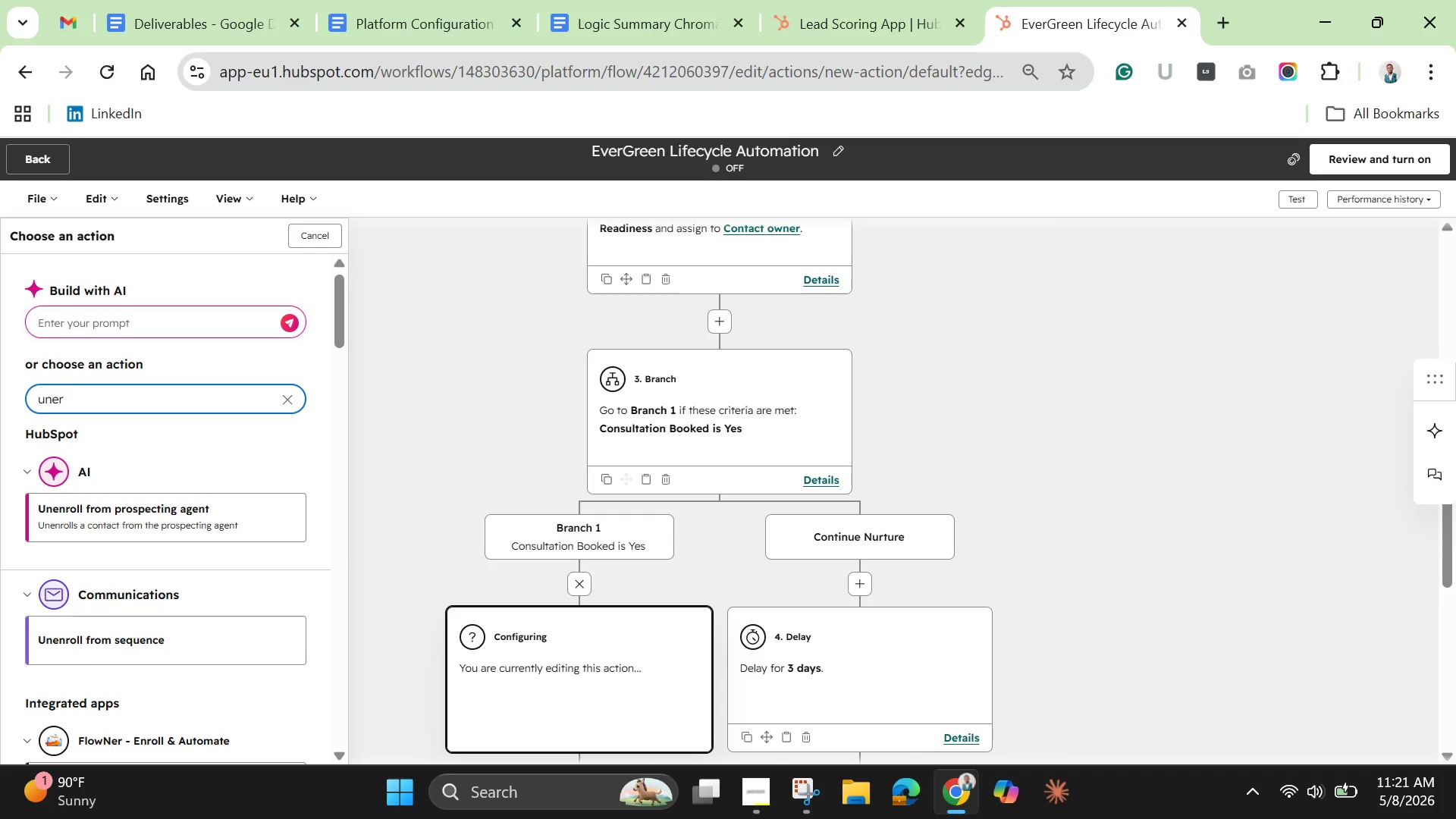 
wait(11.16)
 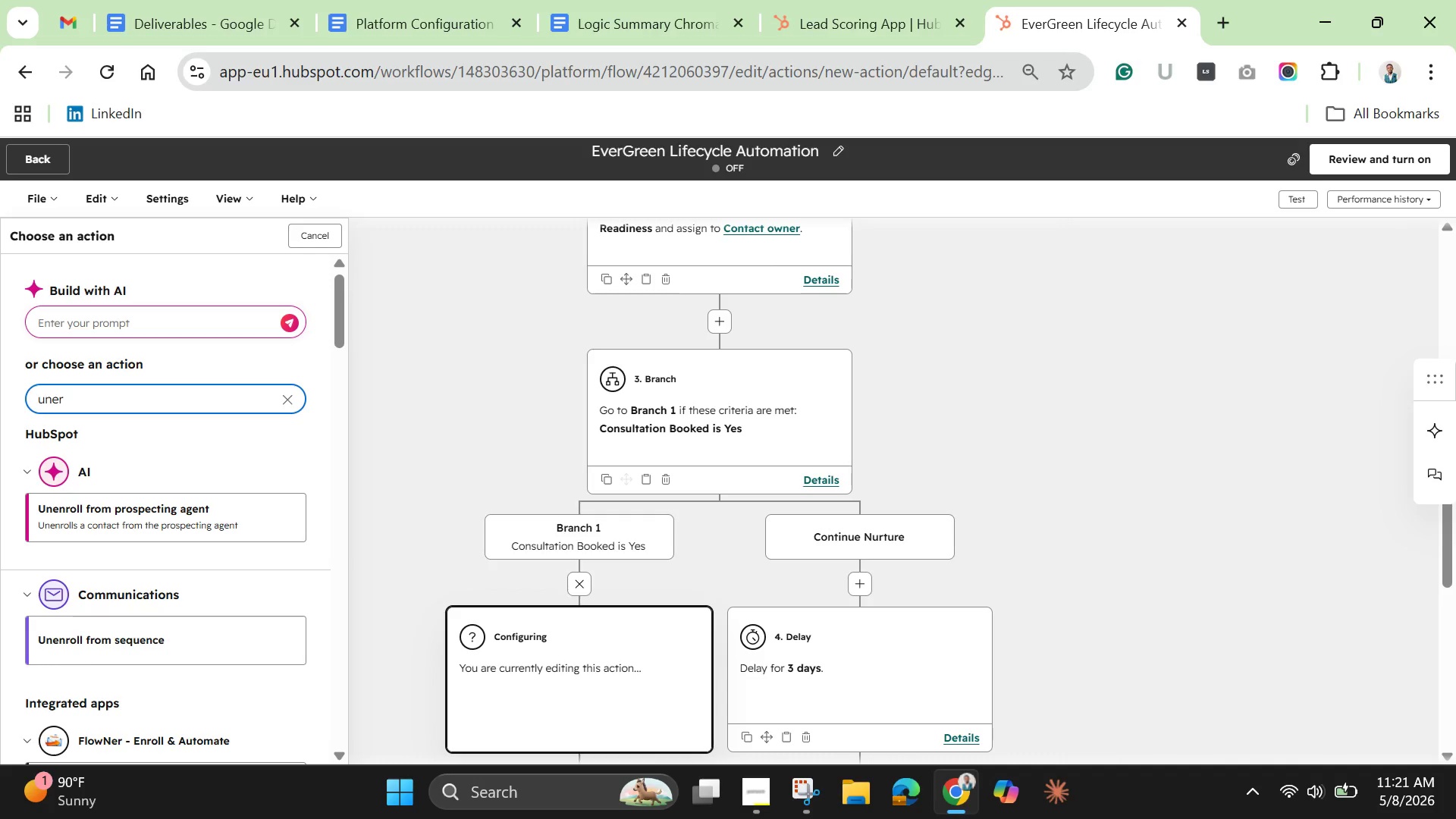 
type(oo)
key(Backspace)
key(Backspace)
 